 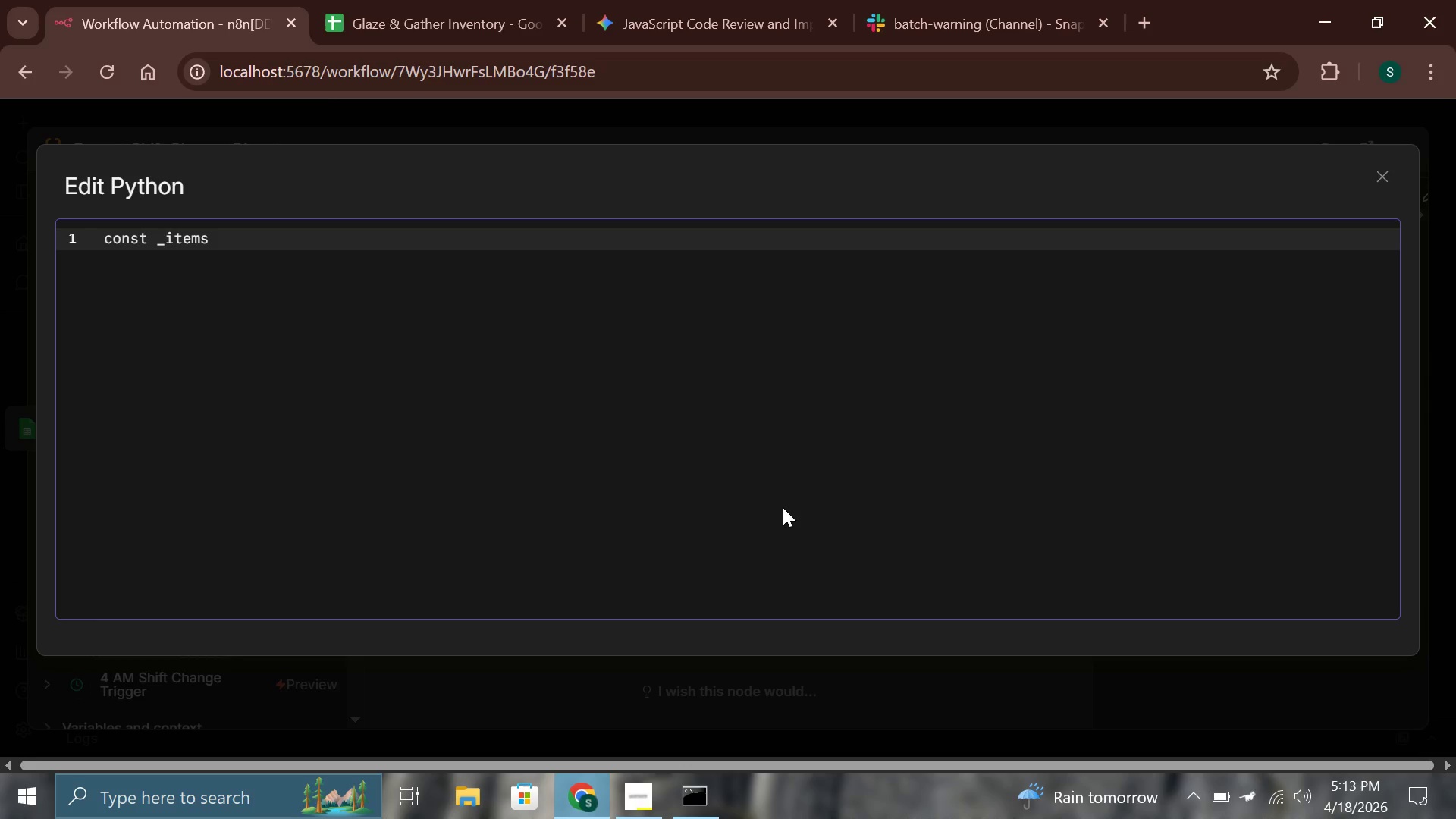 
key(ArrowLeft)
 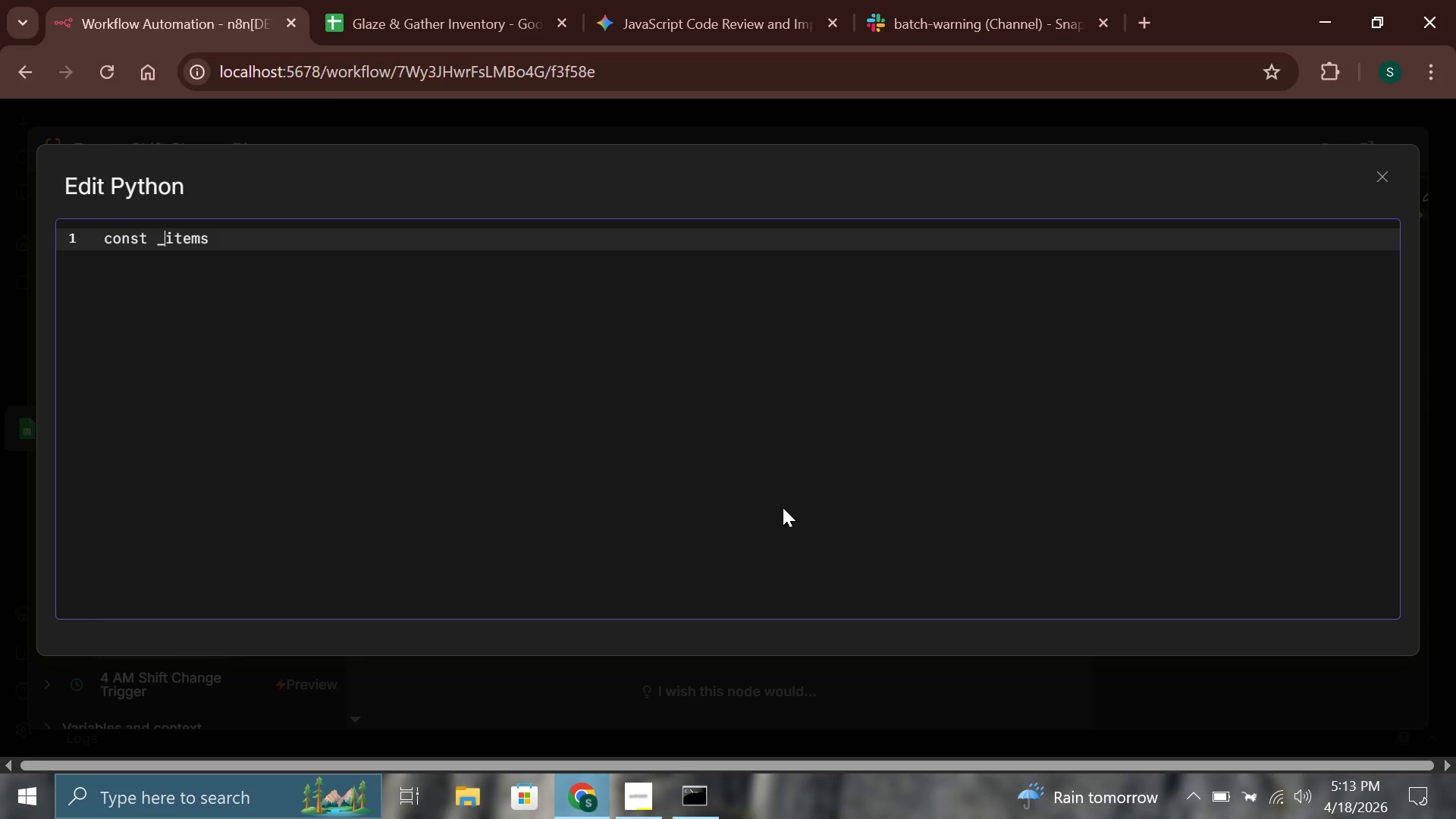 
key(Backspace)
 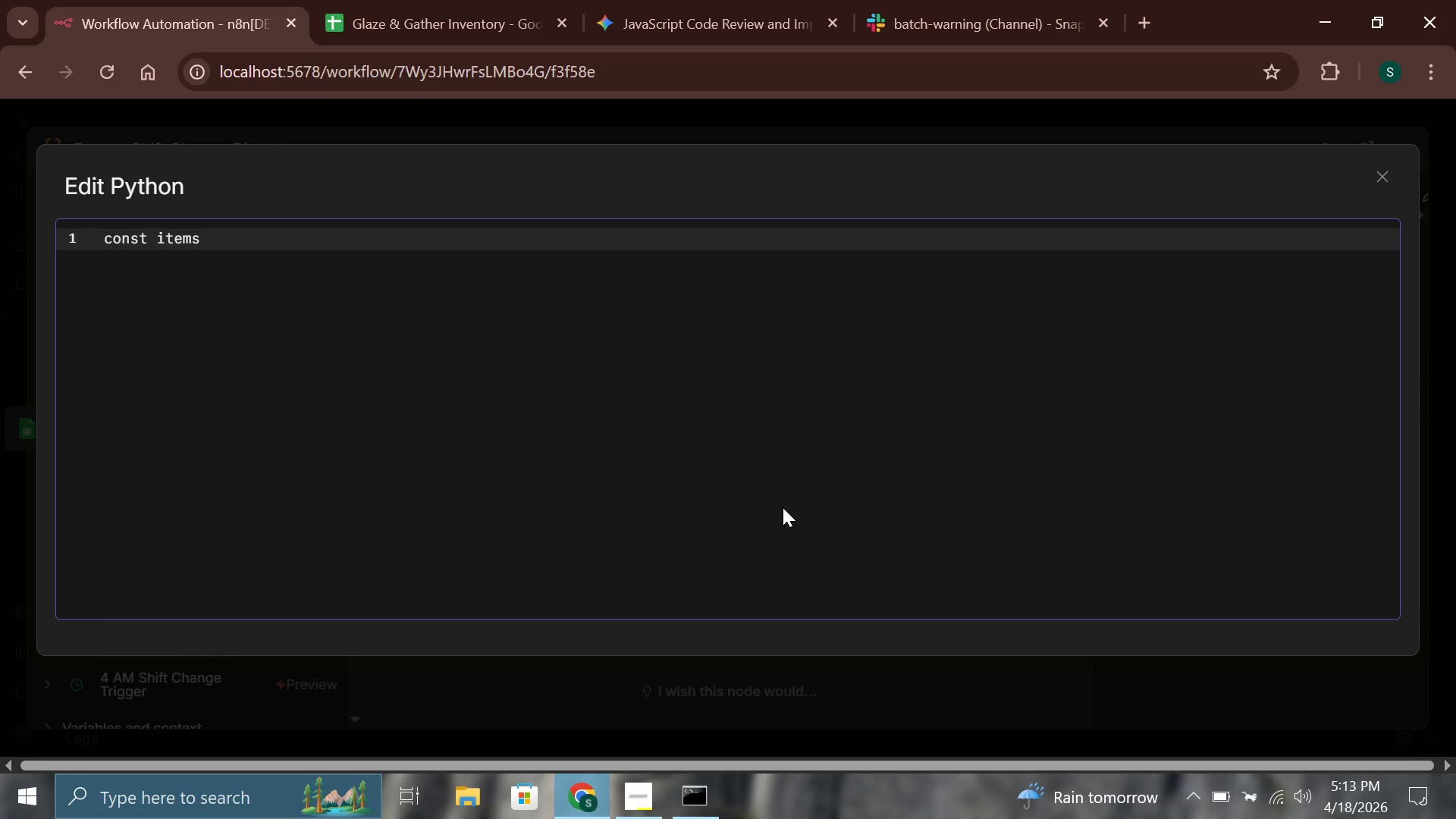 
hold_key(key=ArrowRight, duration=0.77)
 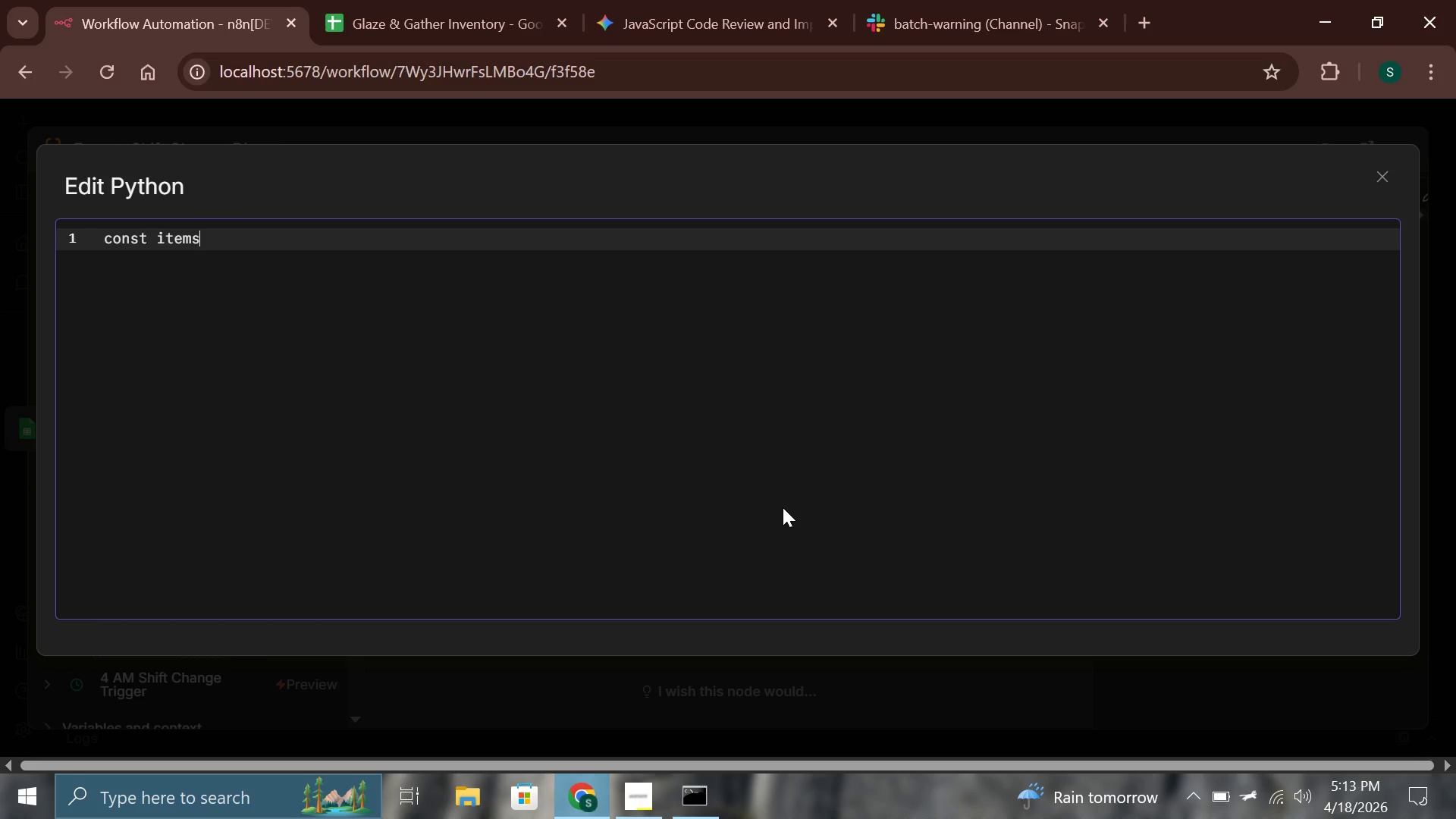 
key(Space)
 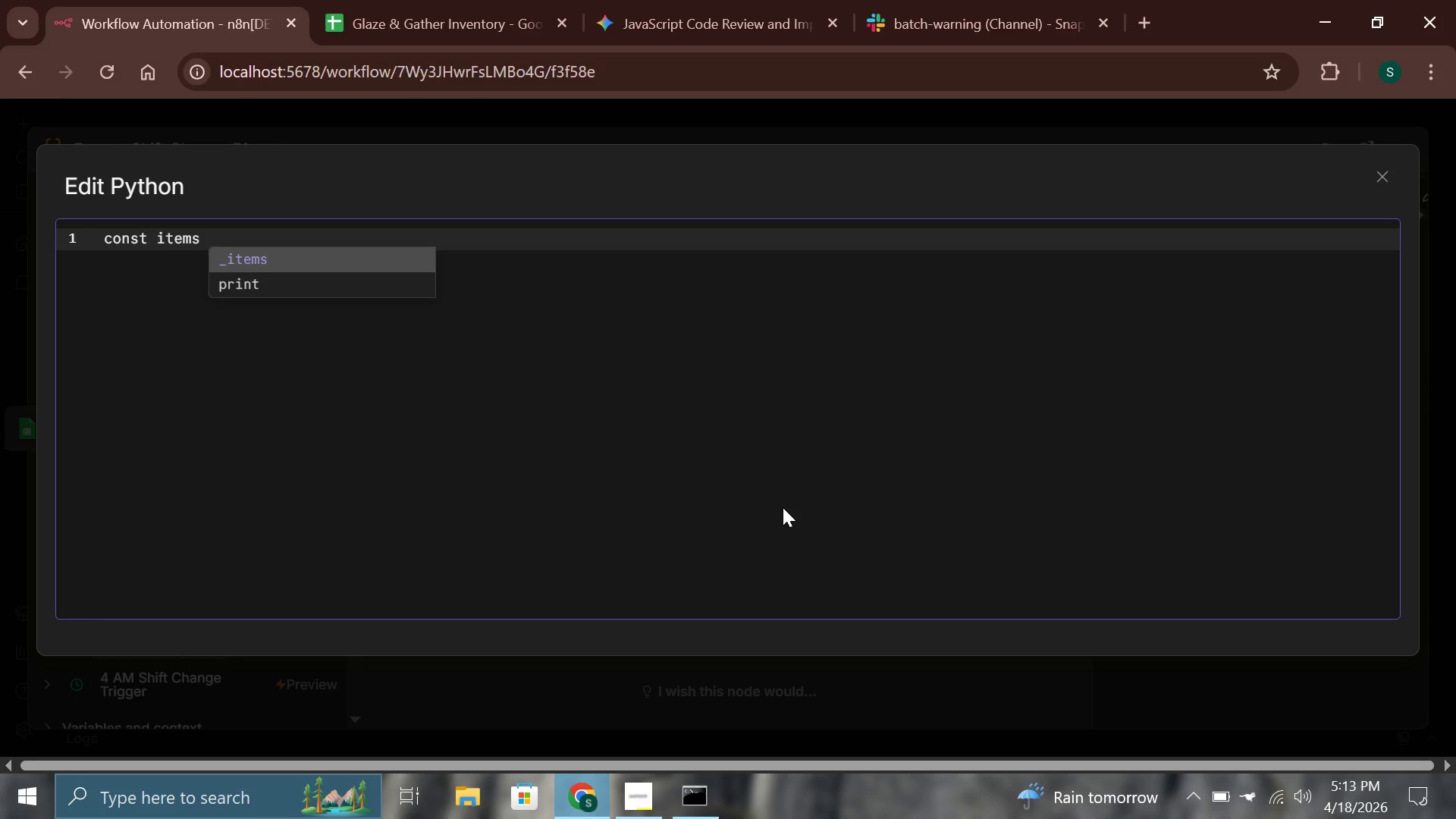 
key(Equal)
 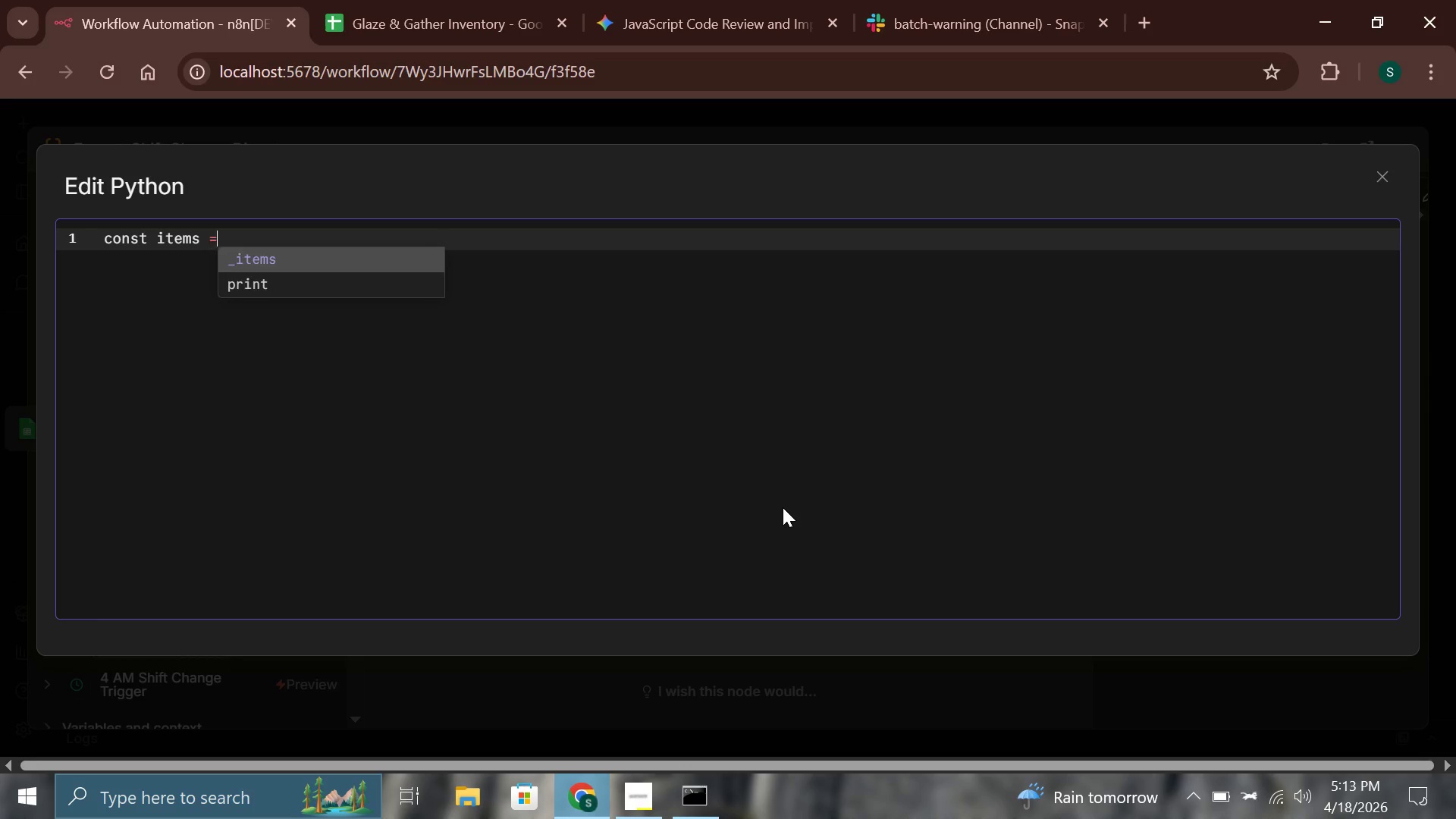 
key(Space)
 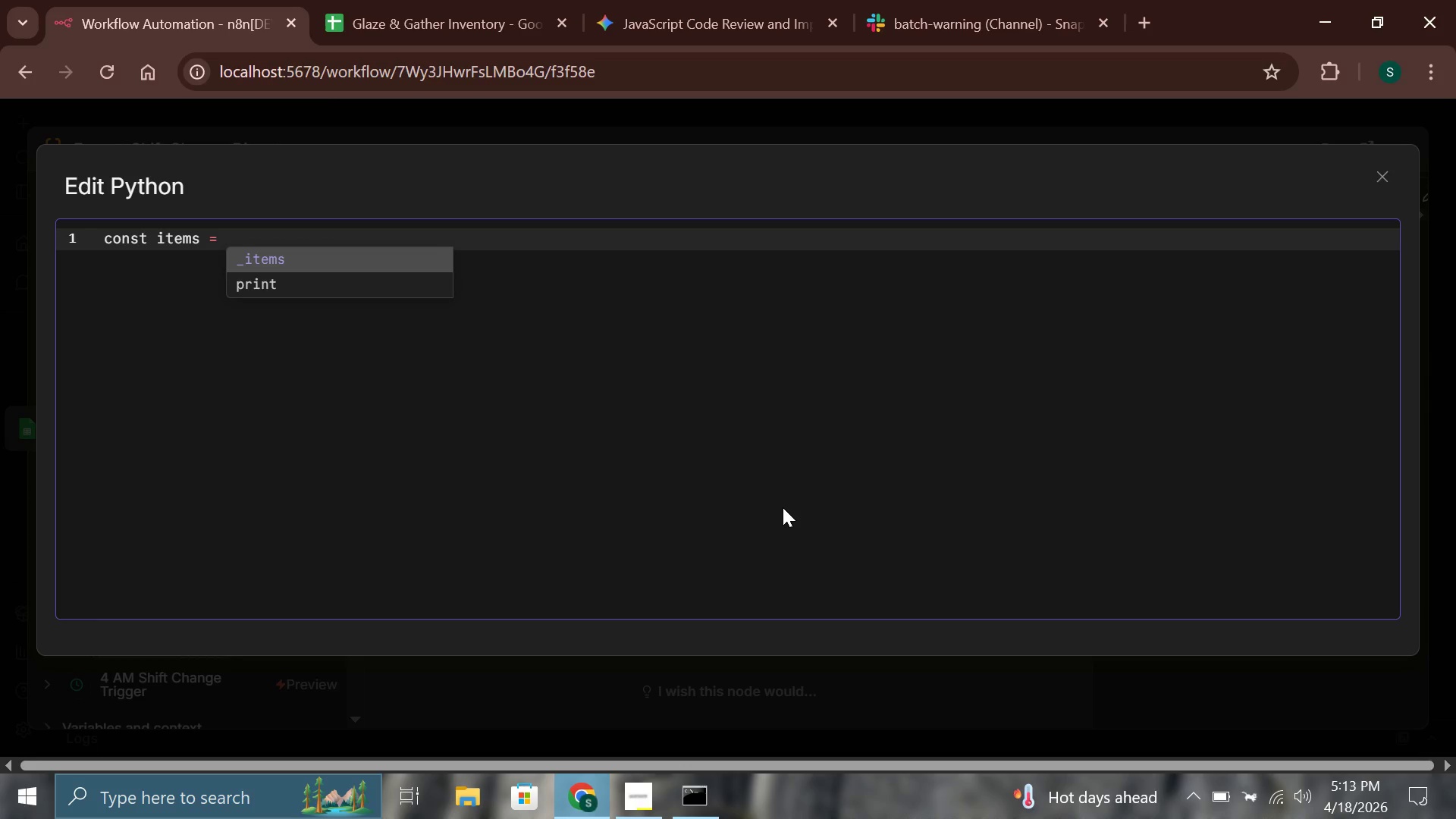 
wait(35.14)
 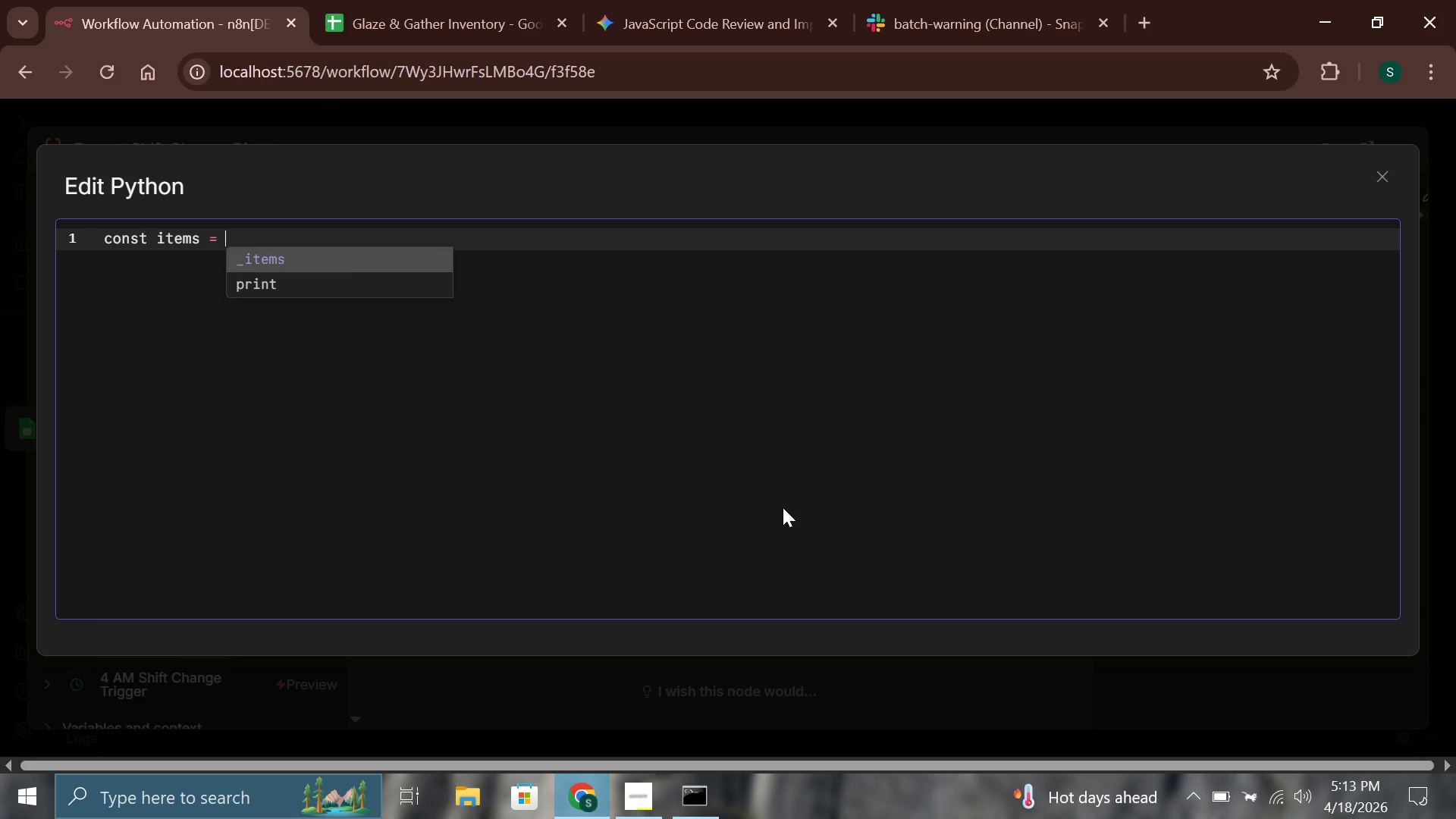 
type($input.all()
 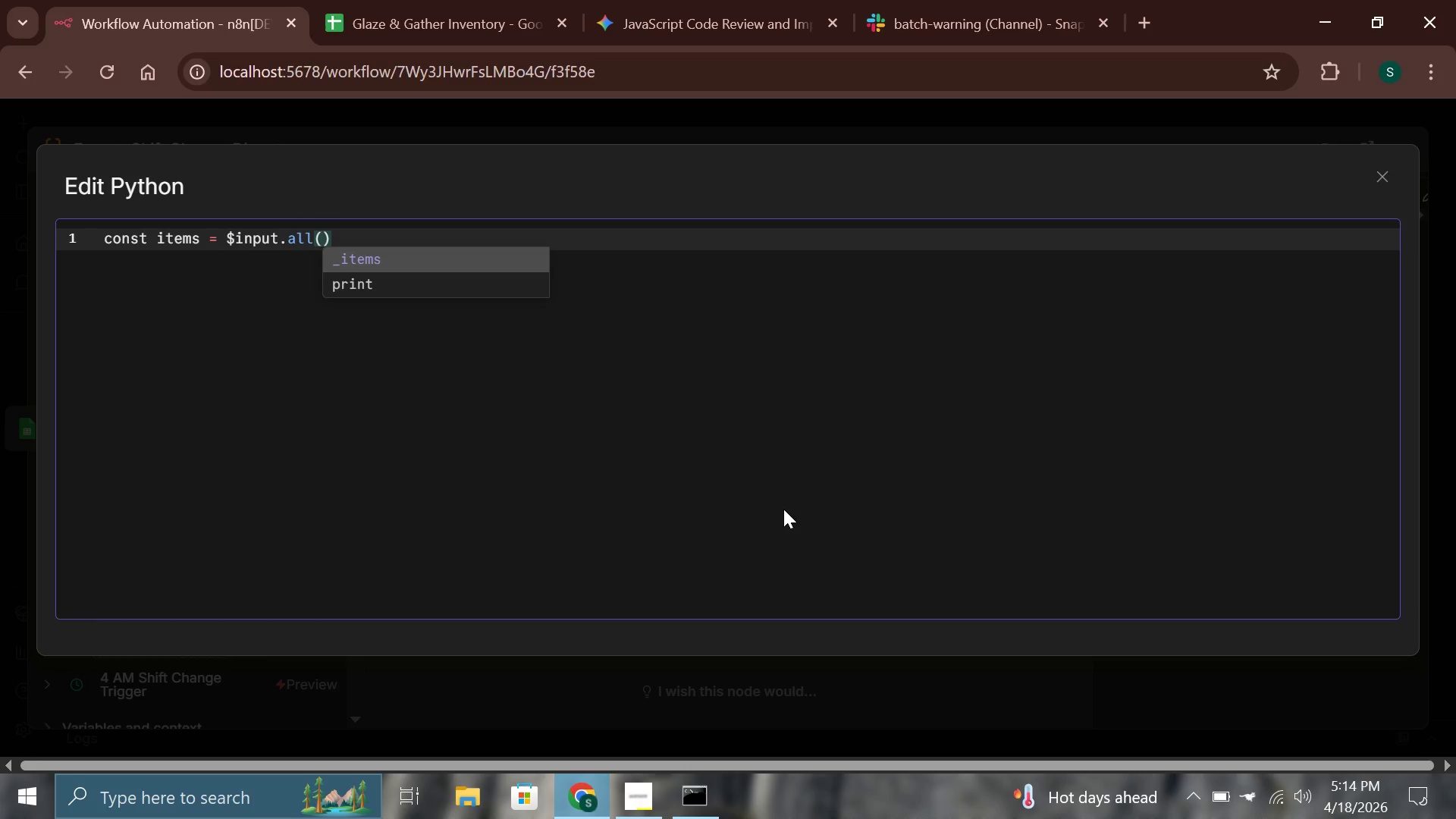 
key(ArrowRight)
 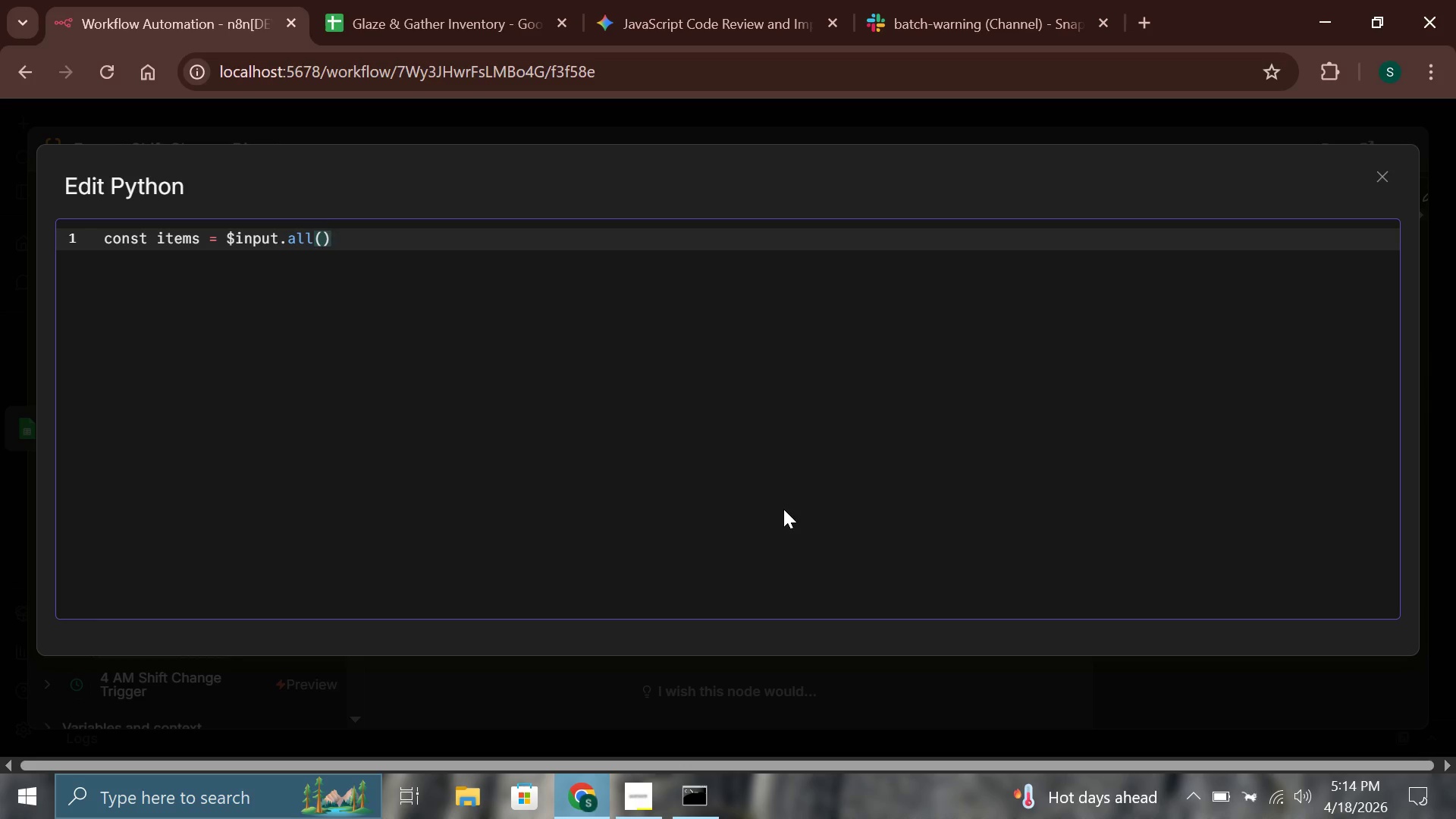 
key(Semicolon)
 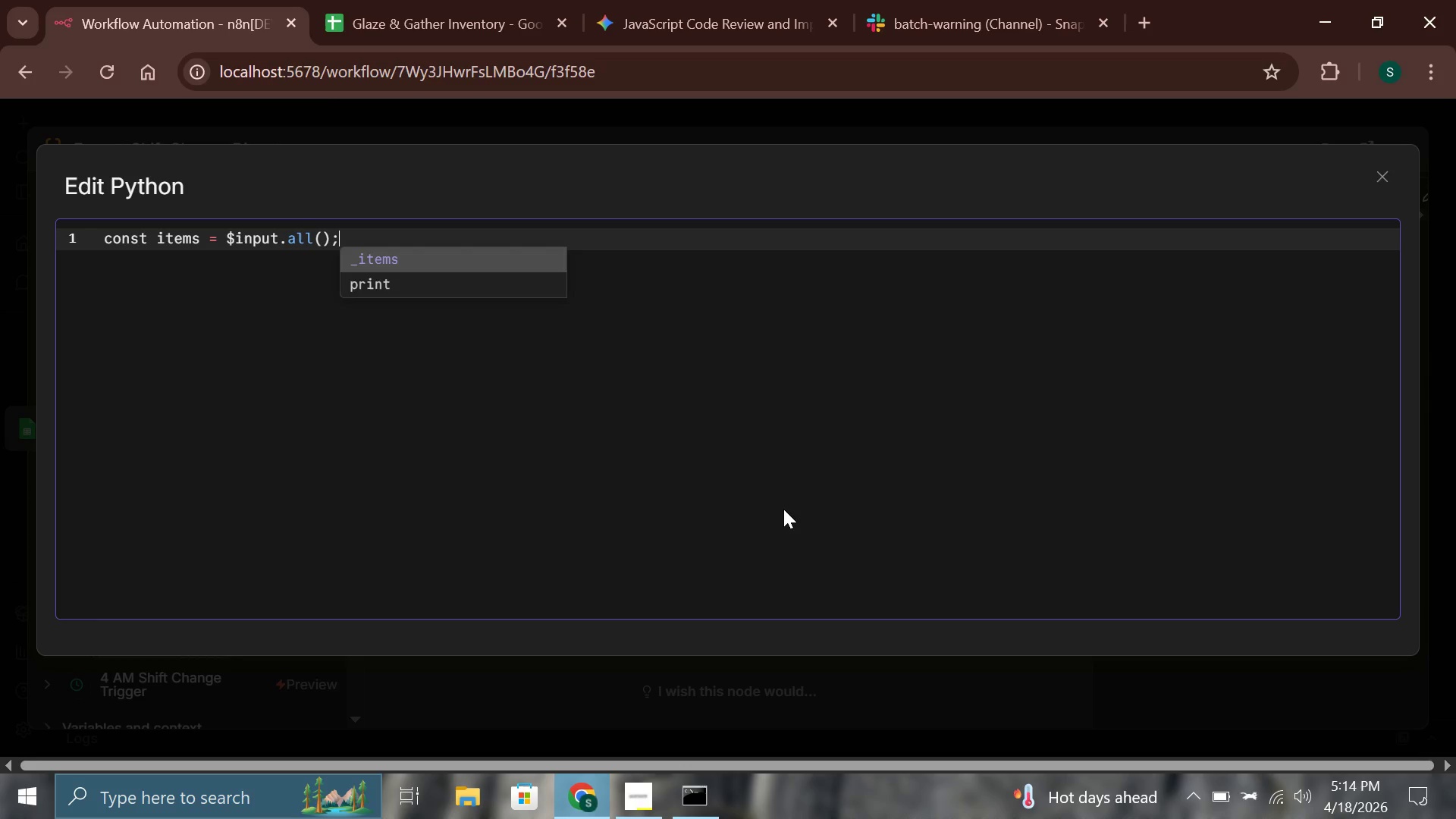 
key(Enter)
 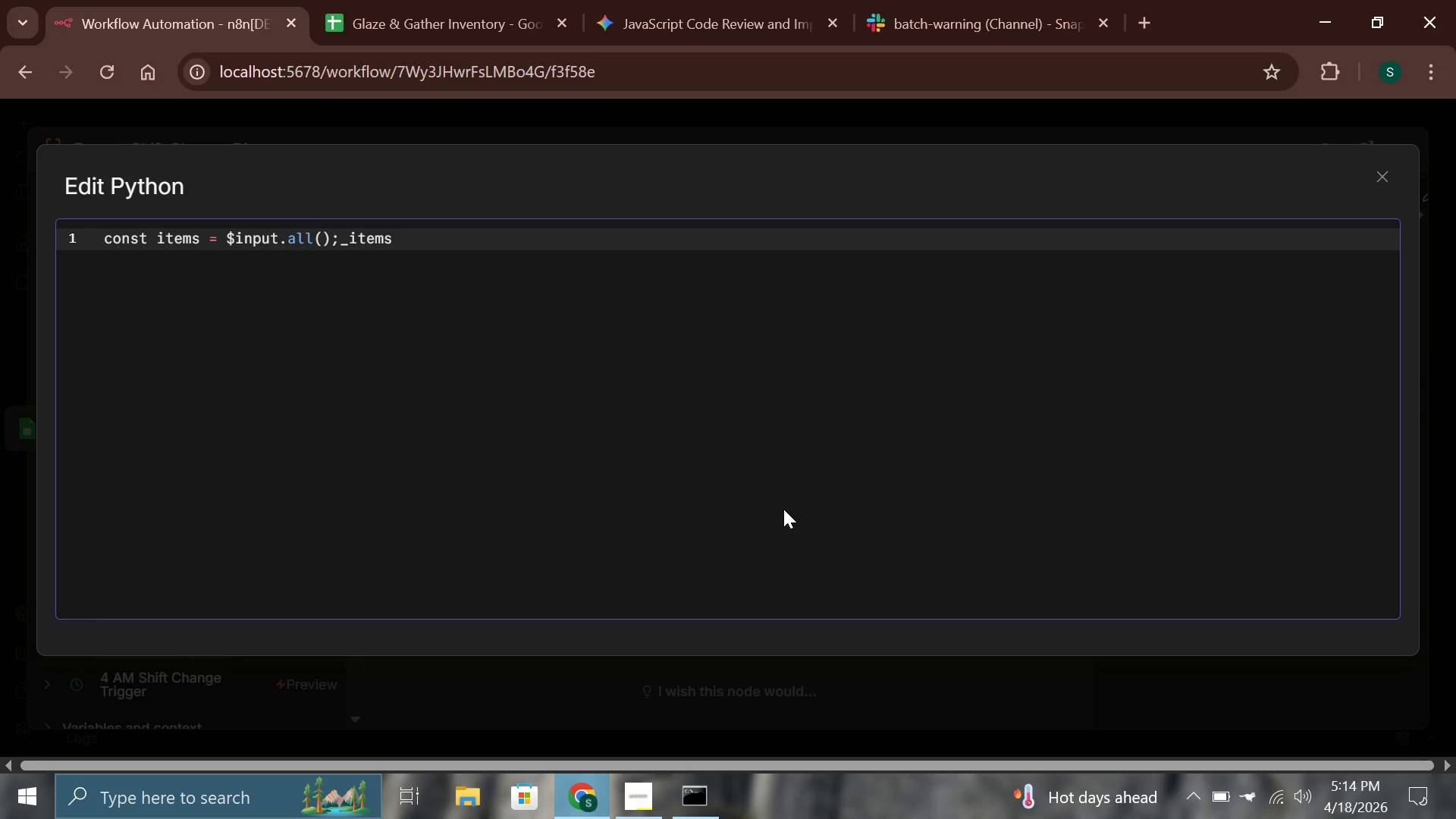 
type(const now )
 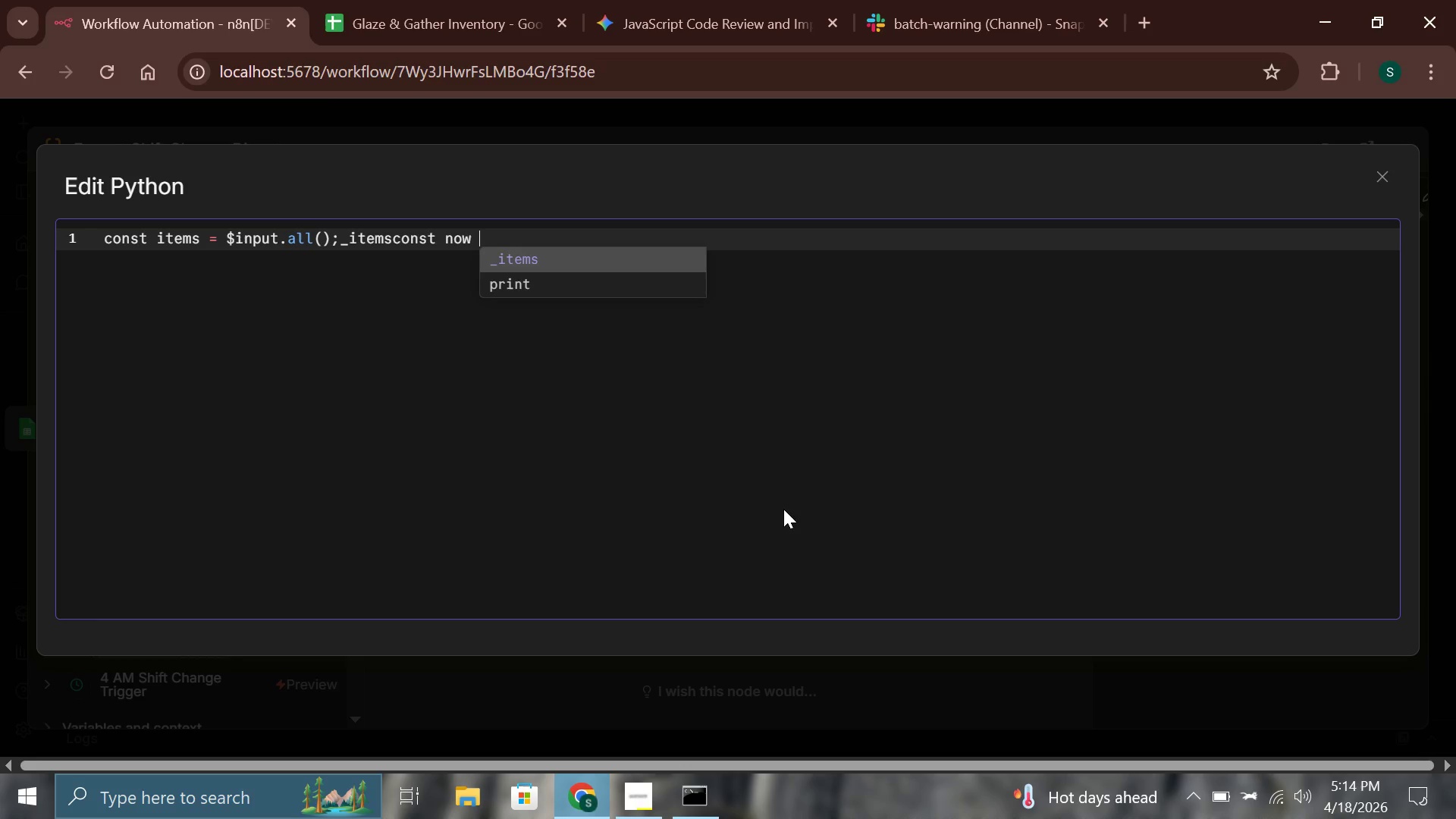 
hold_key(key=Backspace, duration=0.94)
 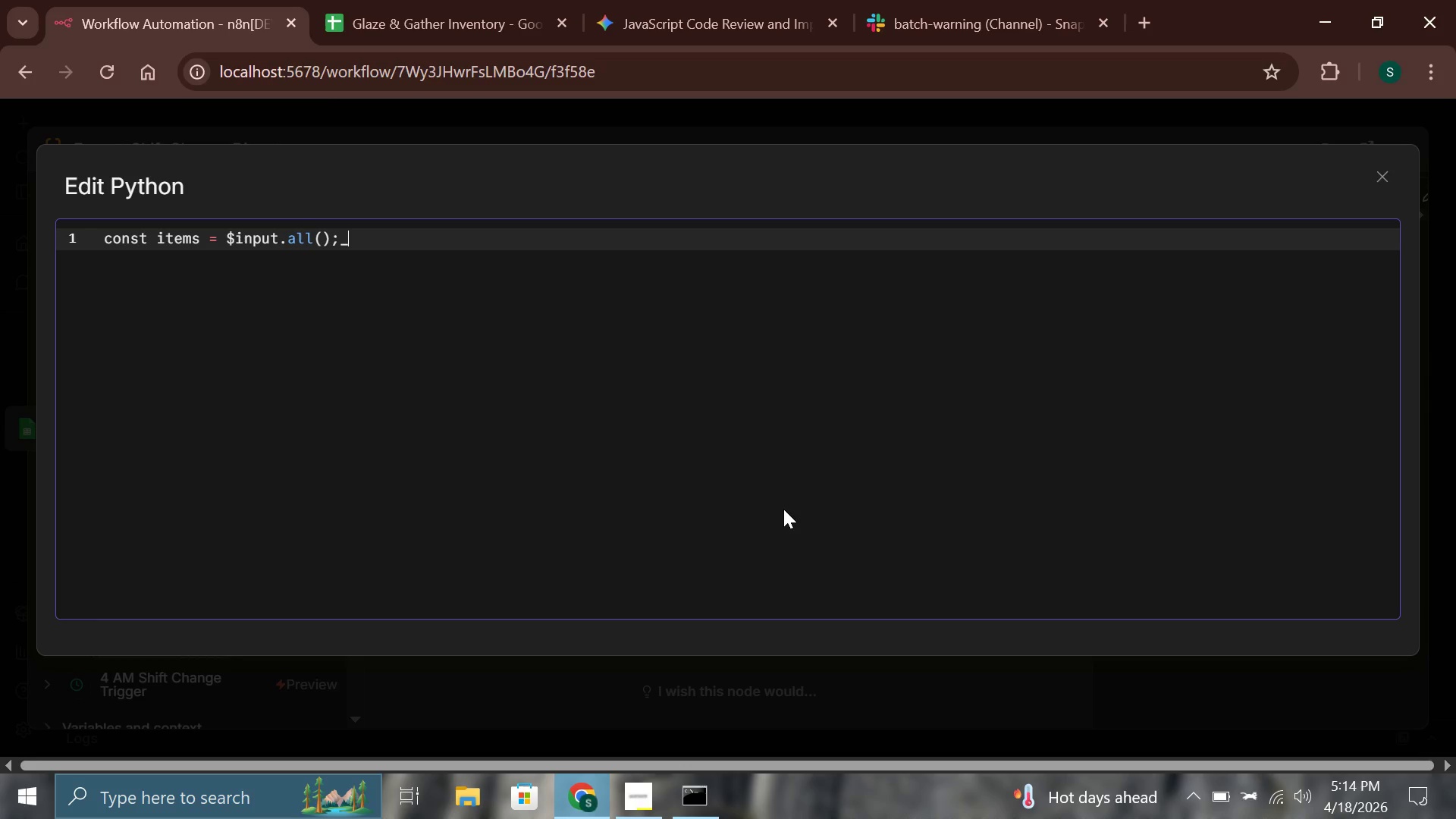 
key(Backspace)
 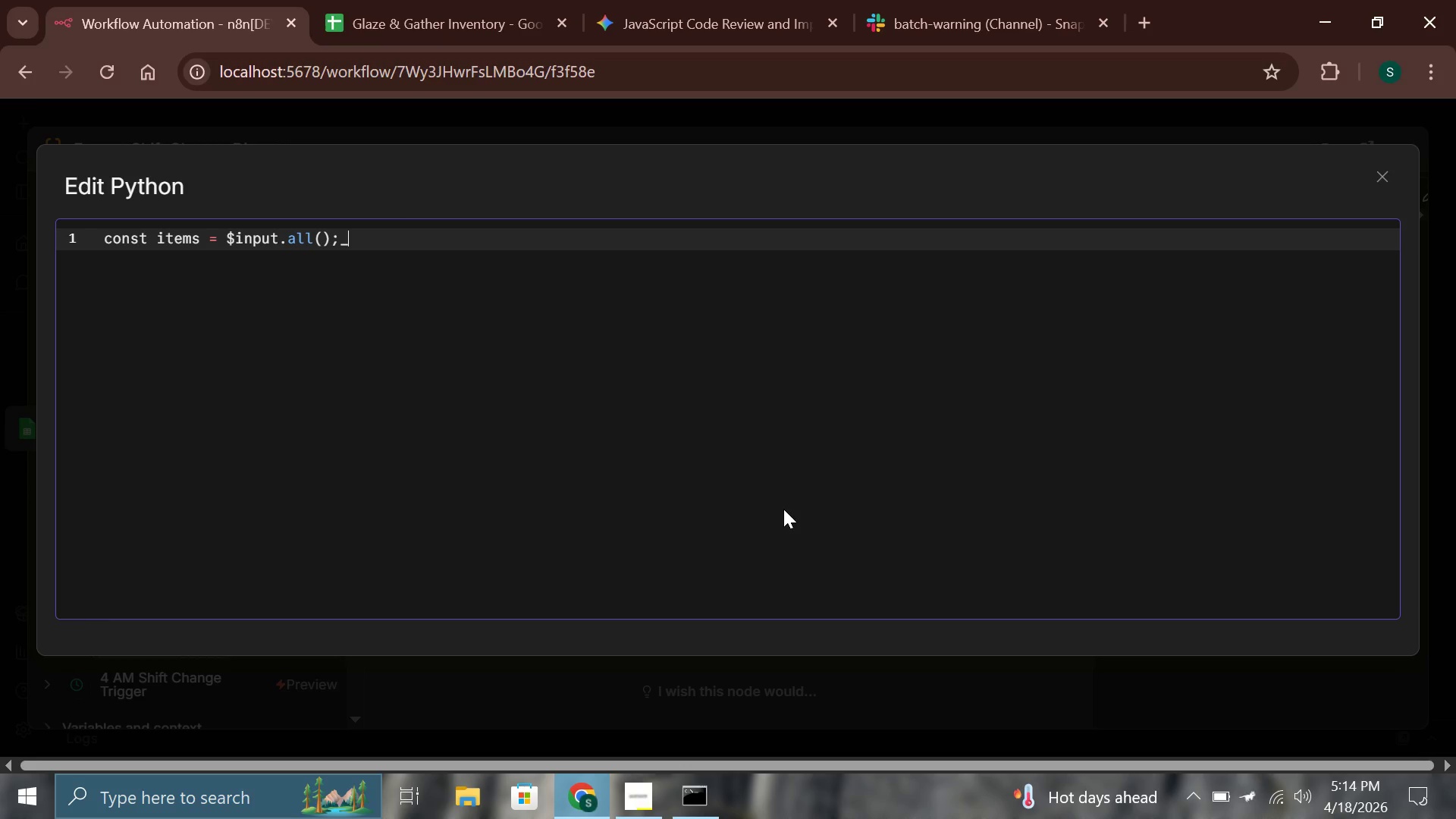 
key(Backspace)
 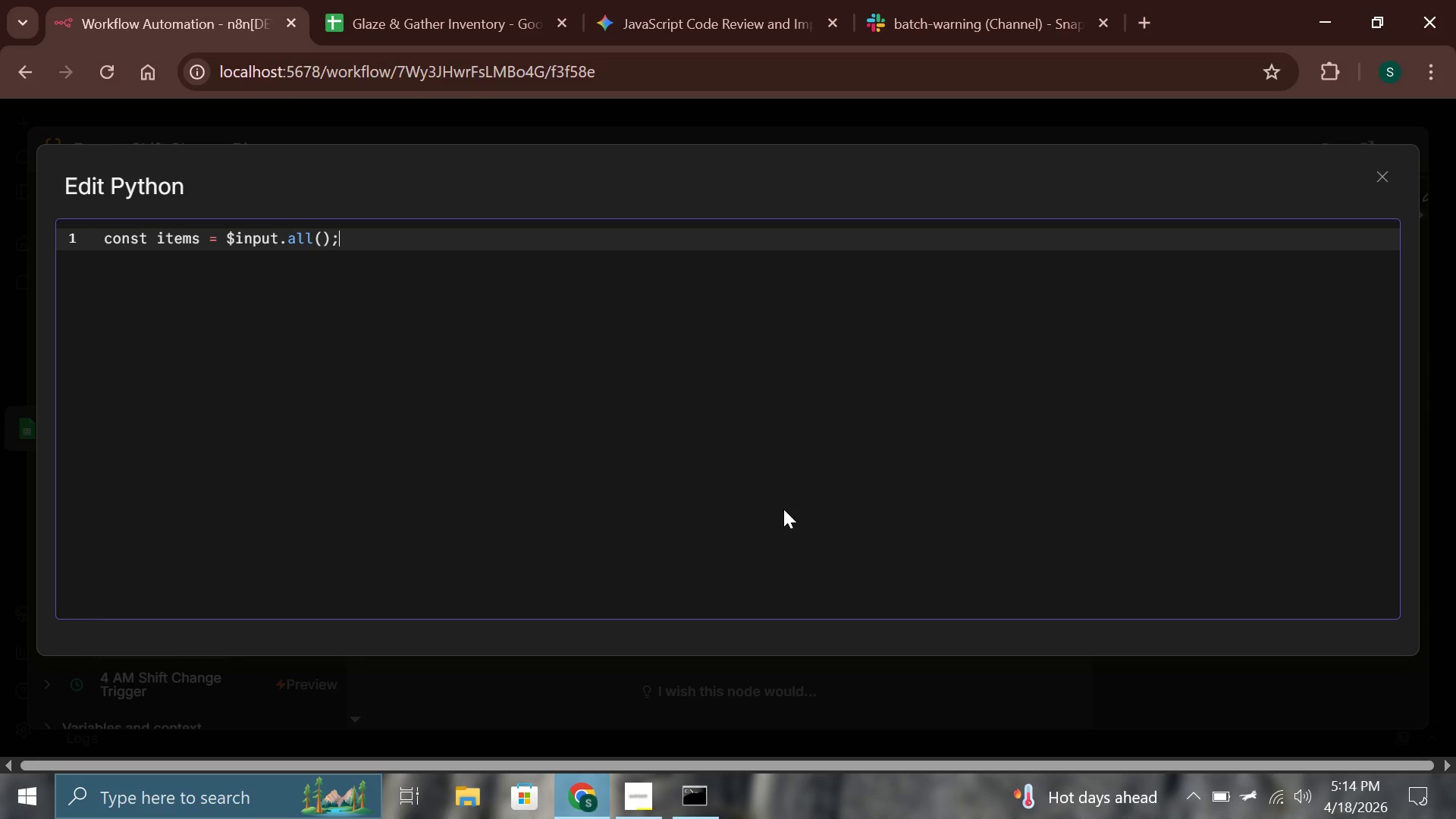 
key(Enter)
 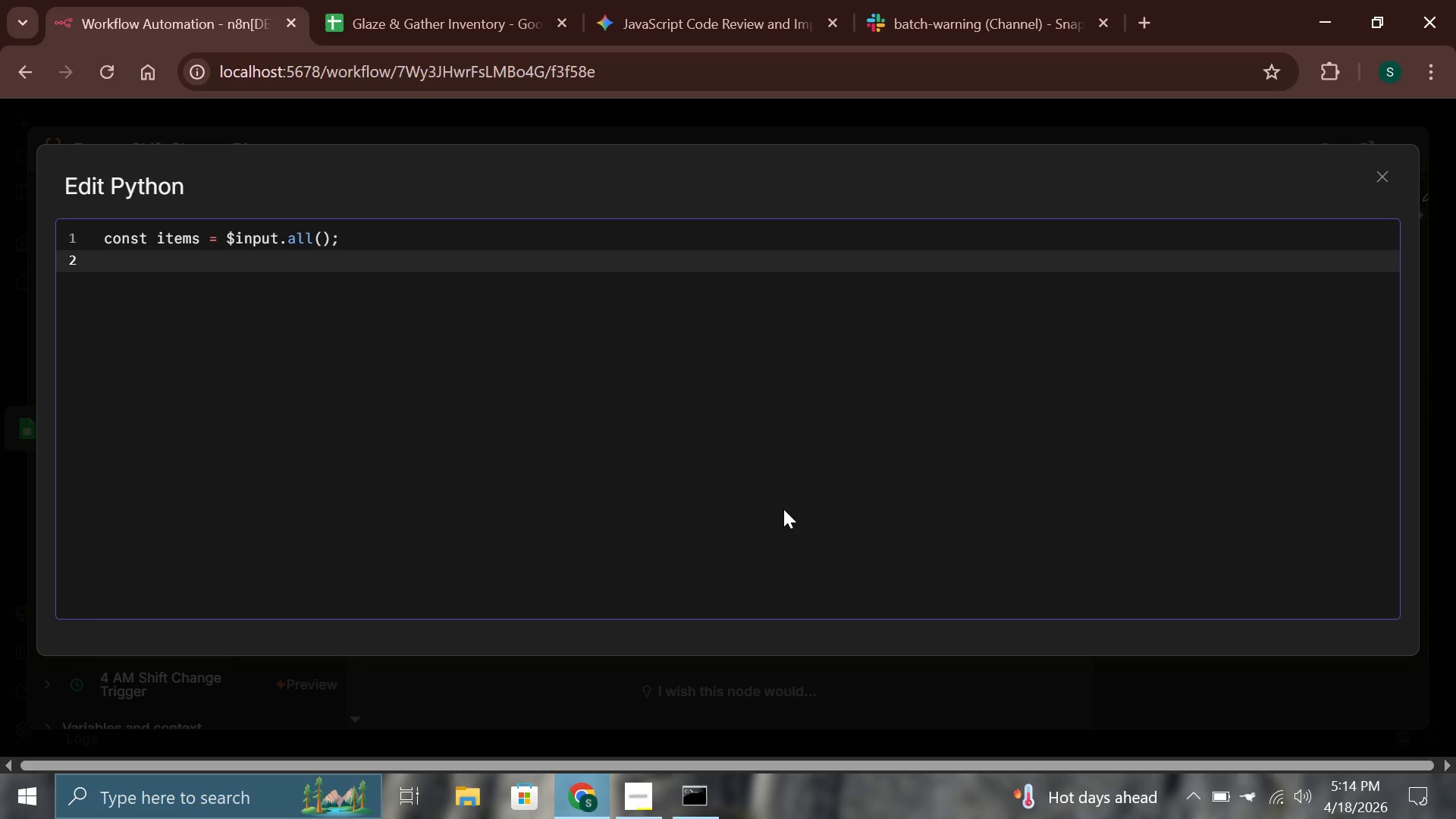 
type(const now - )
key(Backspace)
type(=)
key(Backspace)
key(Backspace)
type(= new Date9)
key(Backspace)
type(()
 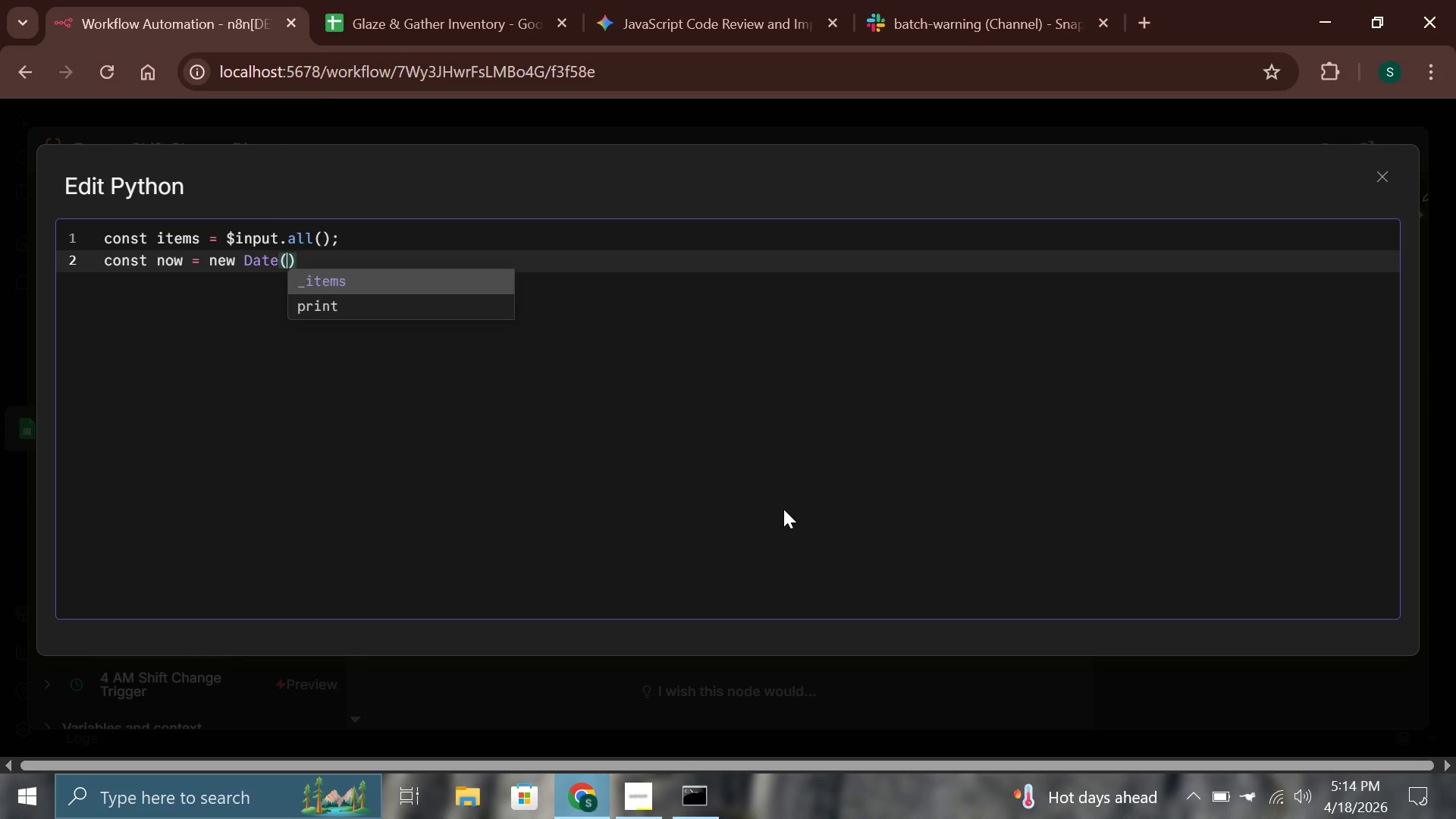 
 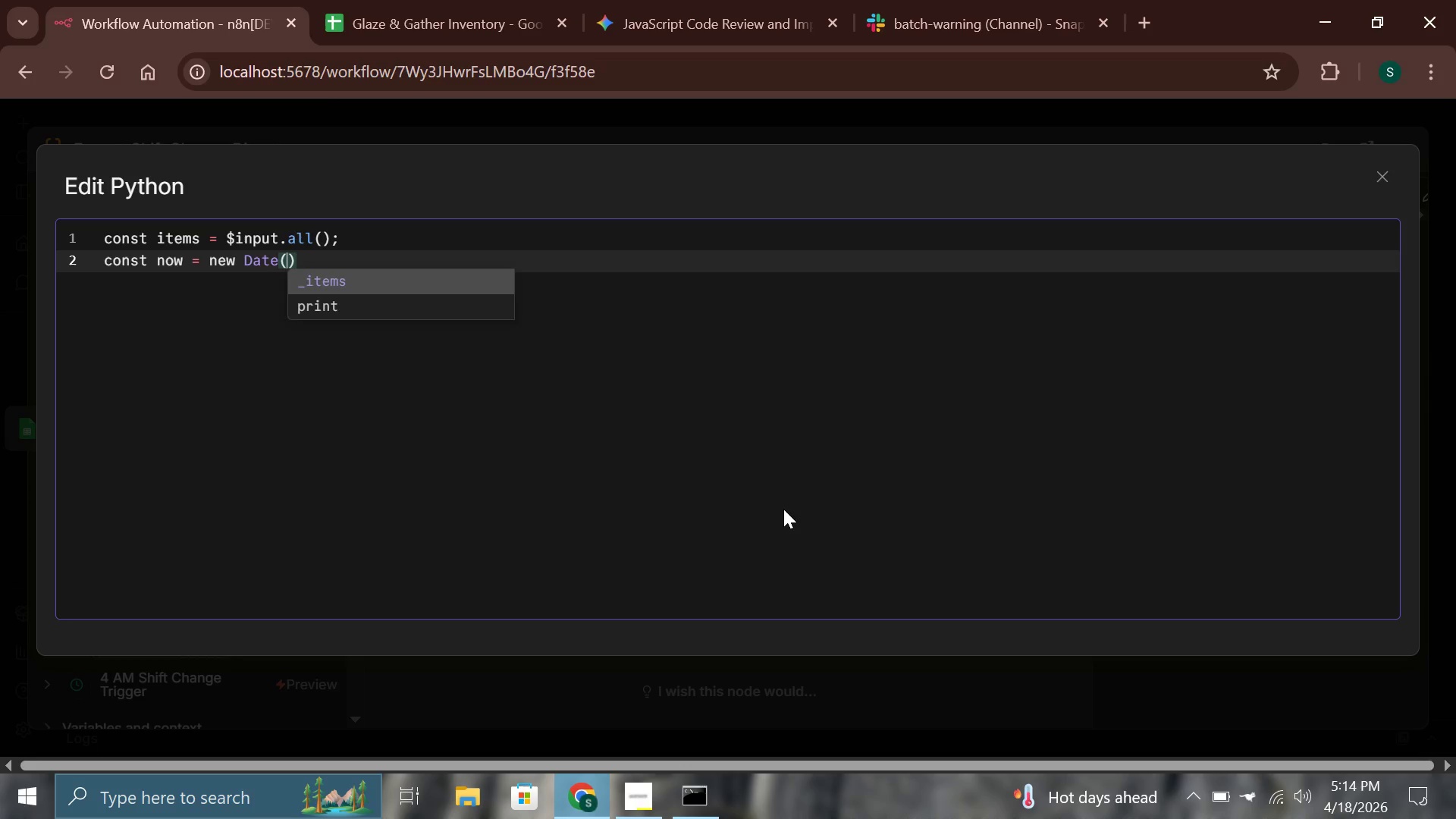 
key(ArrowRight)
 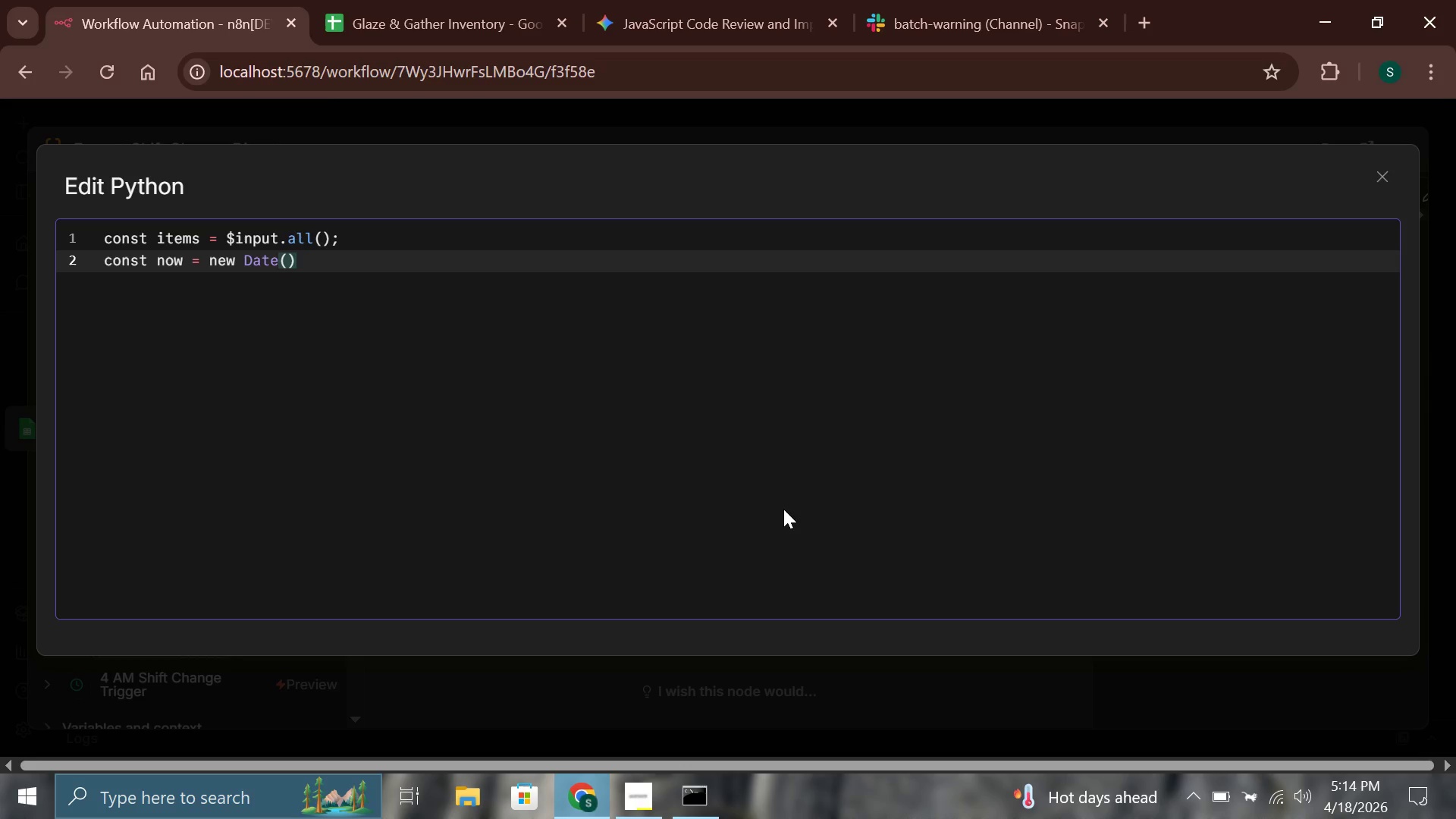 
key(Semicolon)
 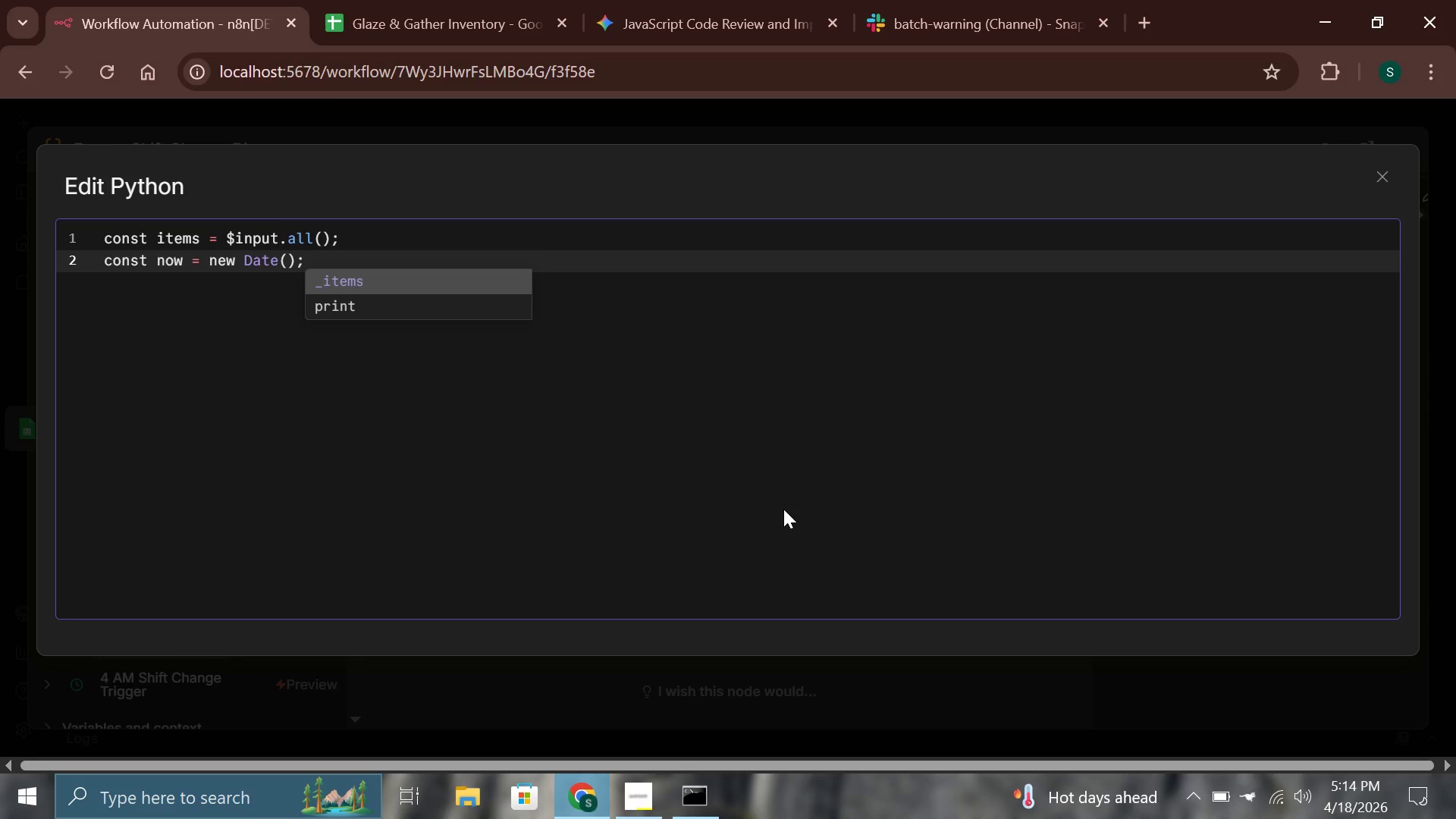 
key(Enter)
 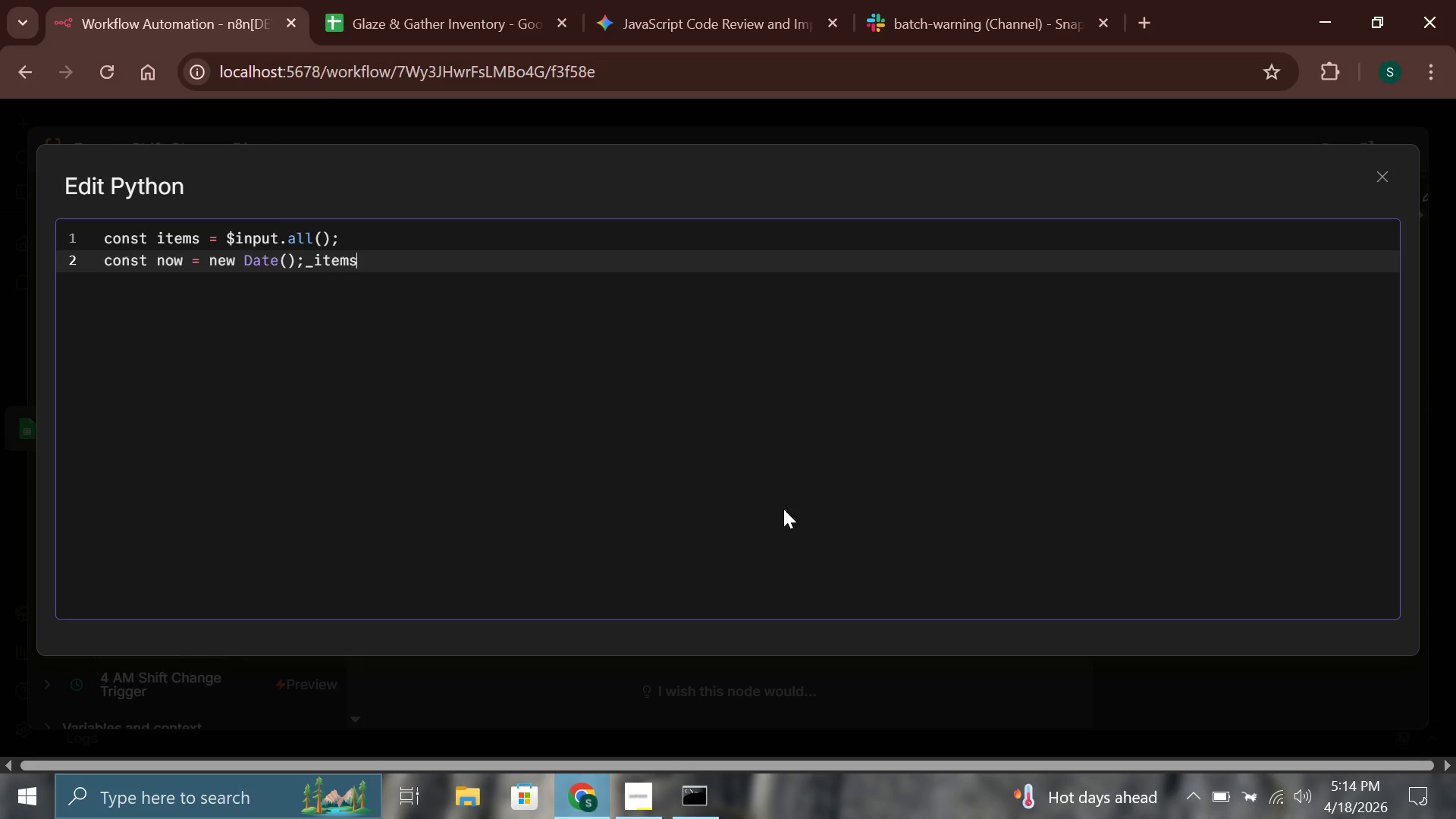 
key(Backspace)
 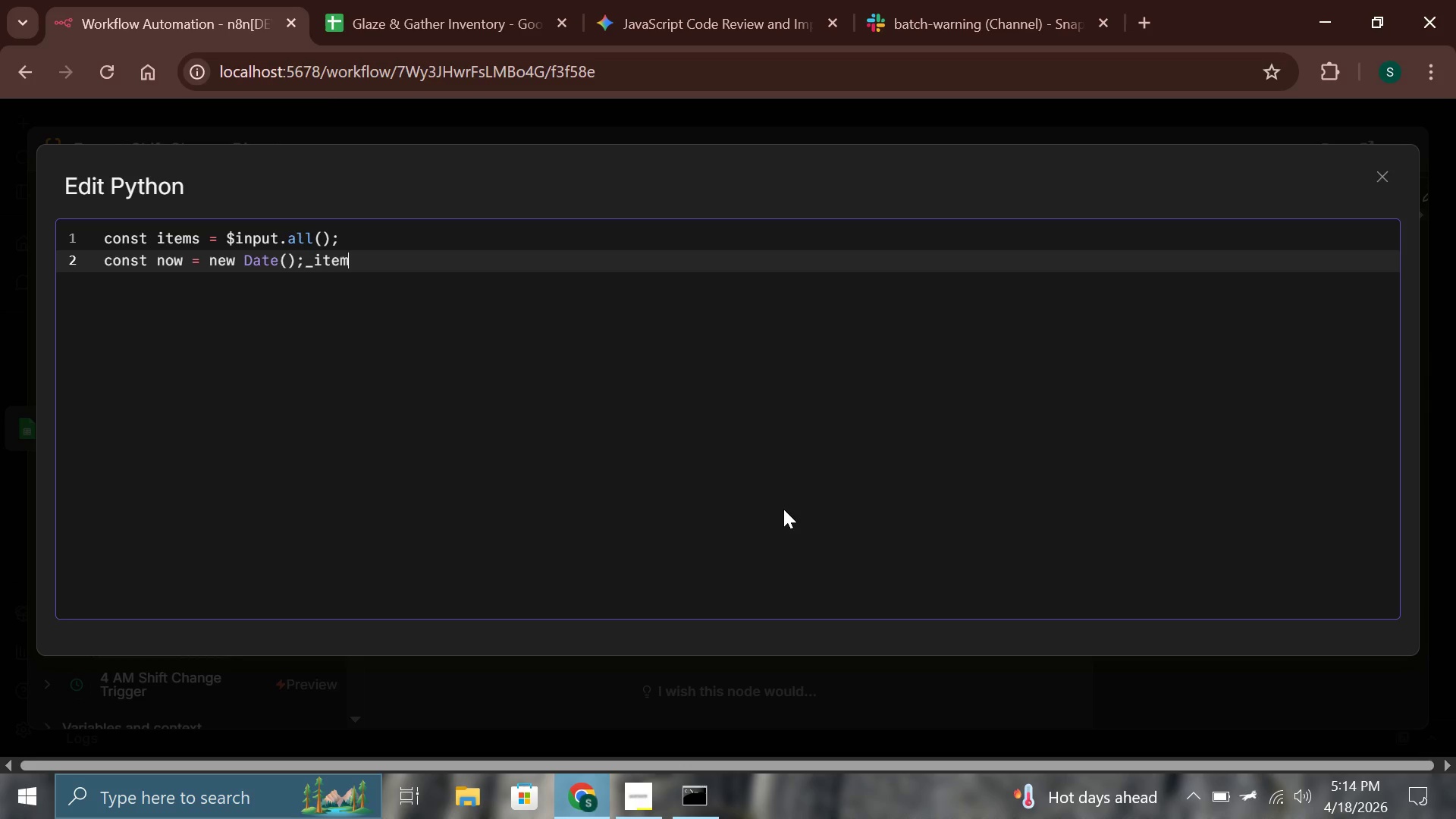 
key(Backspace)
 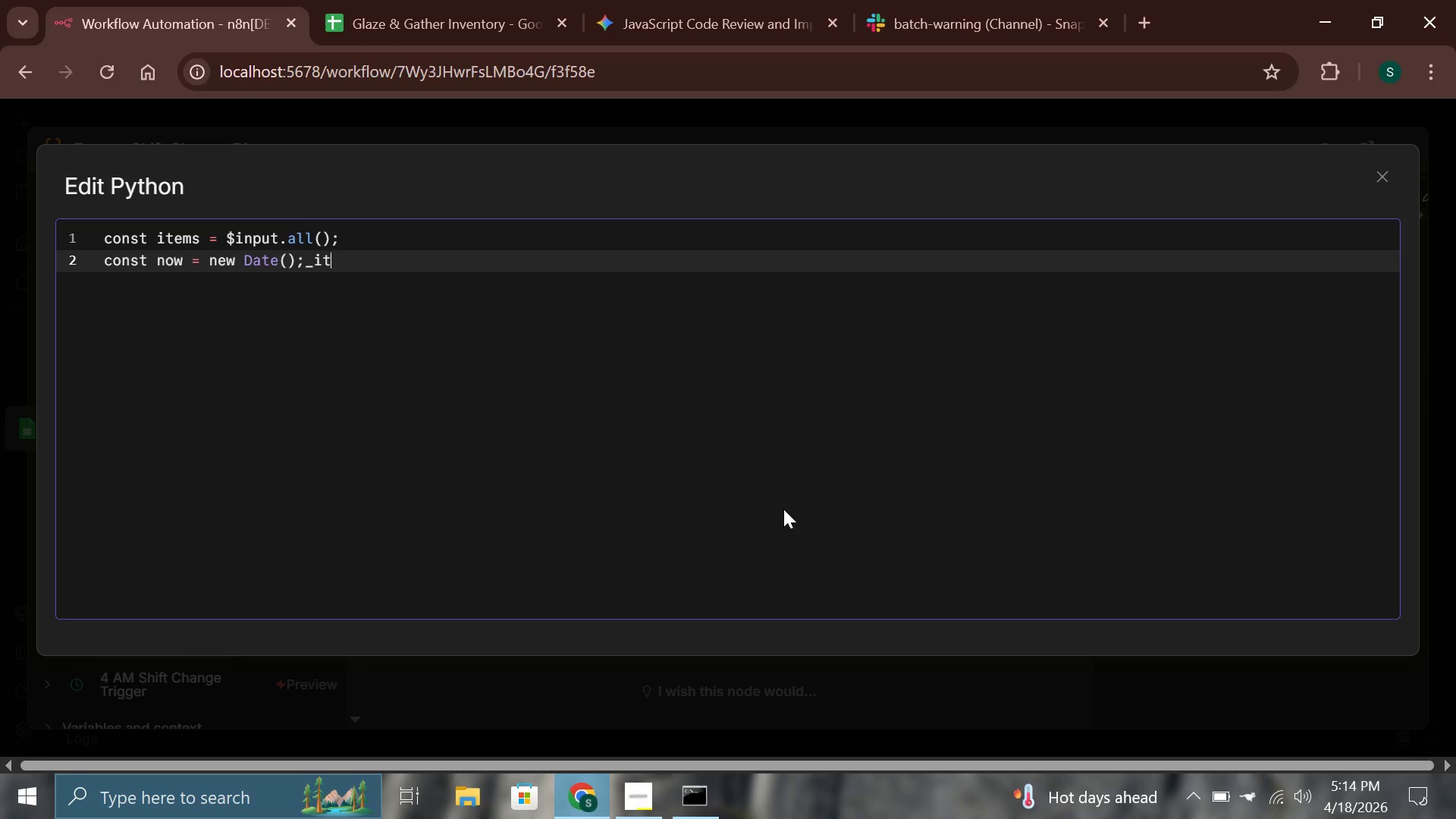 
key(Backspace)
 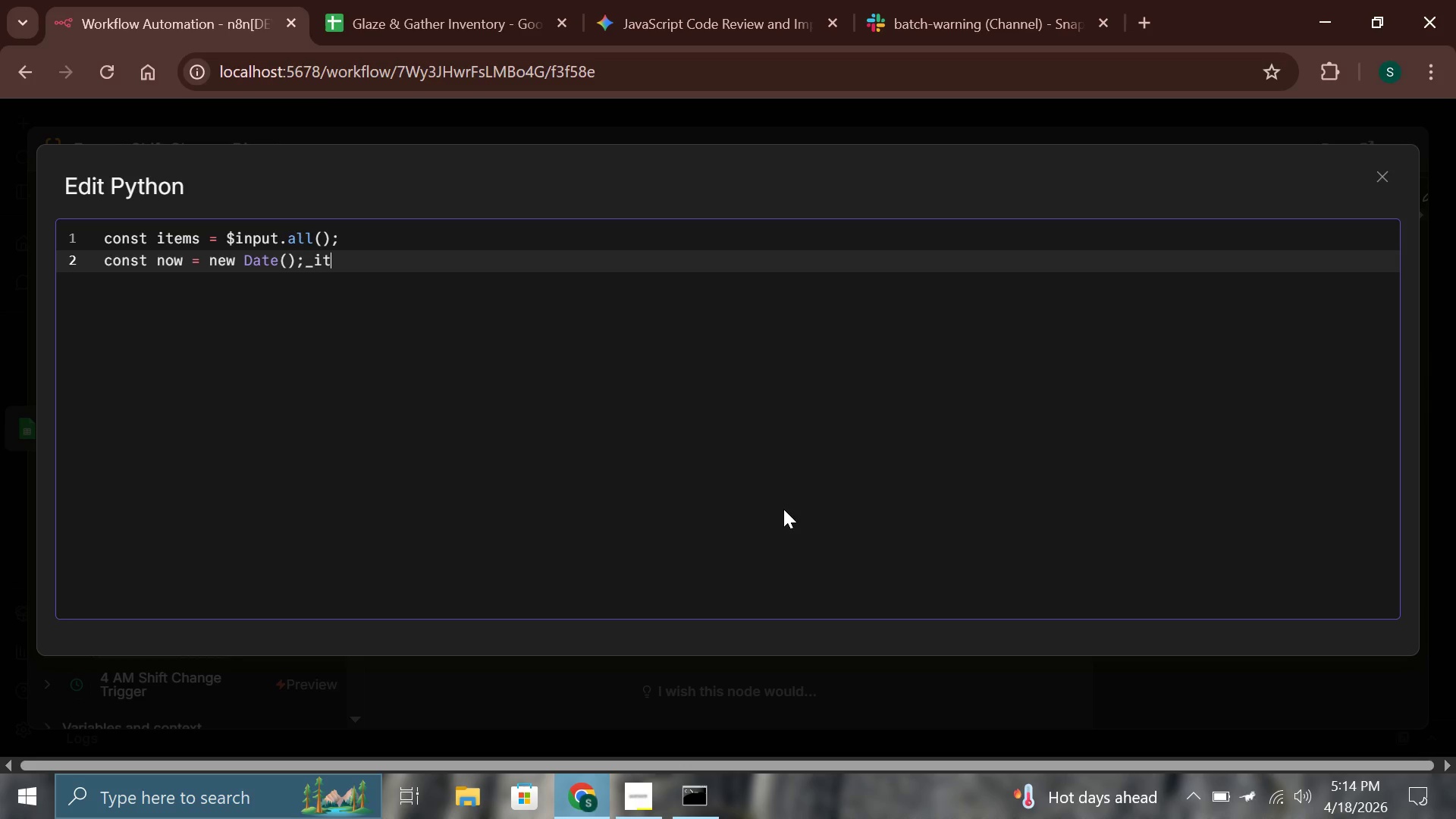 
key(Backspace)
 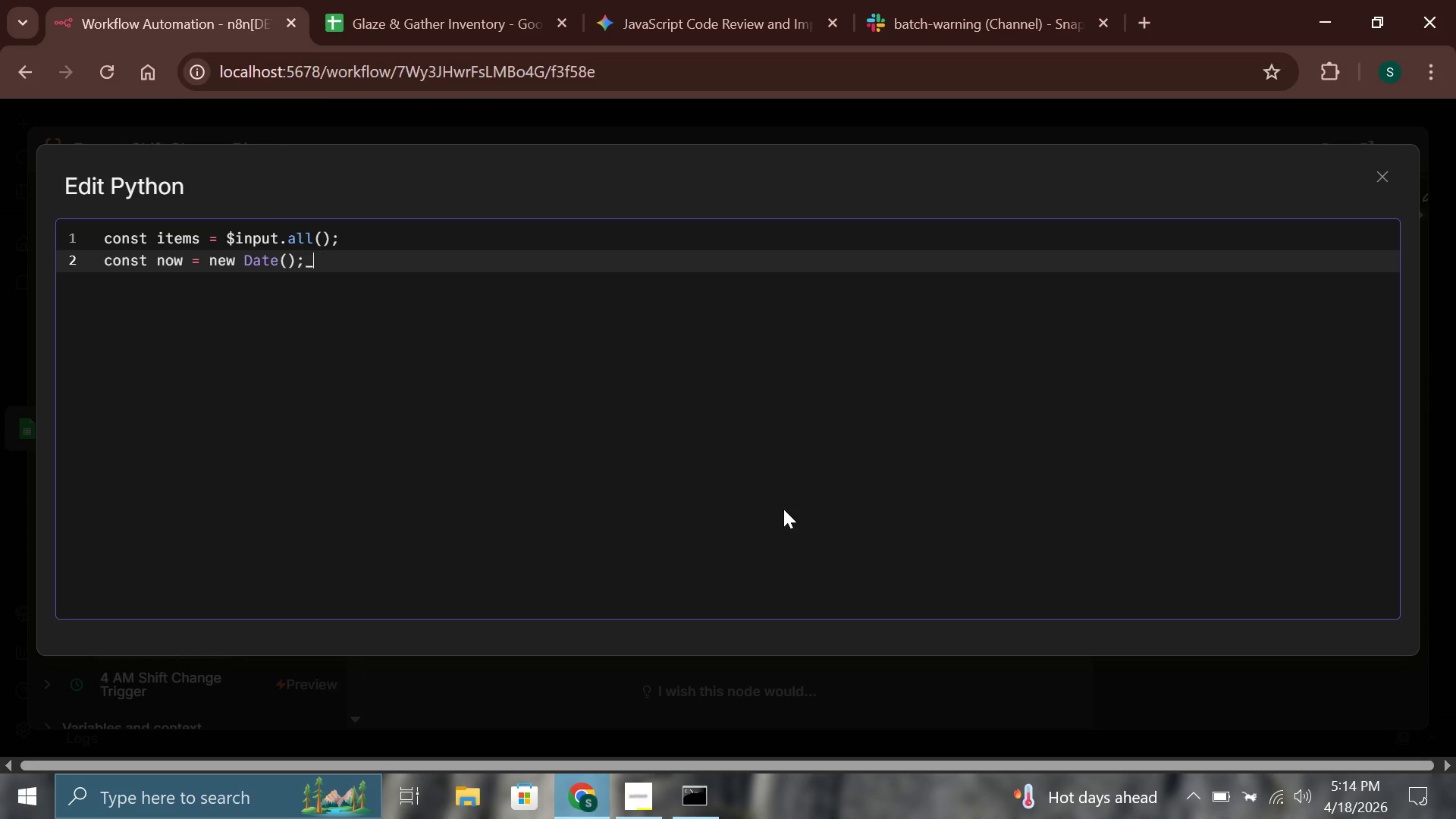 
key(Backspace)
 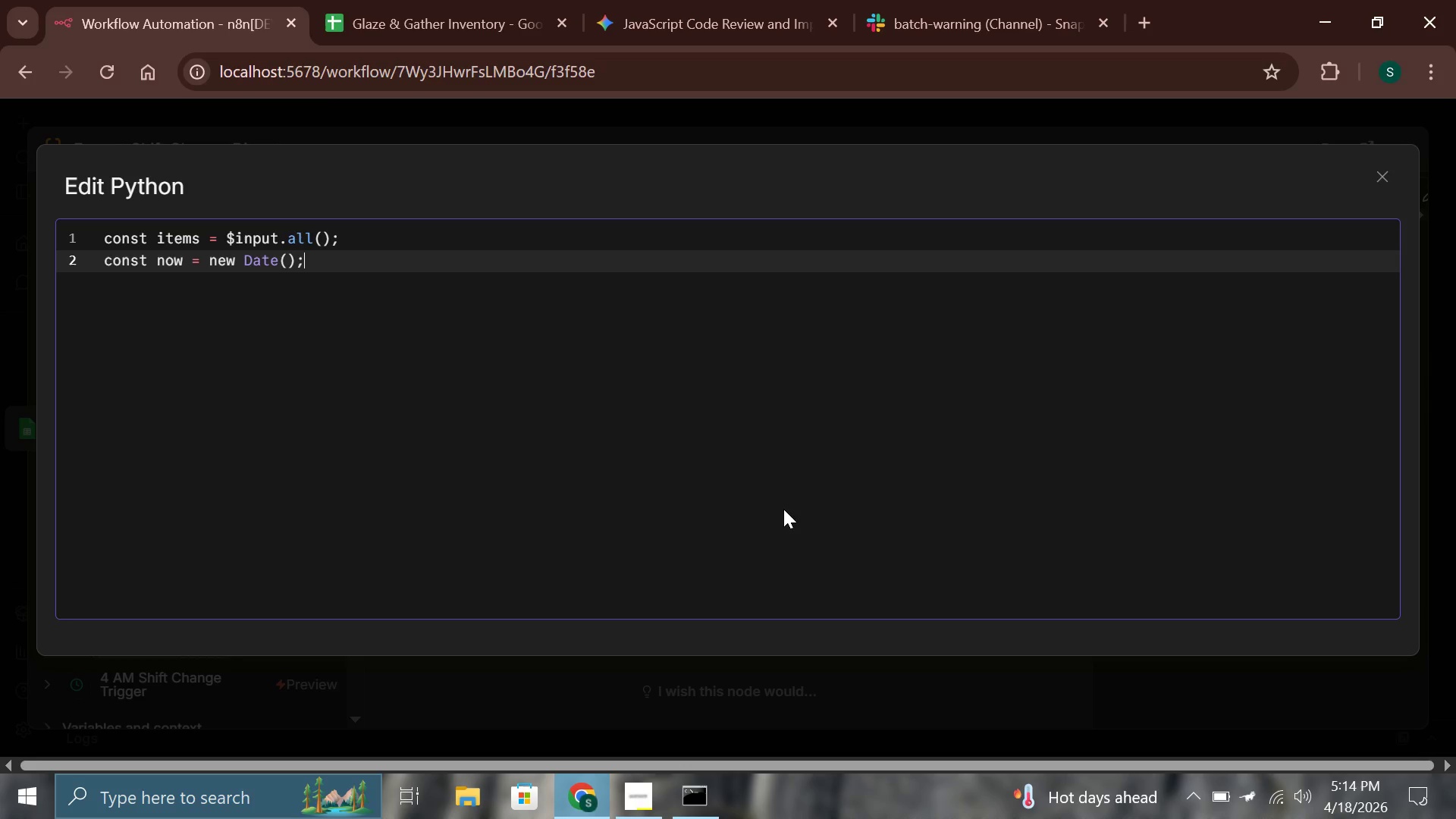 
key(Backspace)
 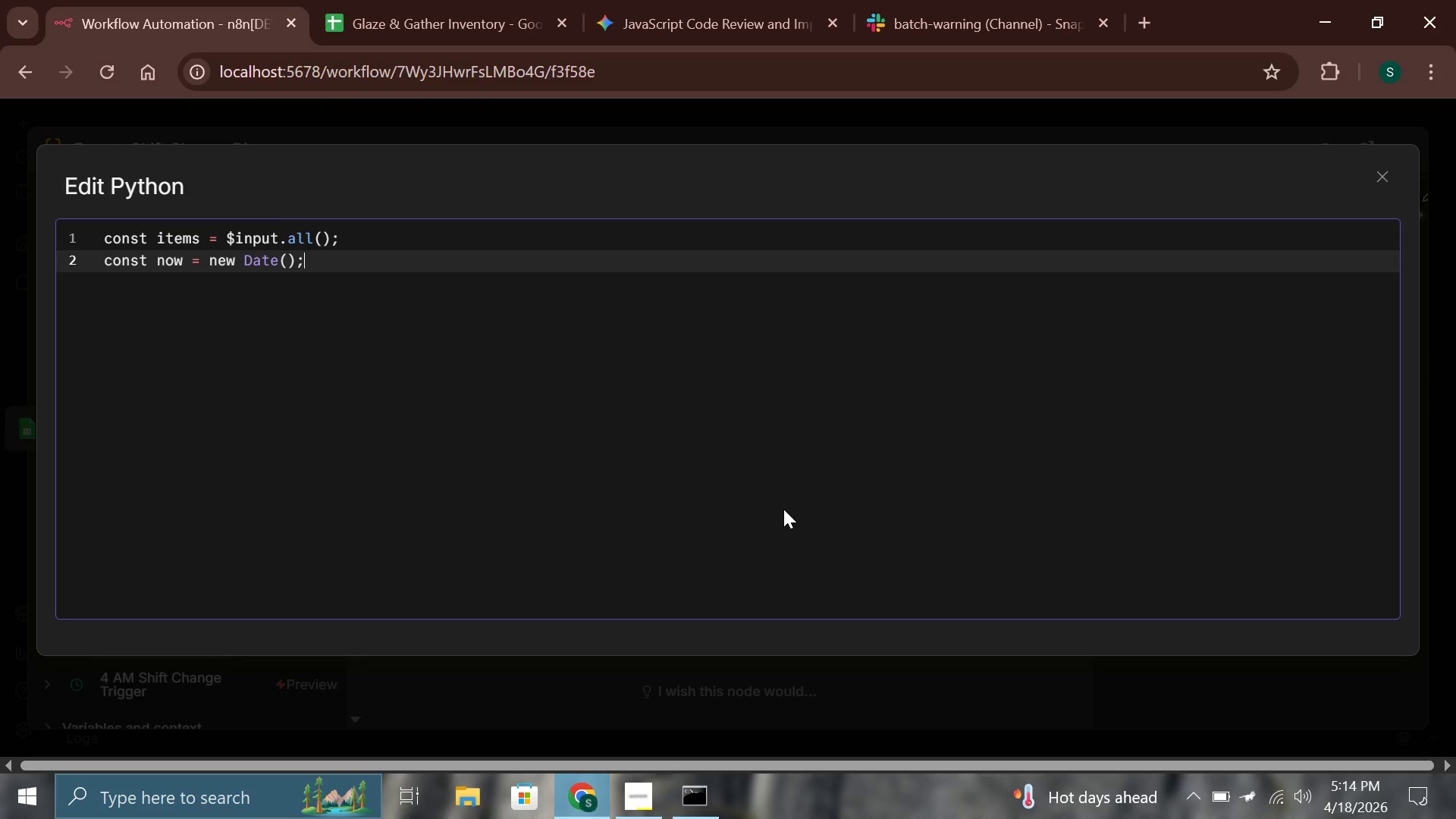 
key(Enter)
 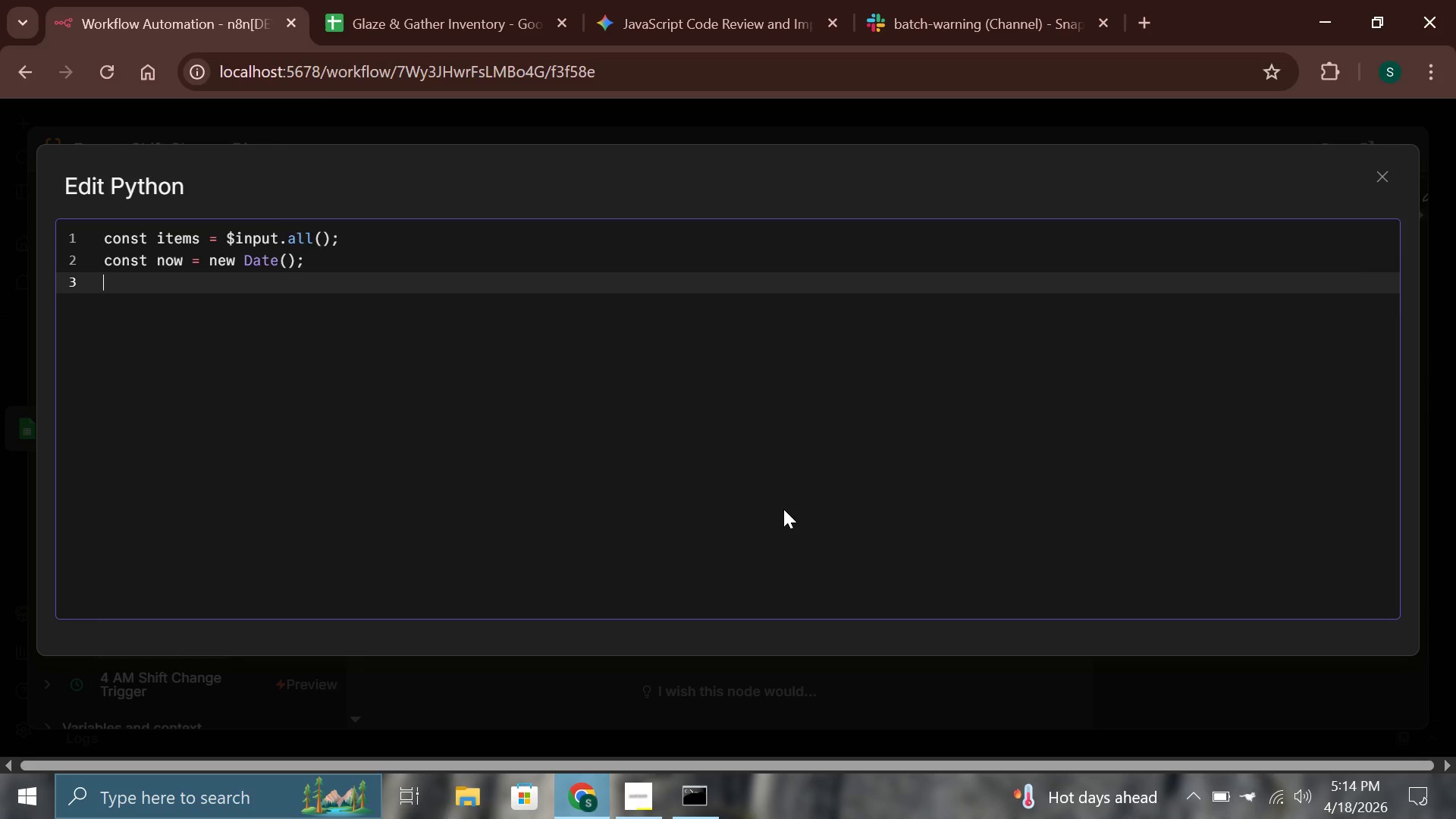 
key(Enter)
 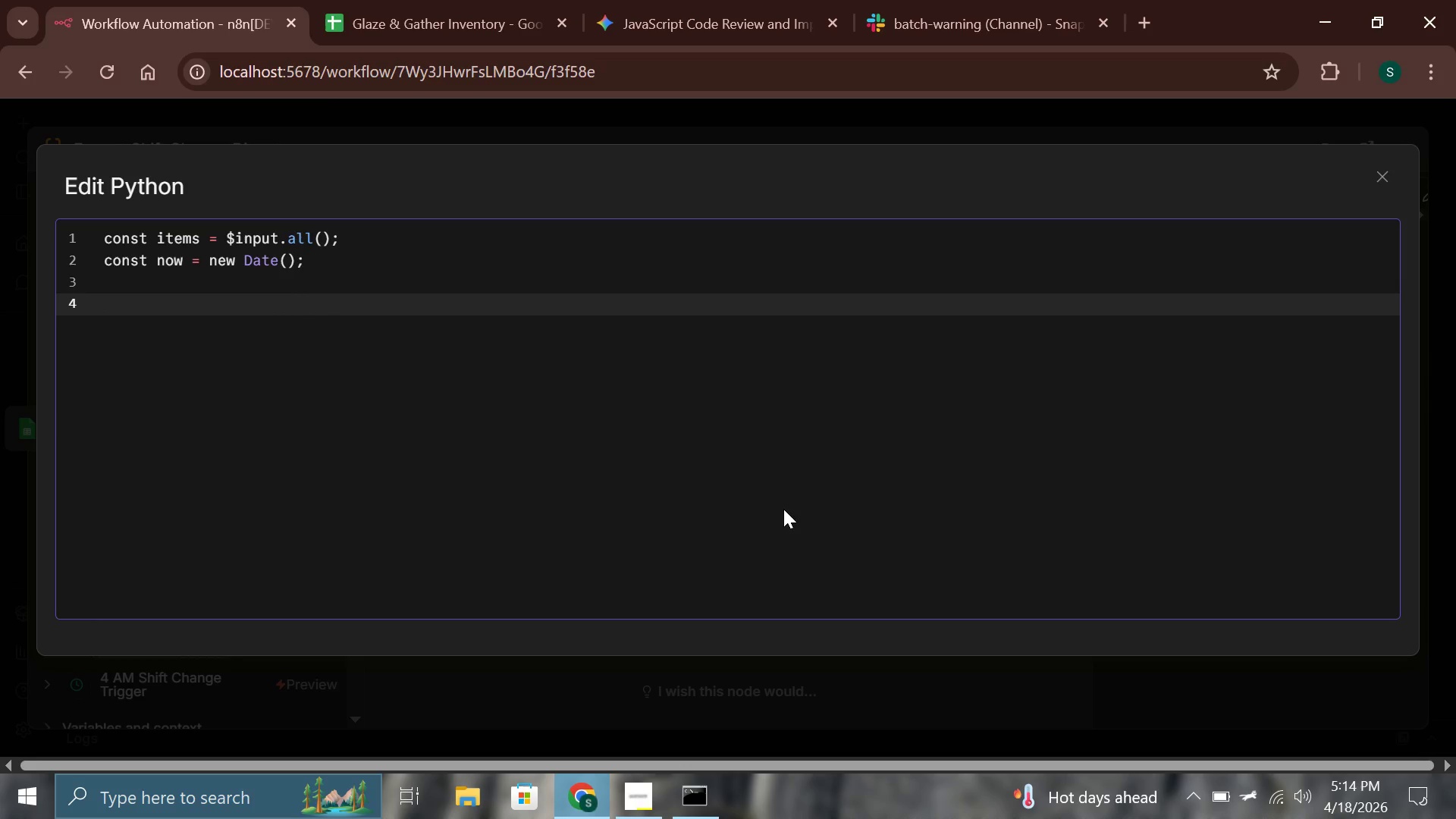 
type(let perishableRows = ')
 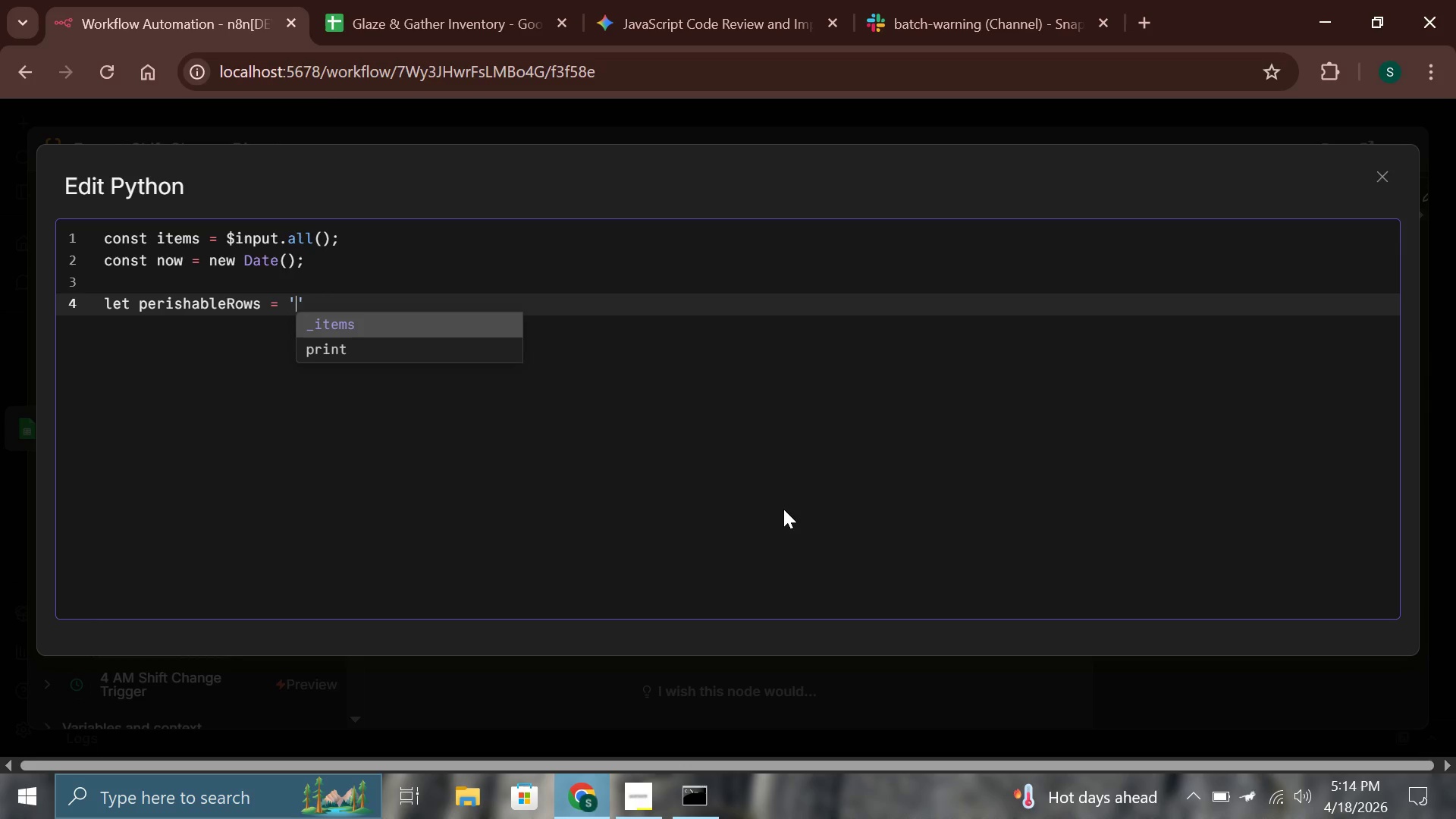 
key(ArrowRight)
 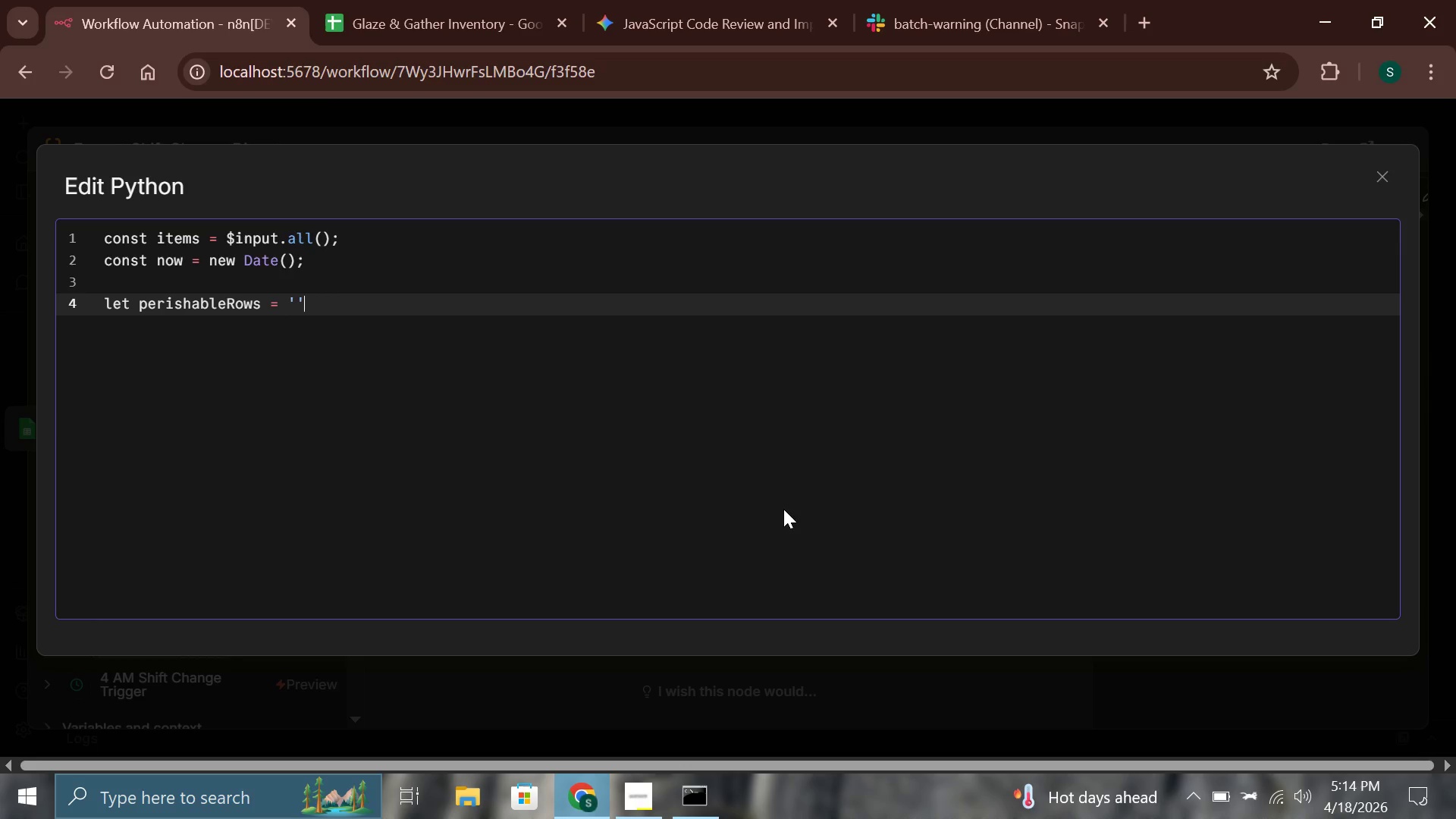 
key(Semicolon)
 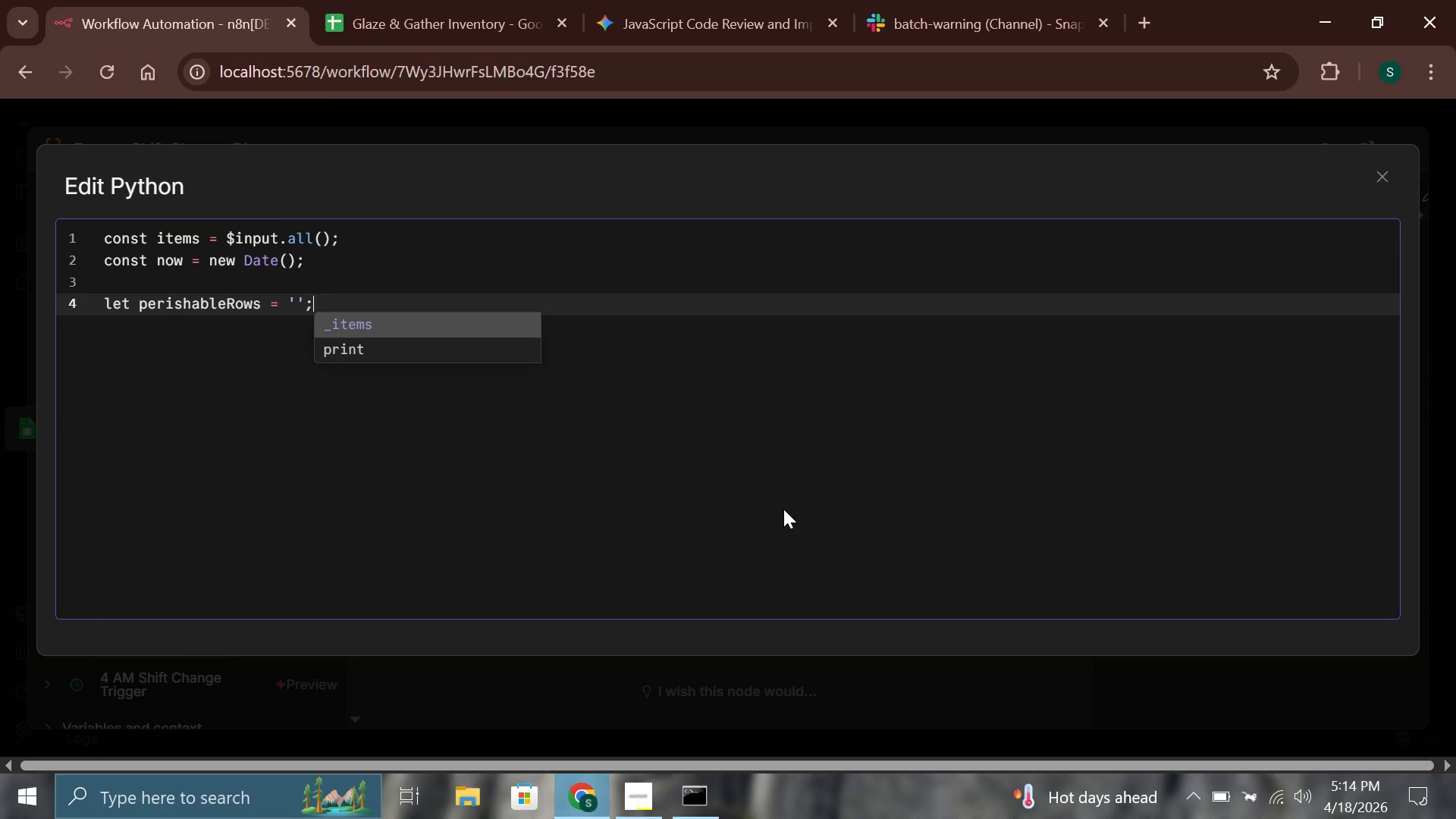 
key(Enter)
 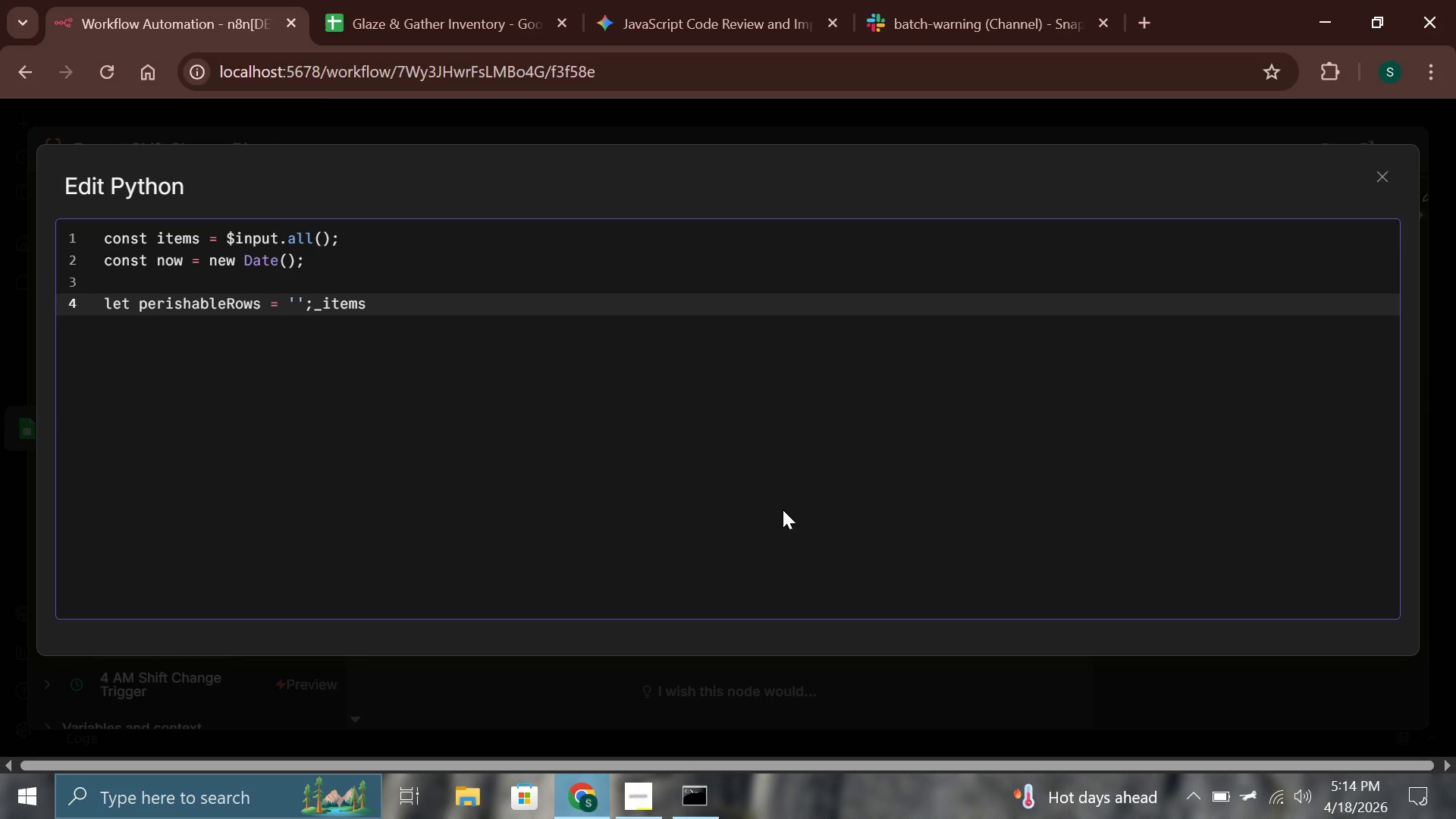 
type(letdr)
key(Backspace)
key(Backspace)
 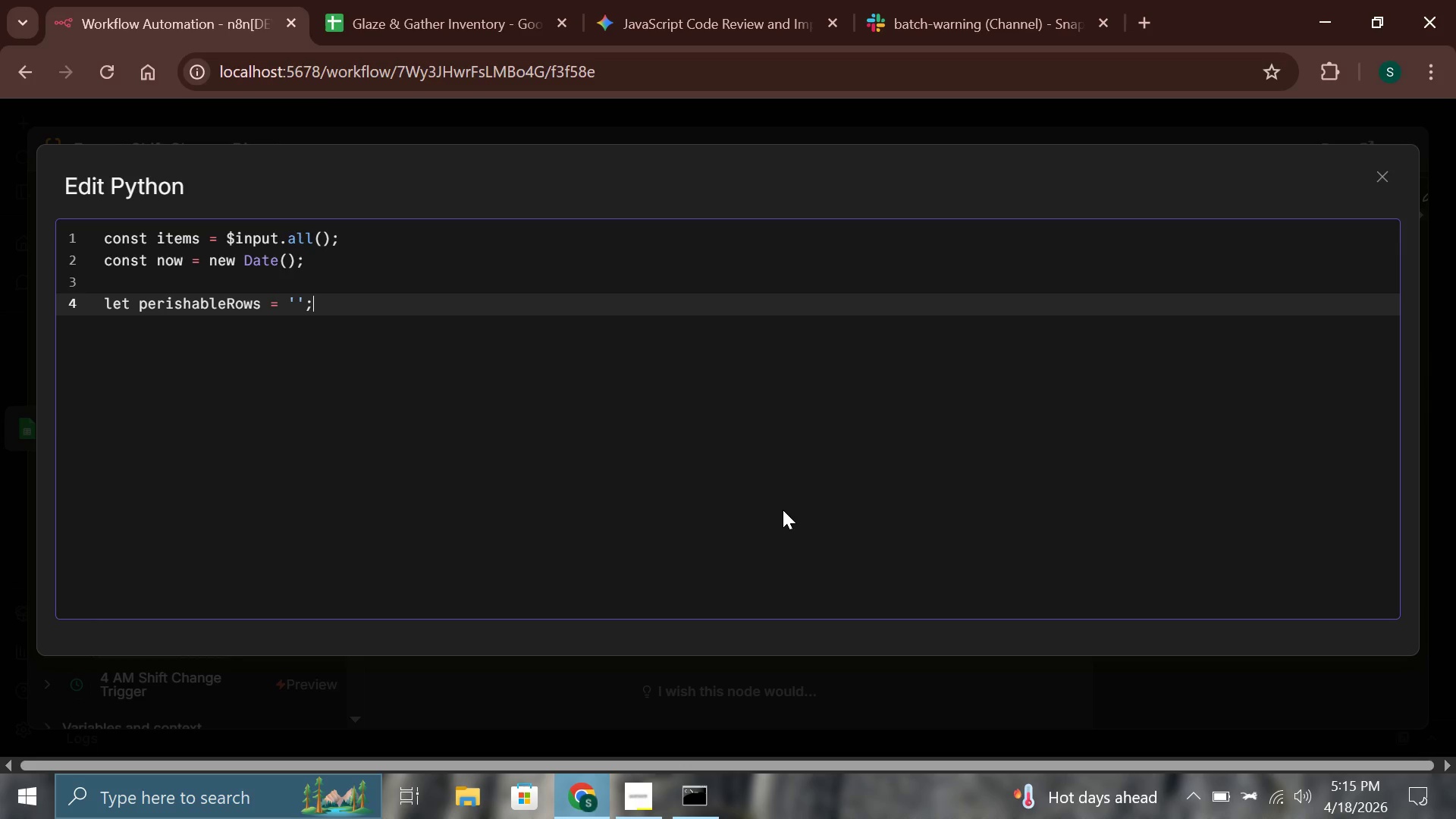 
key(Enter)
 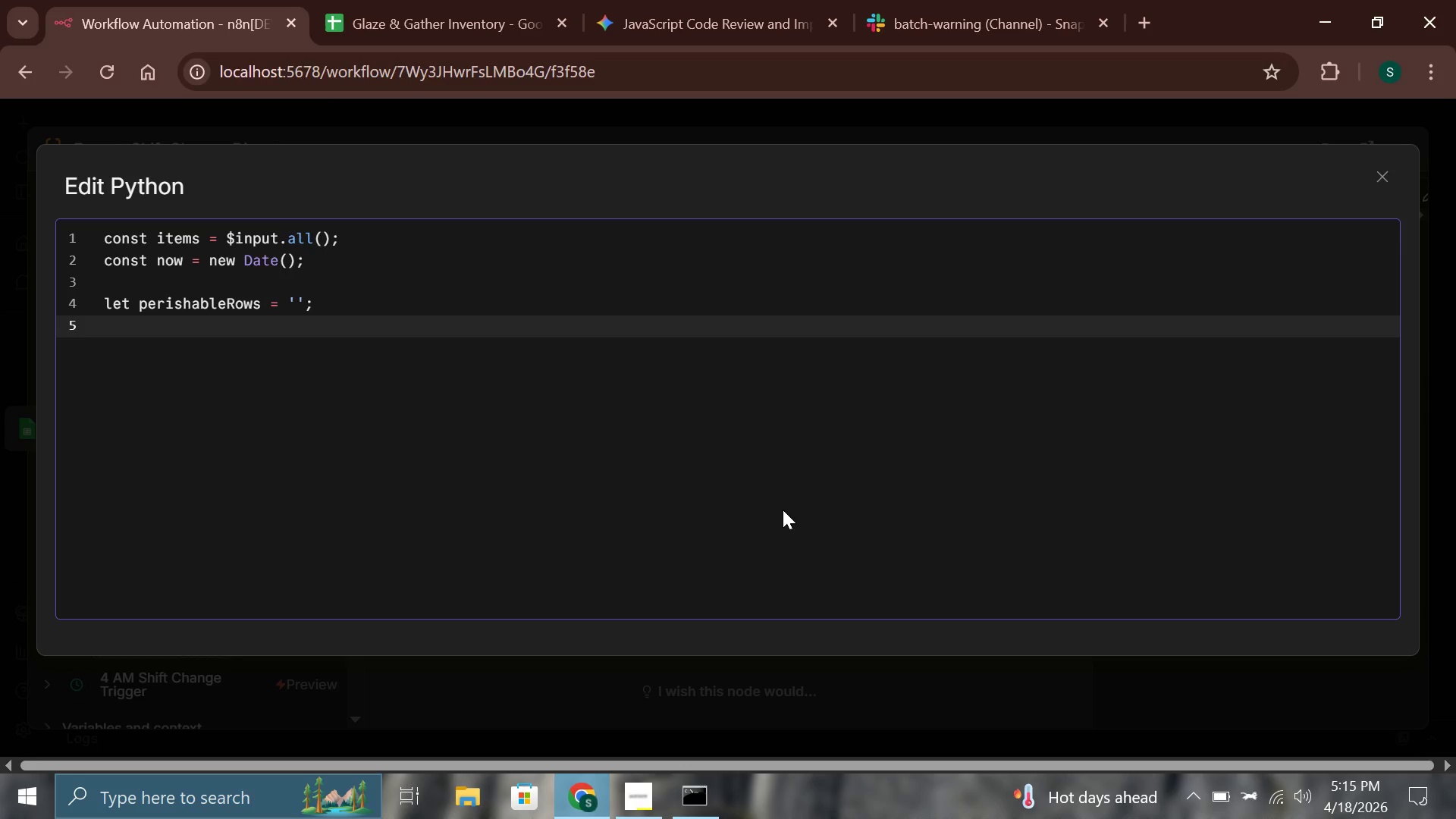 
type(let dryRows = ')
 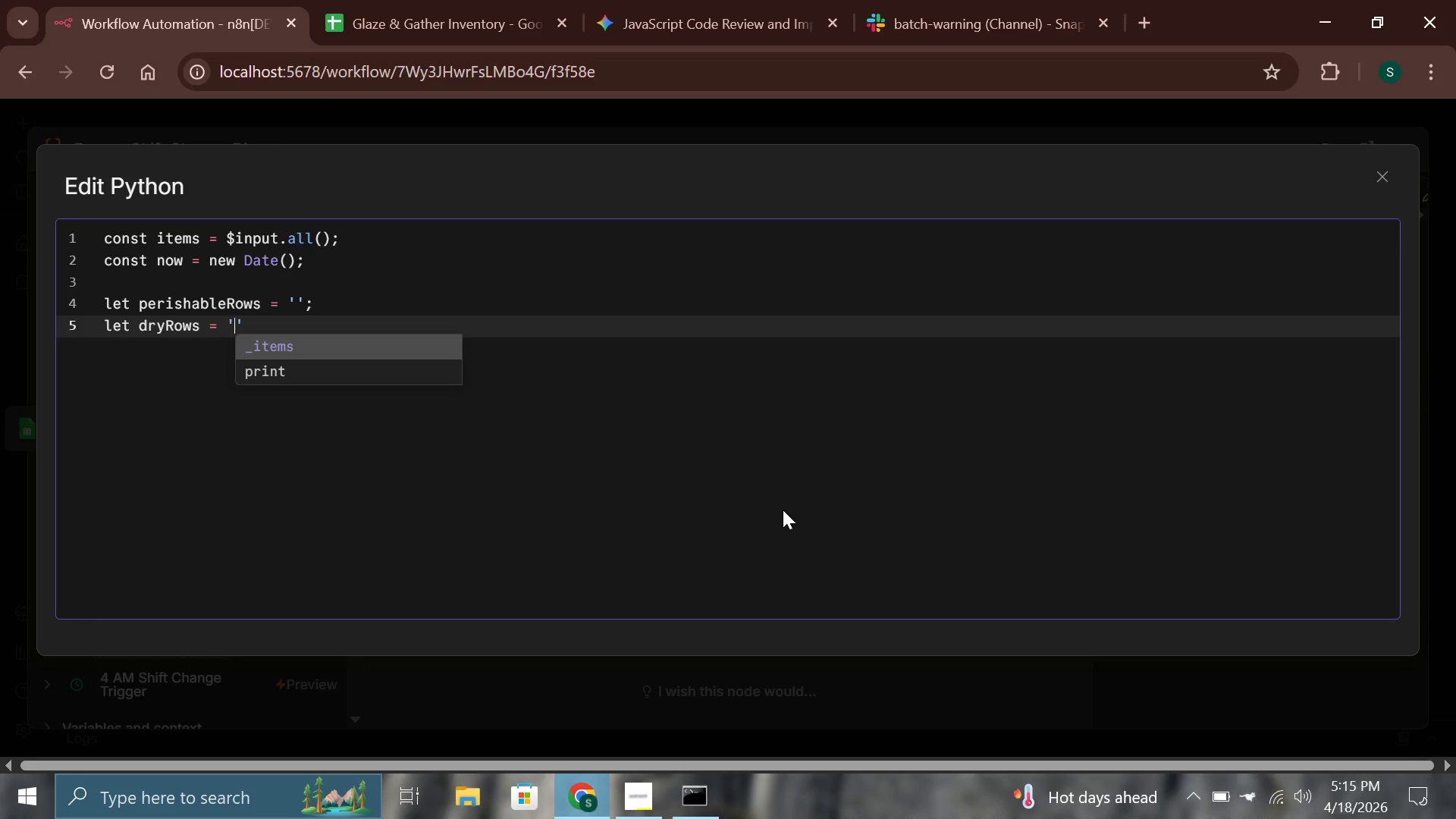 
key(ArrowRight)
 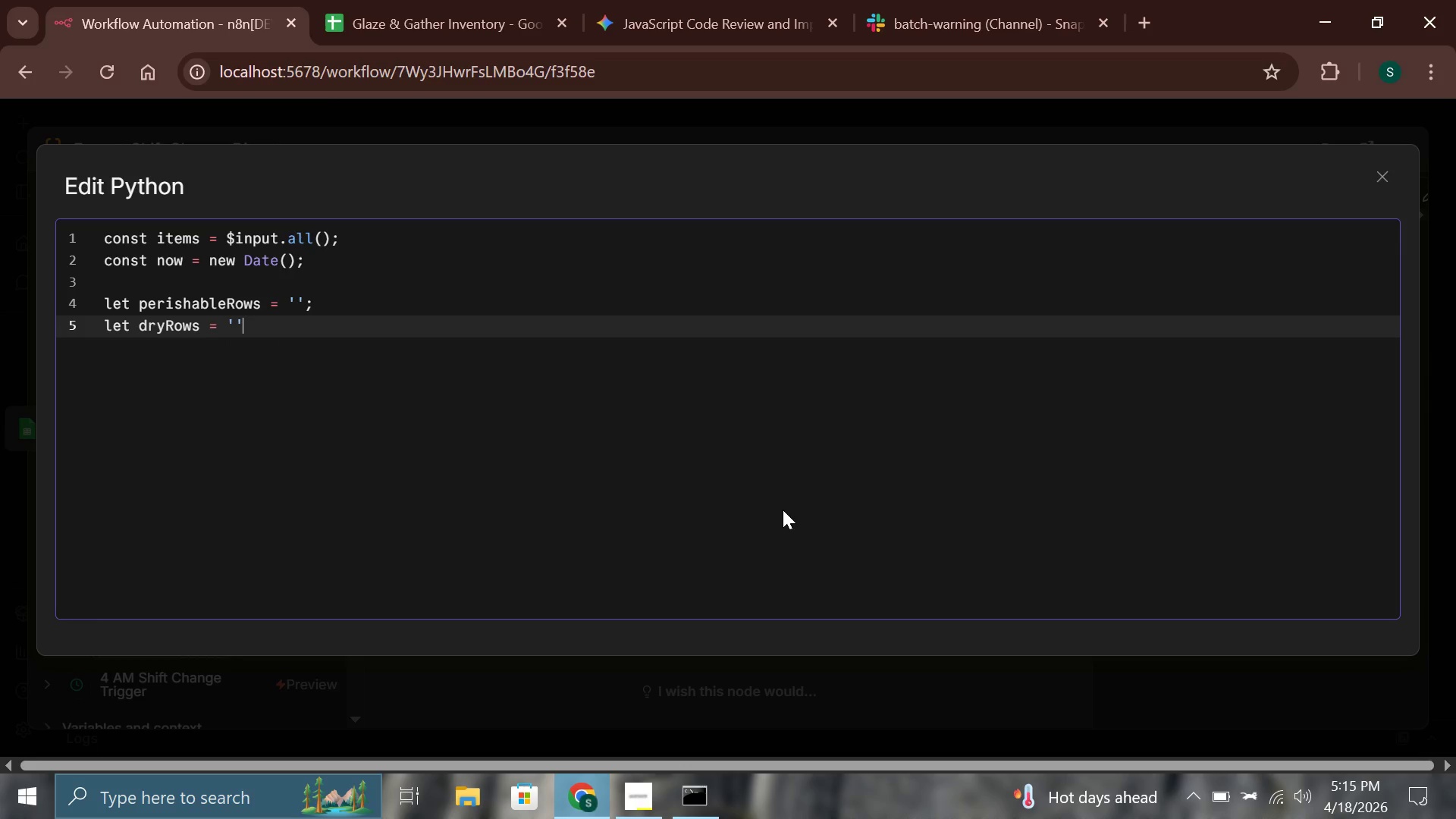 
key(Semicolon)
 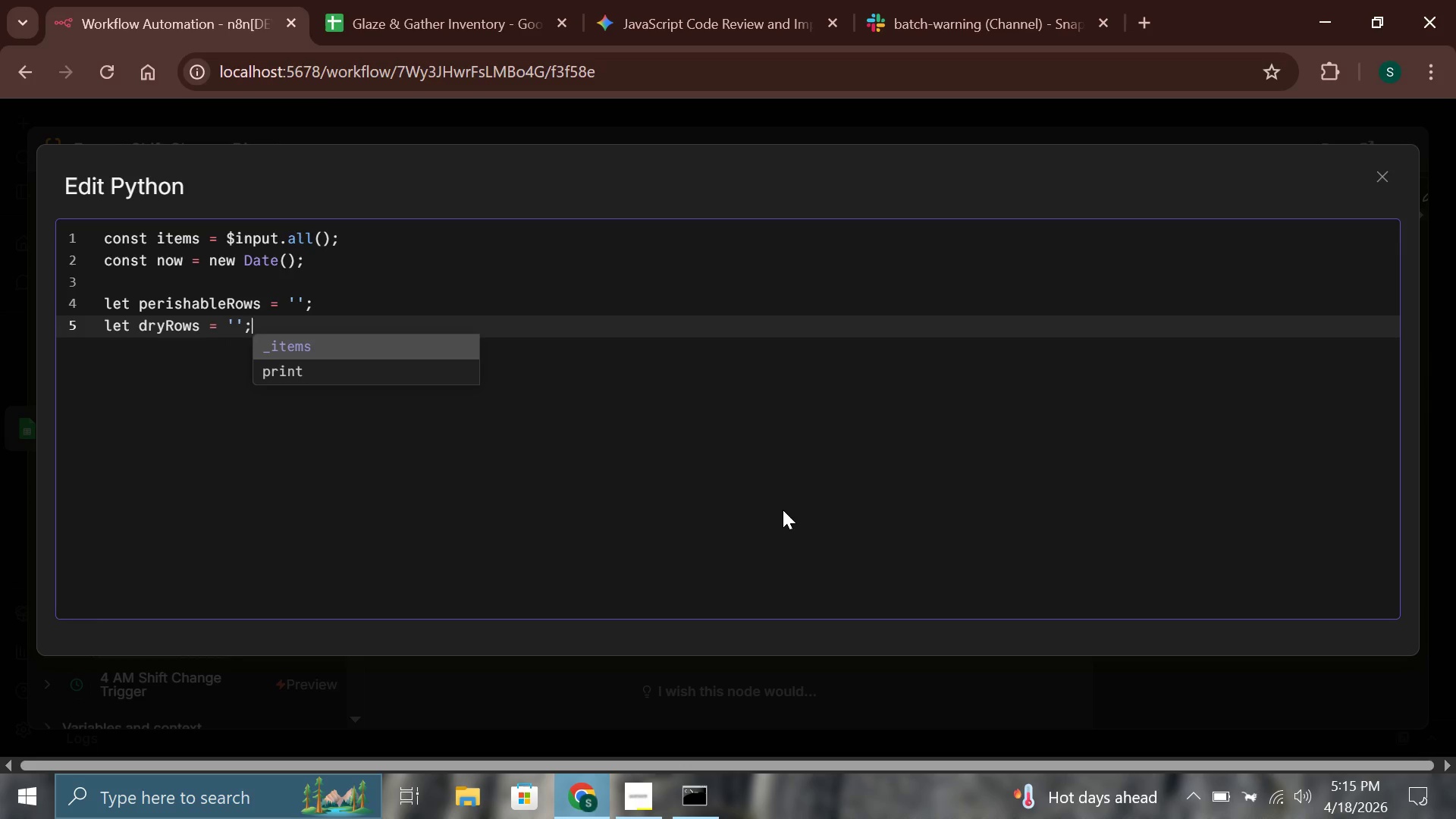 
key(ArrowUp)
 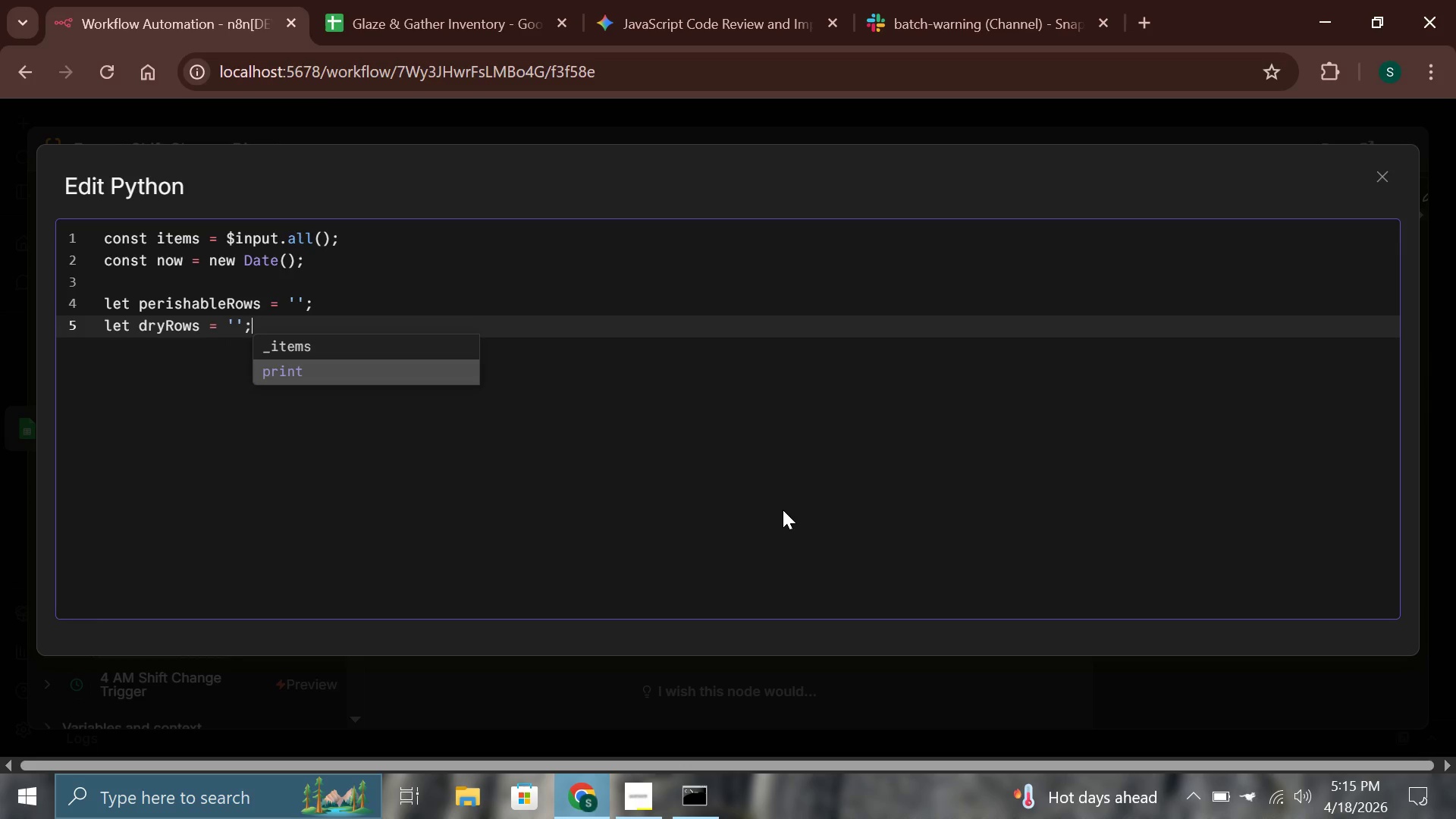 
key(ArrowUp)
 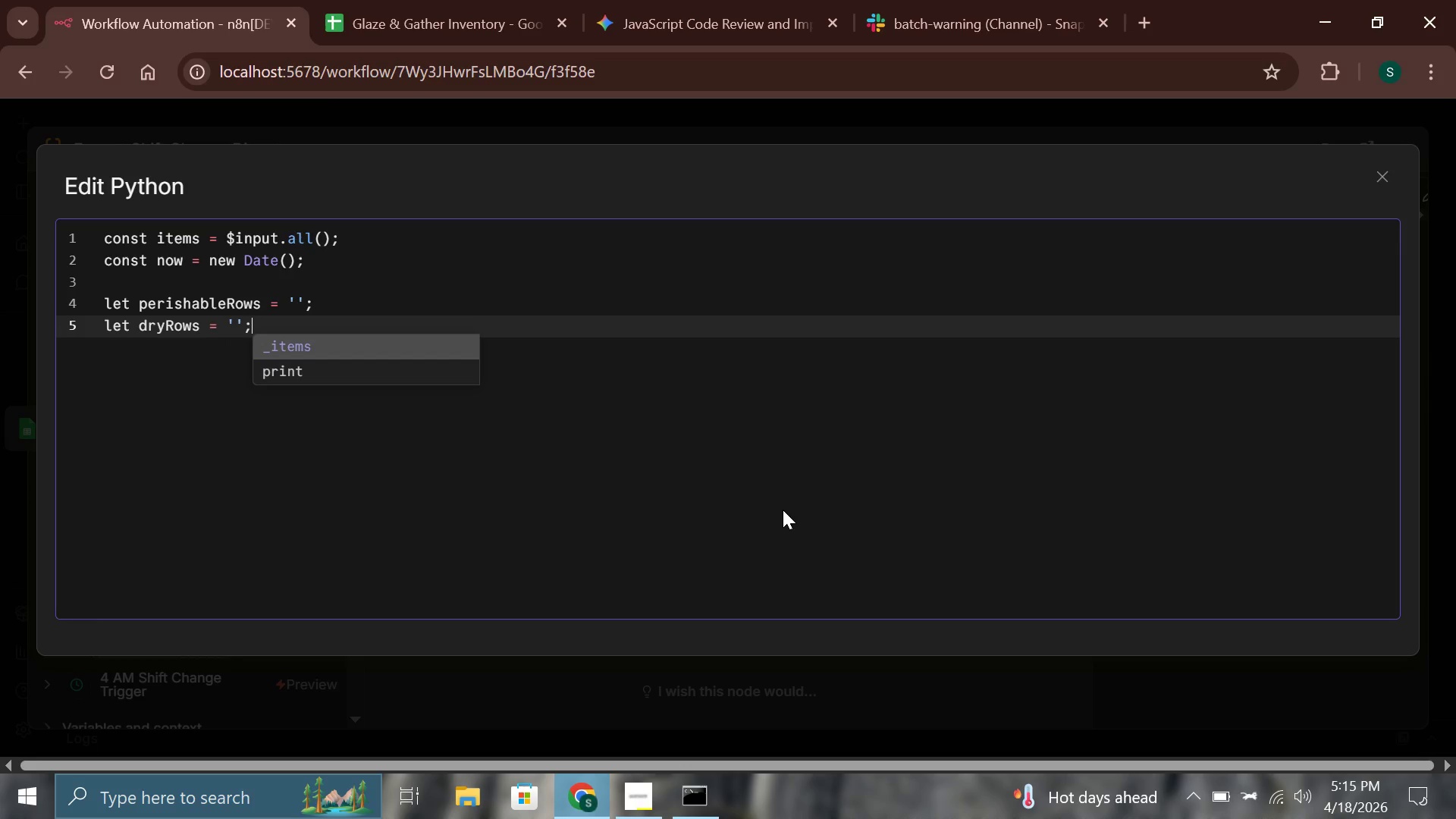 
key(ArrowUp)
 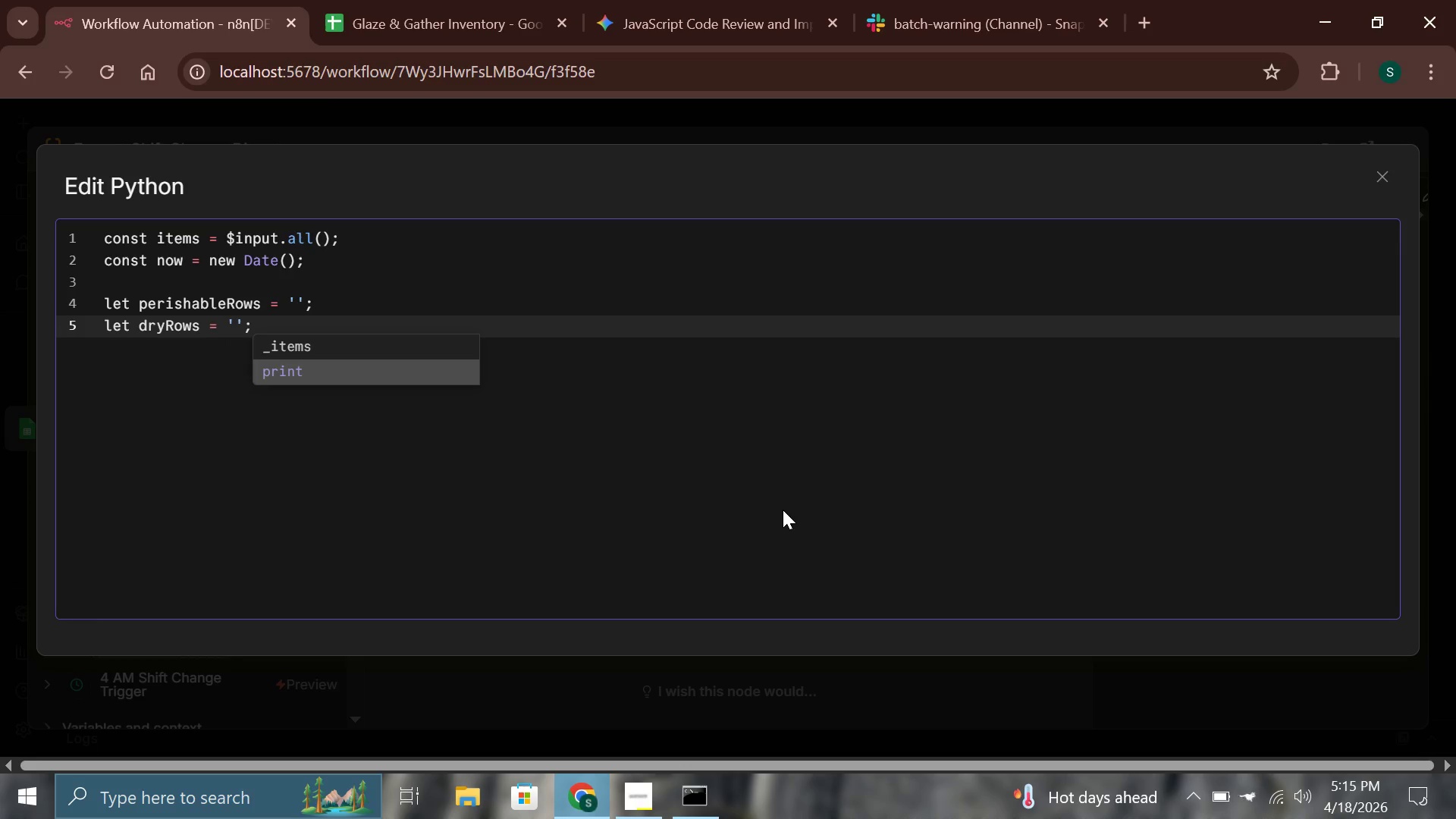 
key(ArrowUp)
 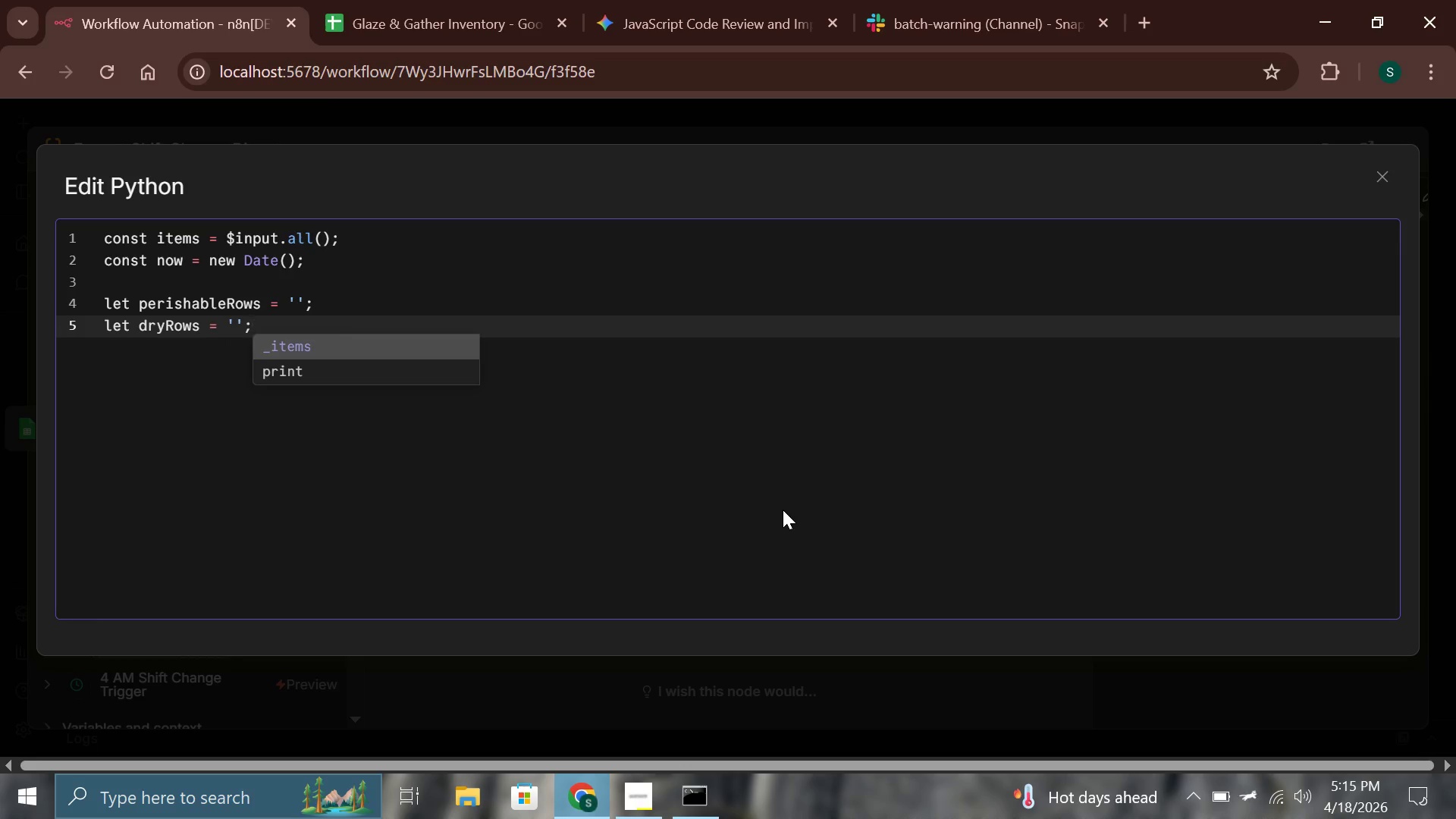 
key(Shift+ShiftRight)
 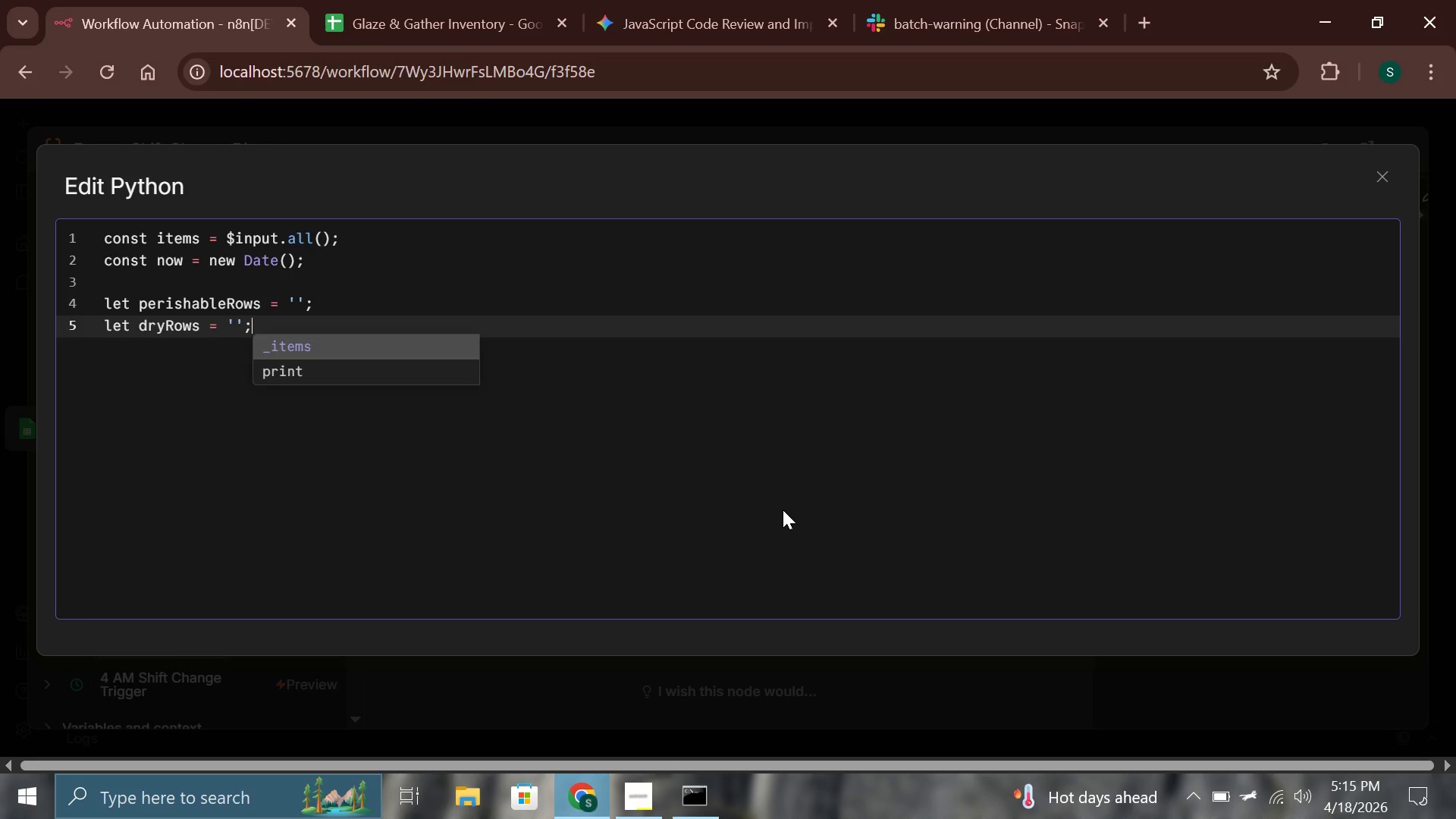 
key(Shift+ShiftRight)
 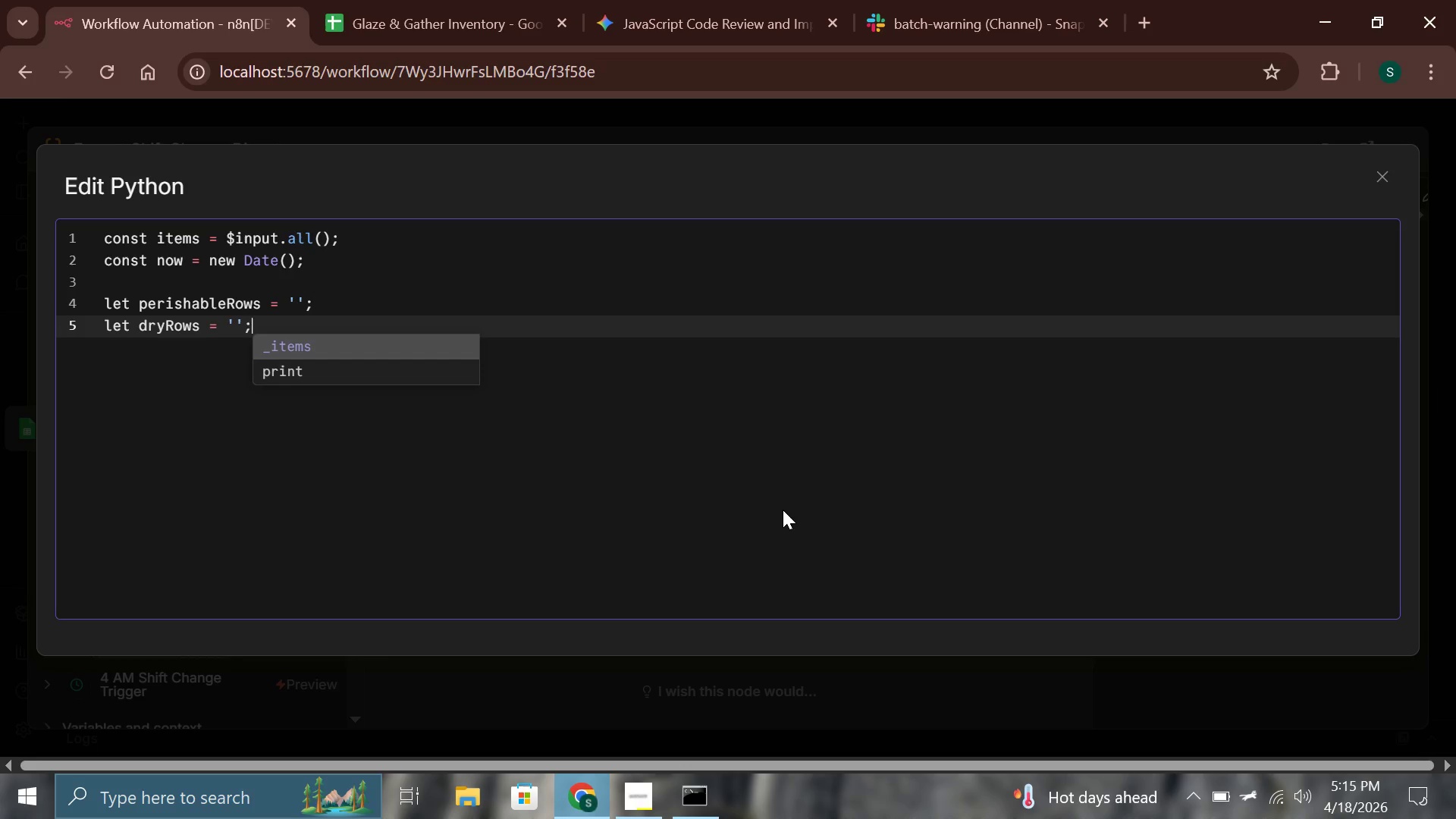 
key(Shift+ShiftLeft)
 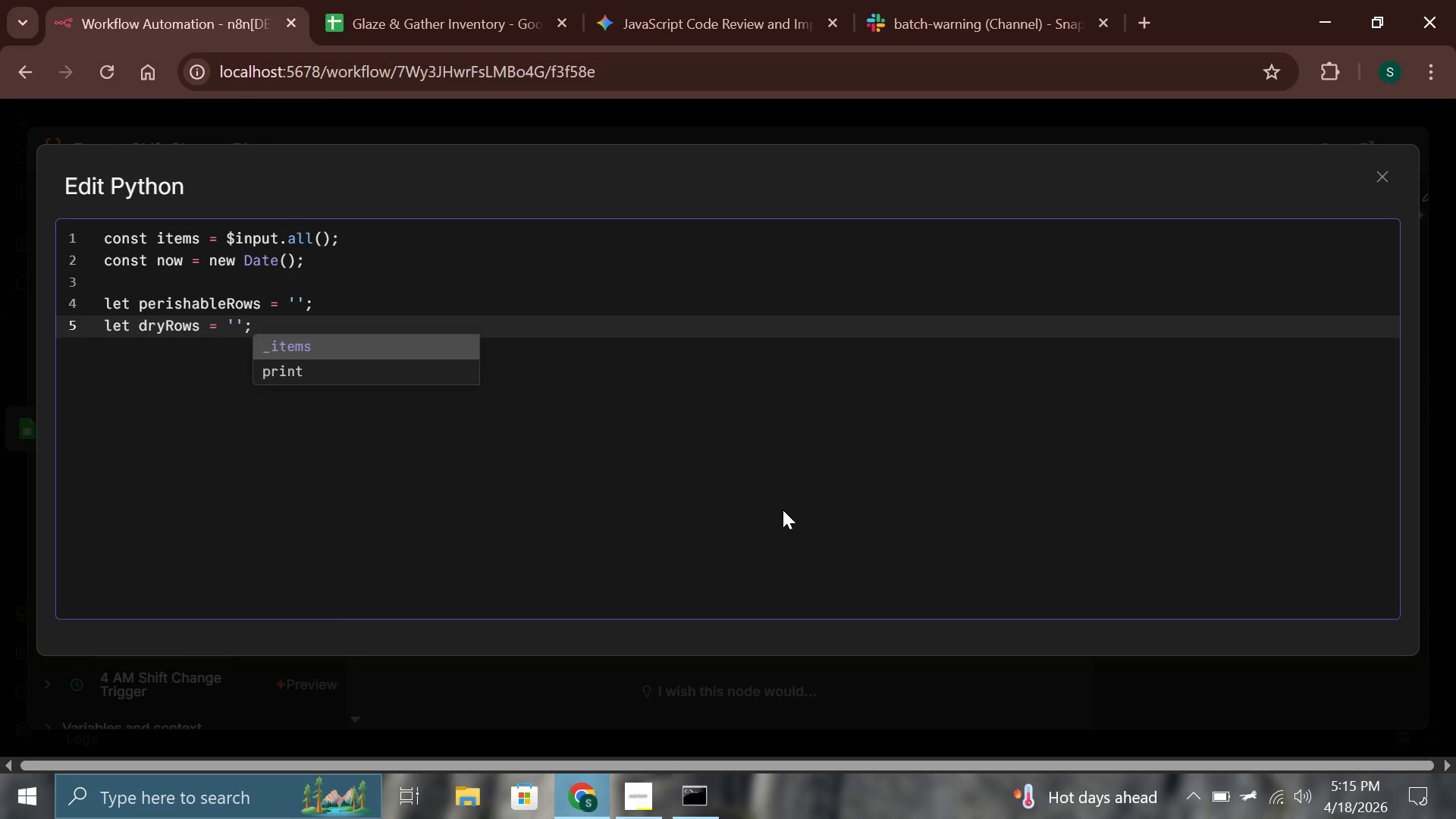 
key(Tab)
 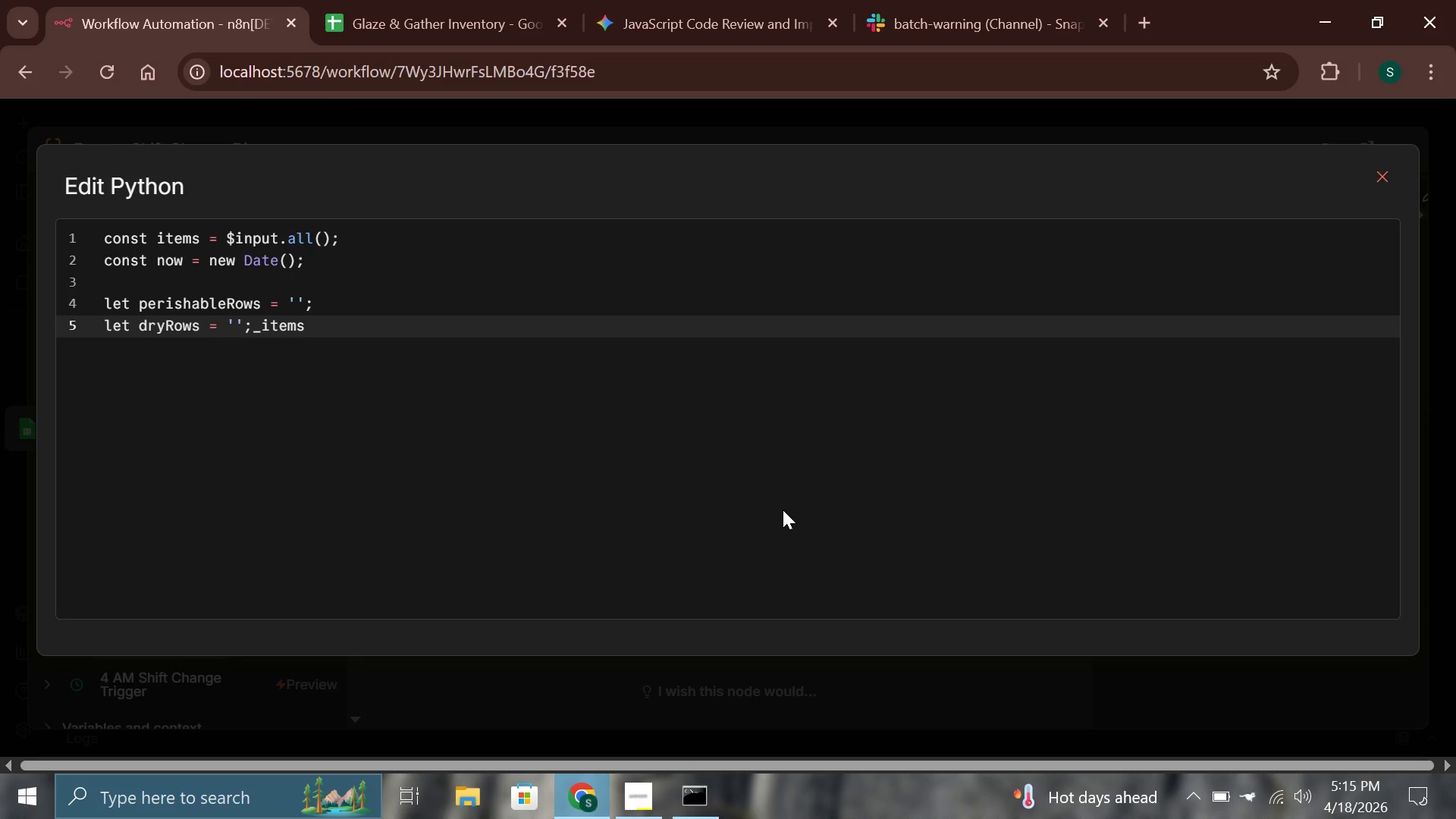 
hold_key(key=Backspace, duration=0.61)
 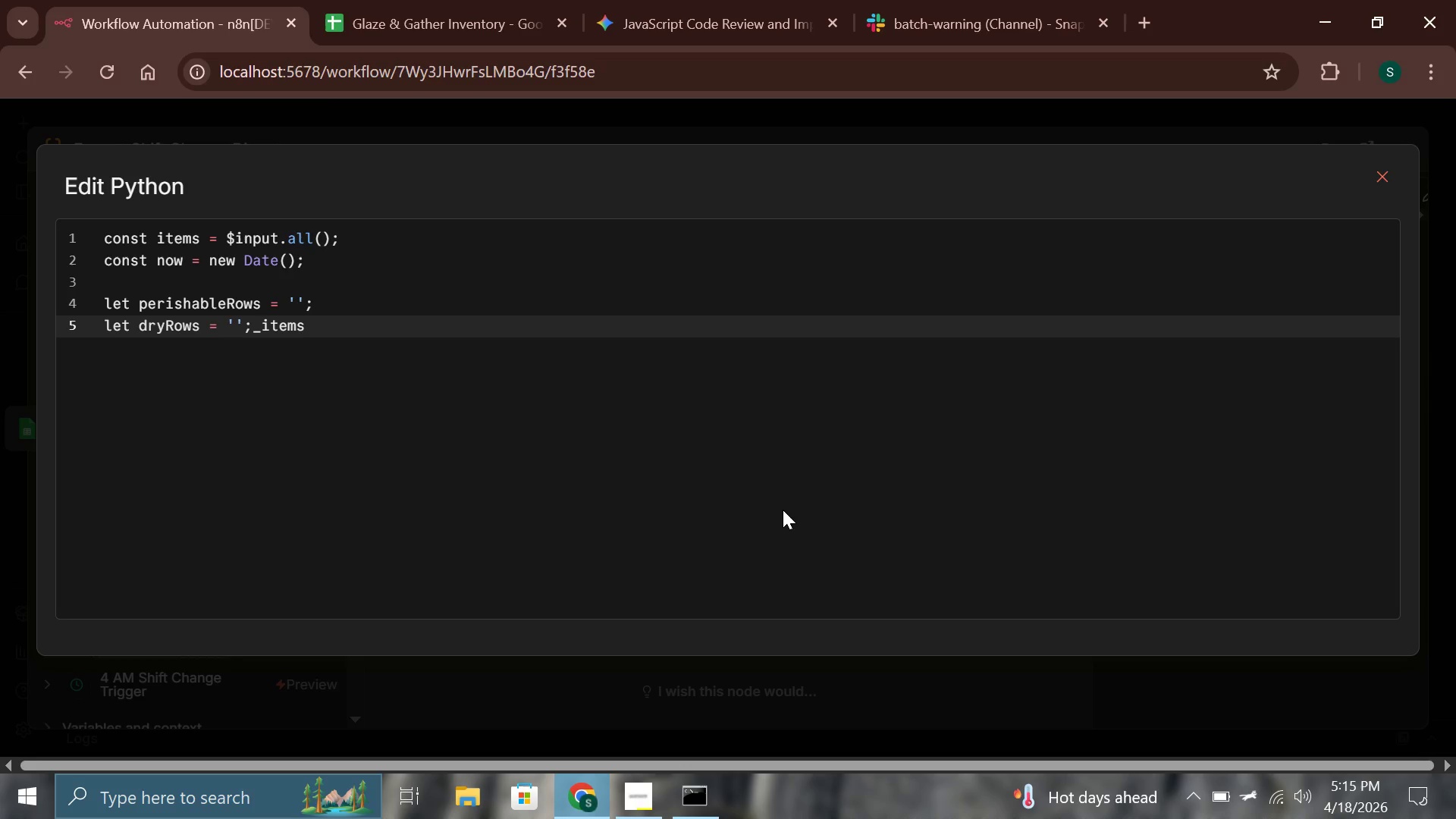 
key(Backspace)
 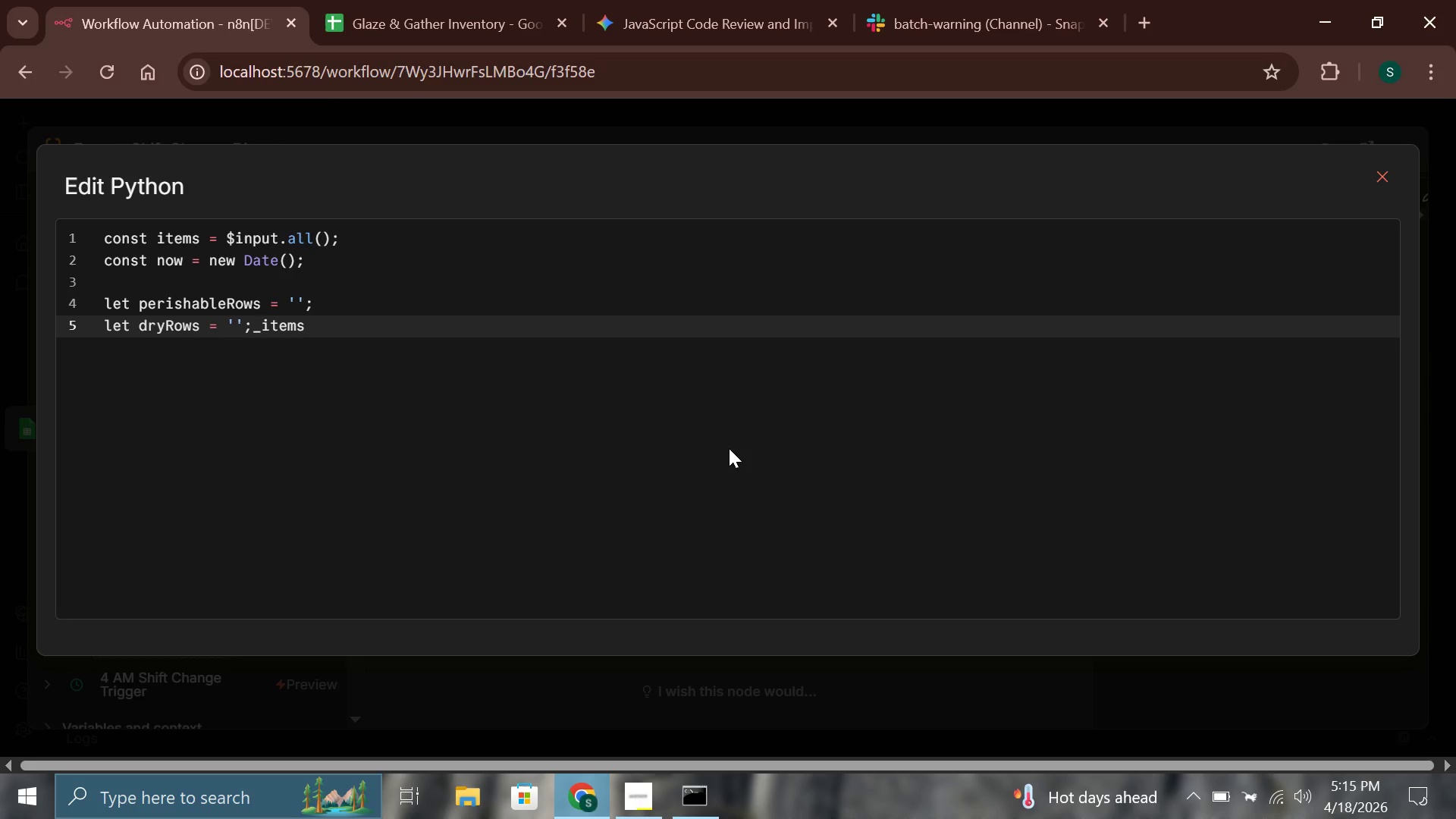 
left_click([729, 448])
 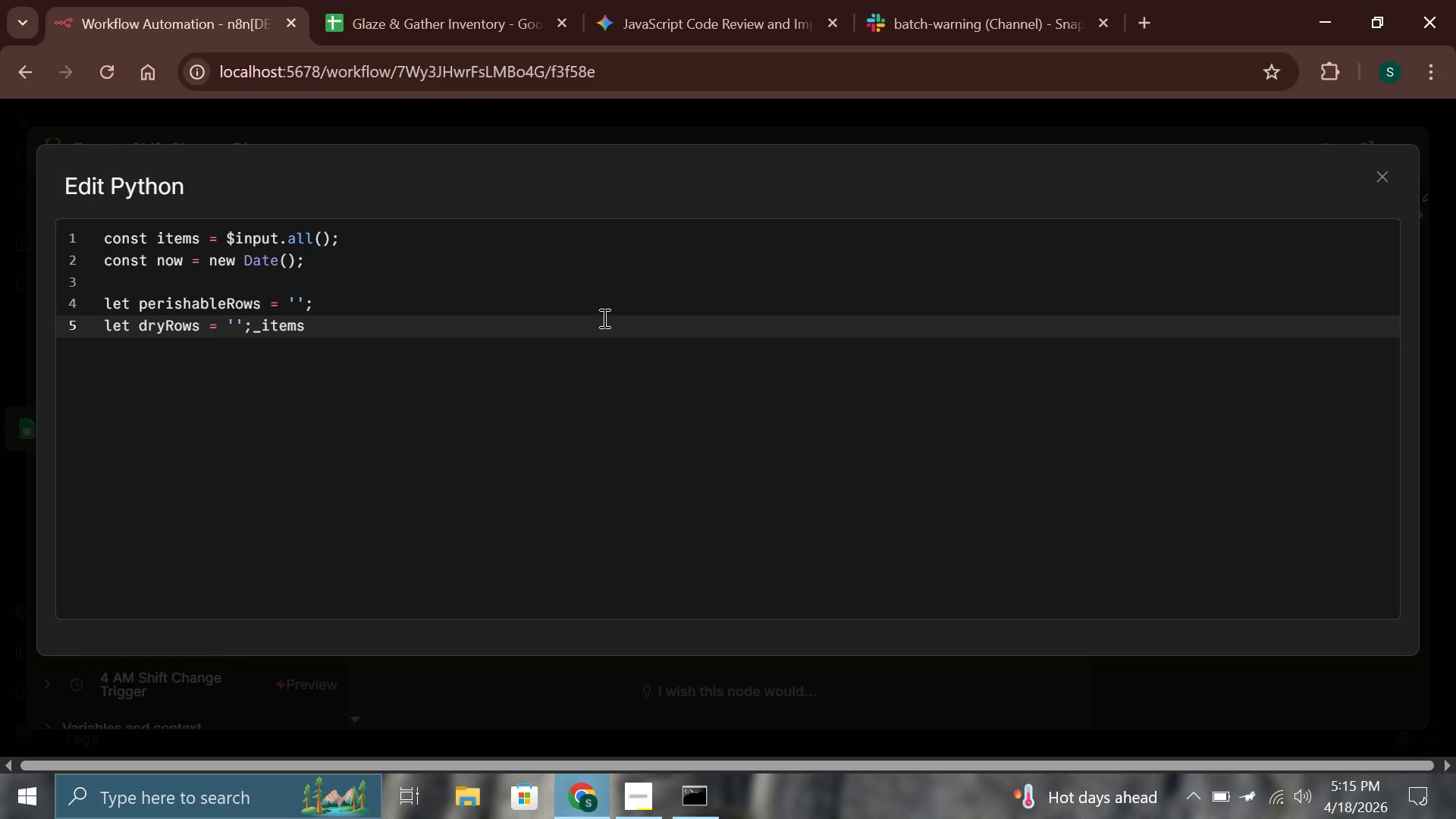 
left_click([603, 318])
 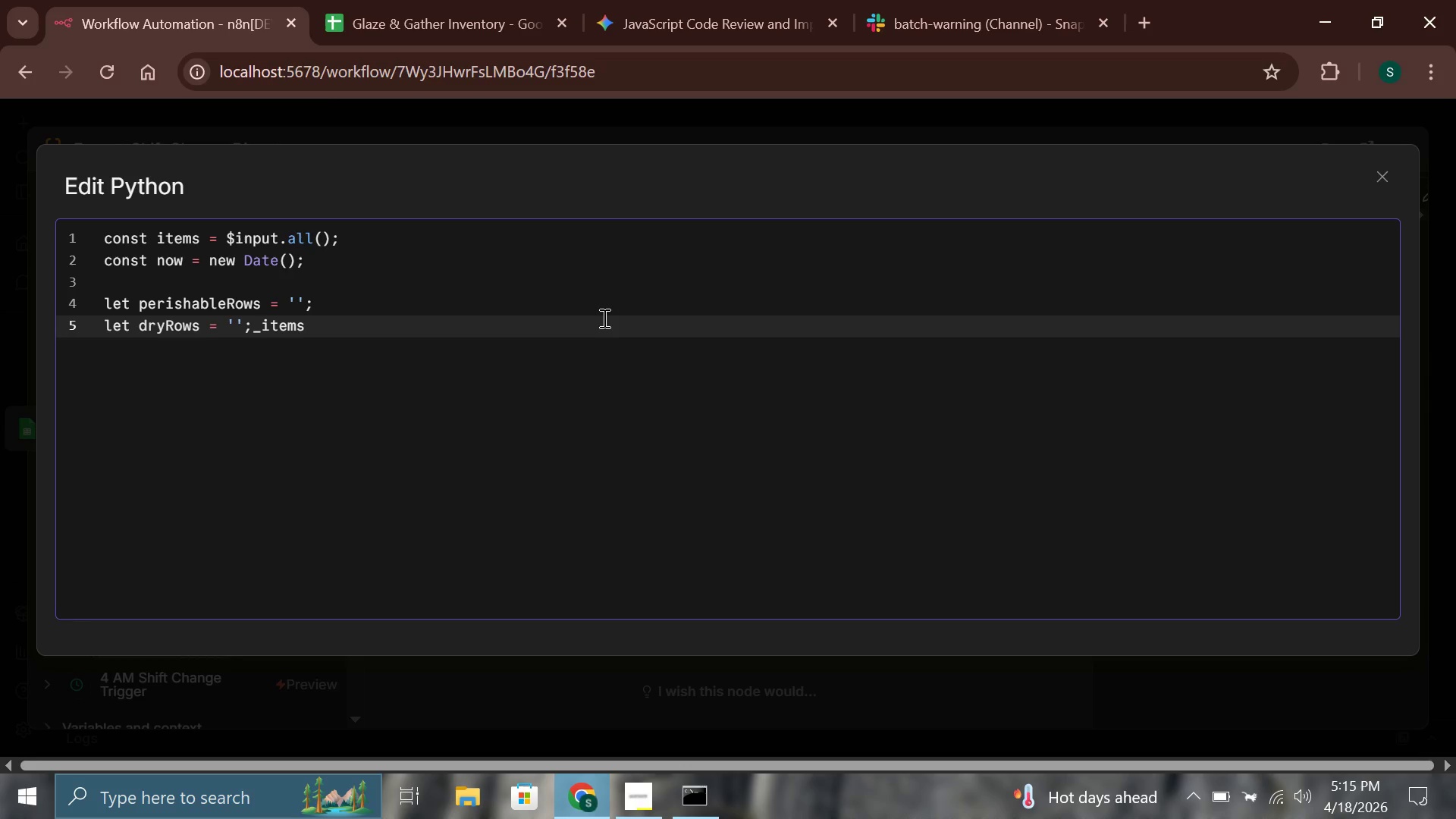 
hold_key(key=Backspace, duration=0.62)
 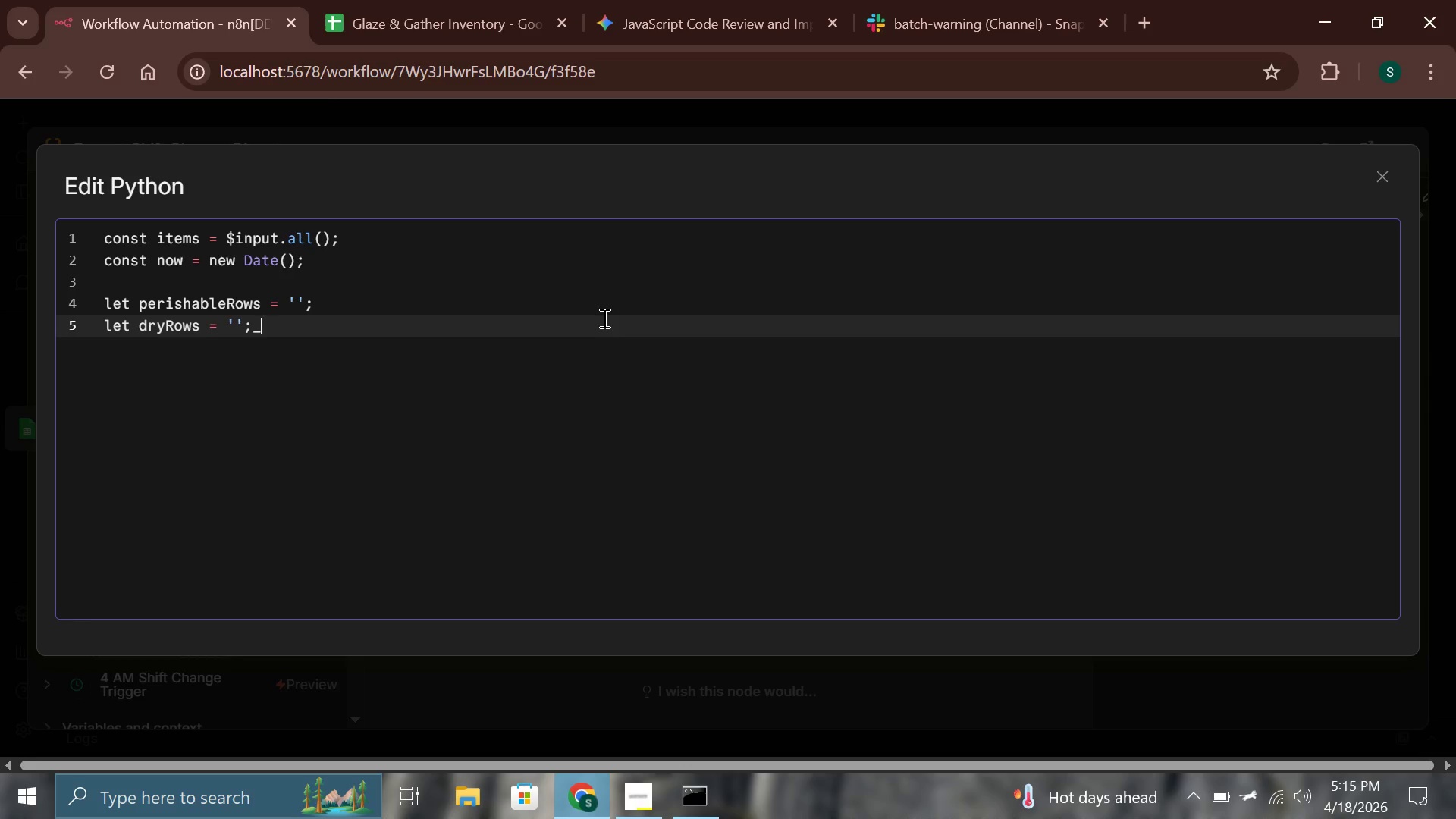 
key(Backspace)
 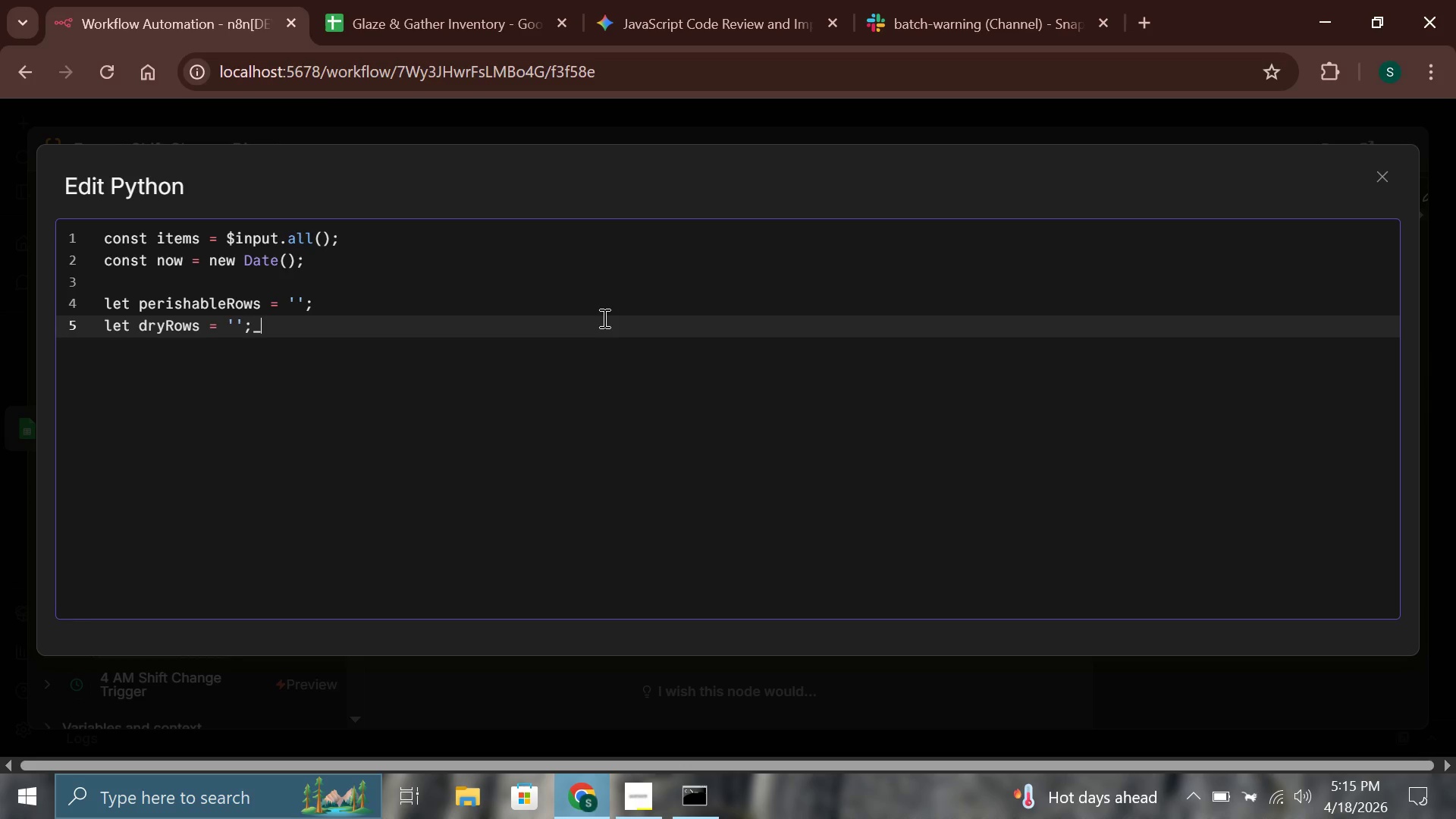 
key(Backspace)
 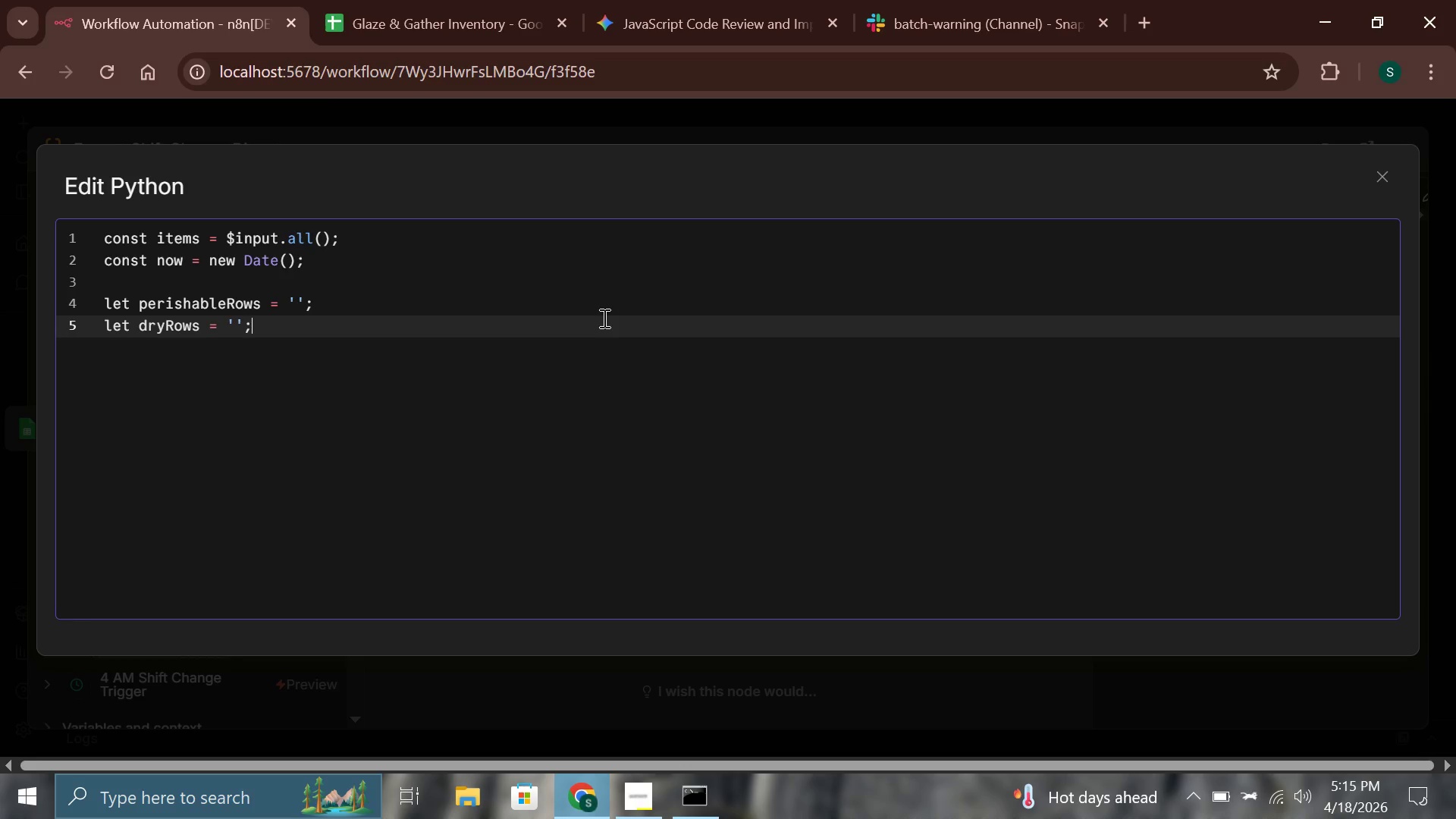 
key(Enter)
 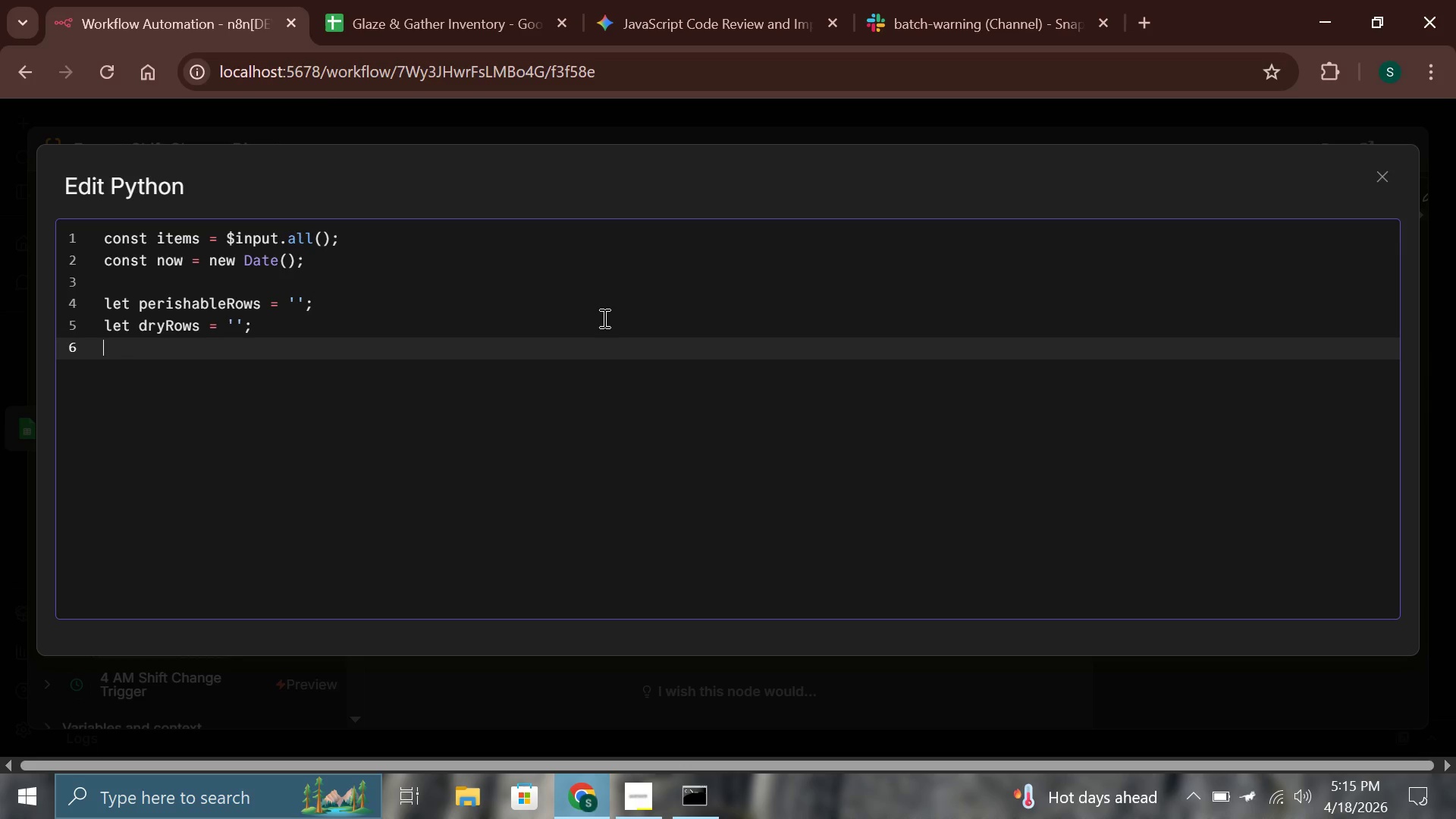 
wait(5.41)
 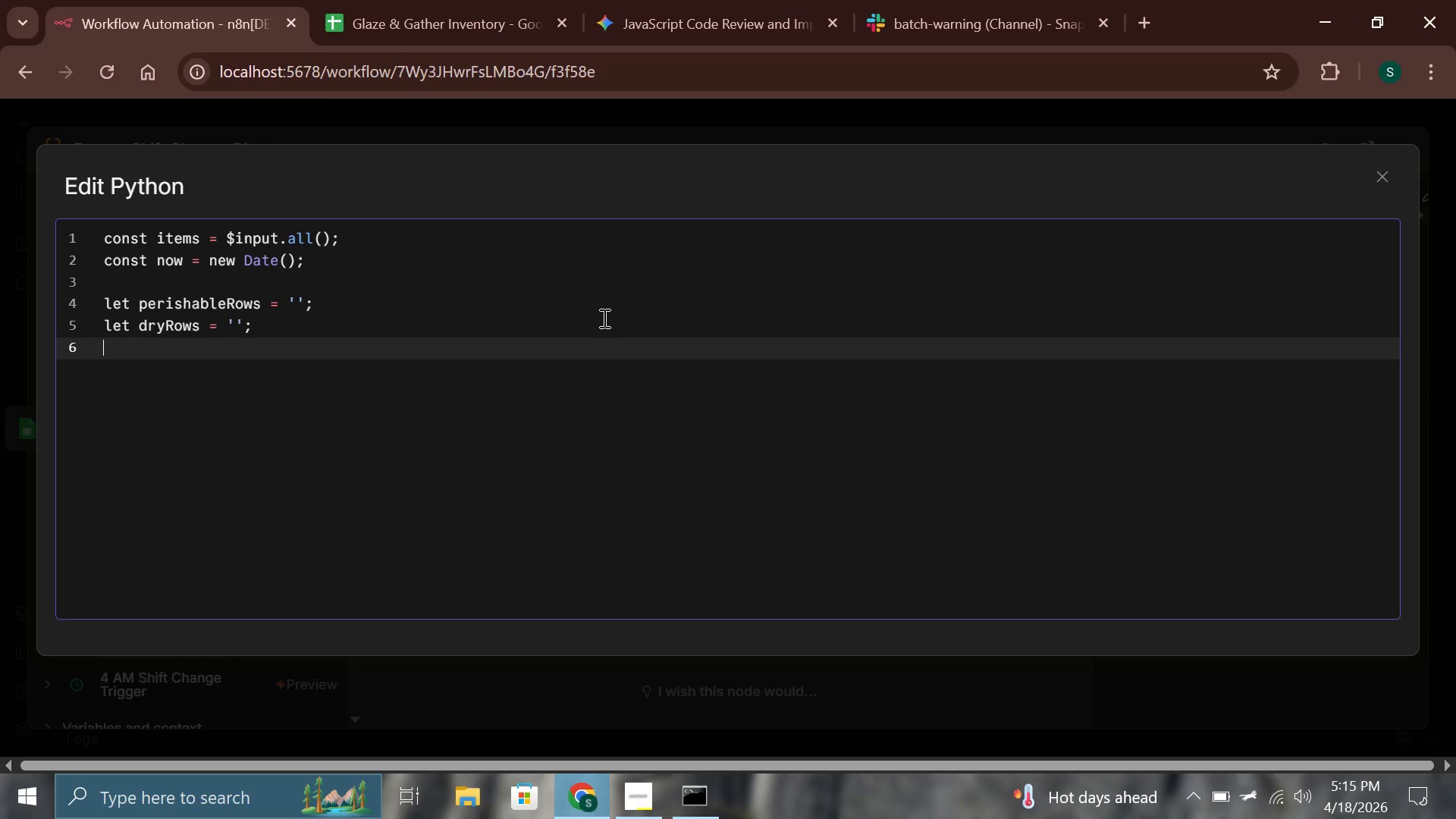 
type(let alertRows = ')
 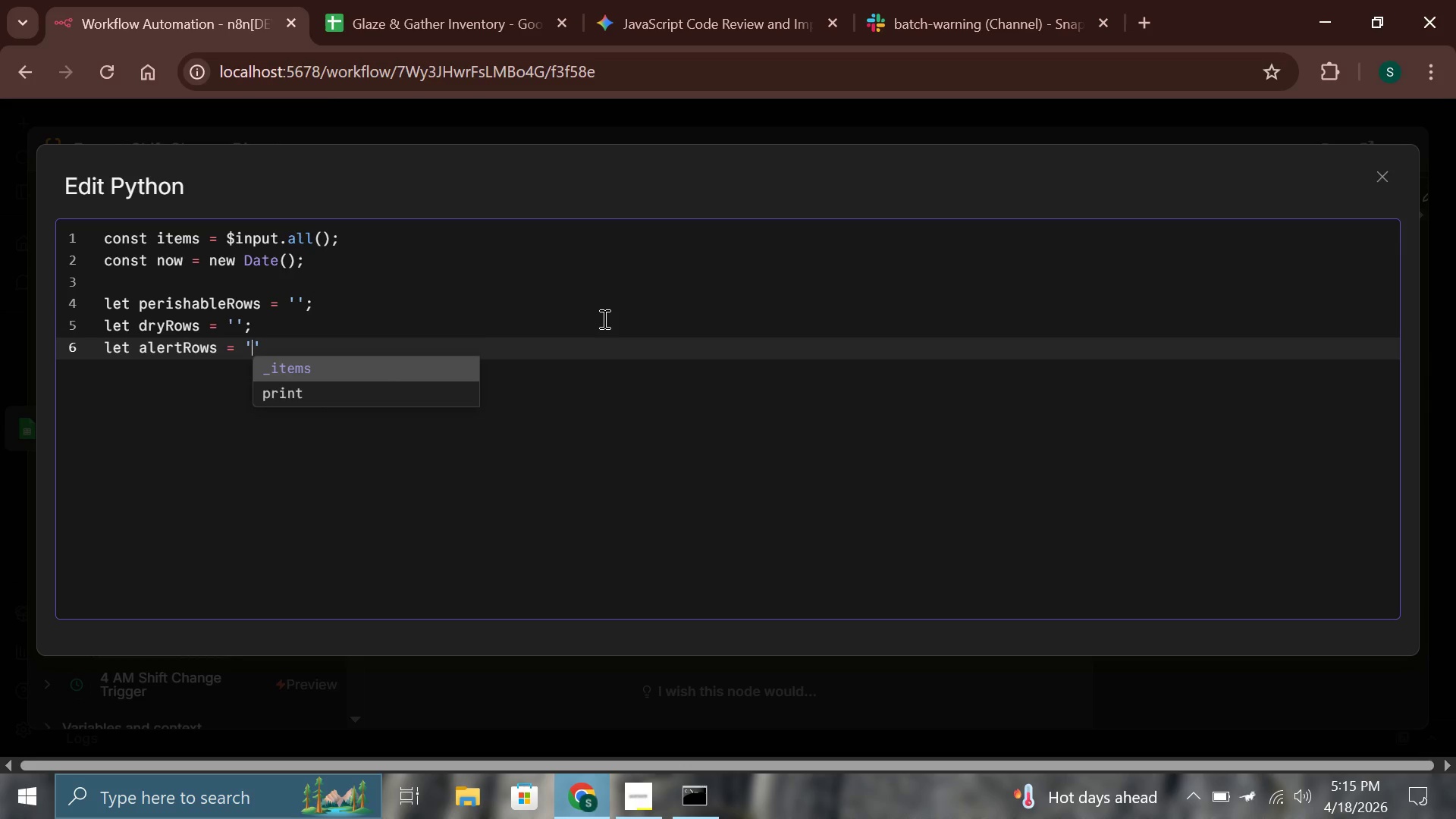 
key(ArrowRight)
 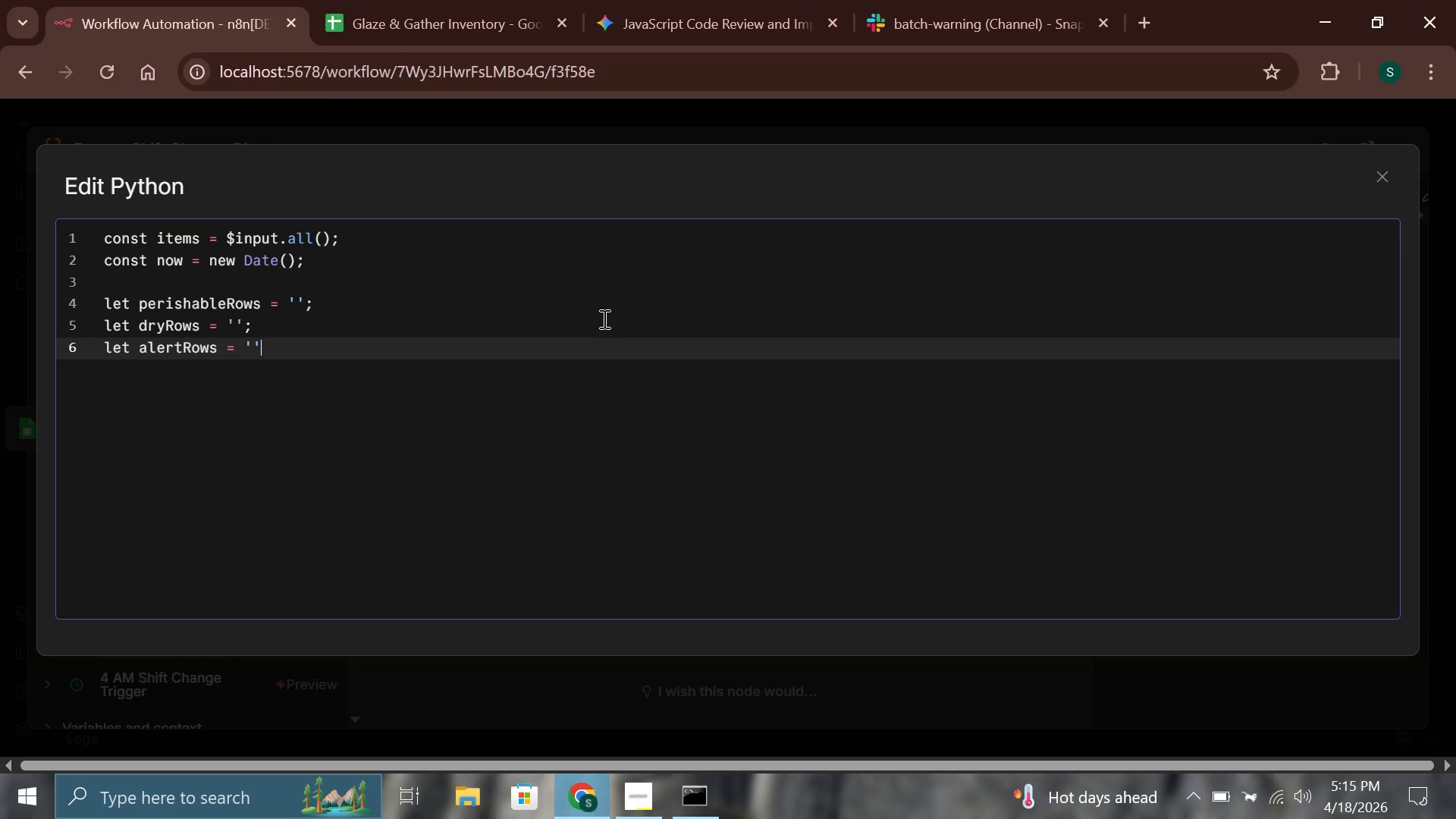 
key(Semicolon)
 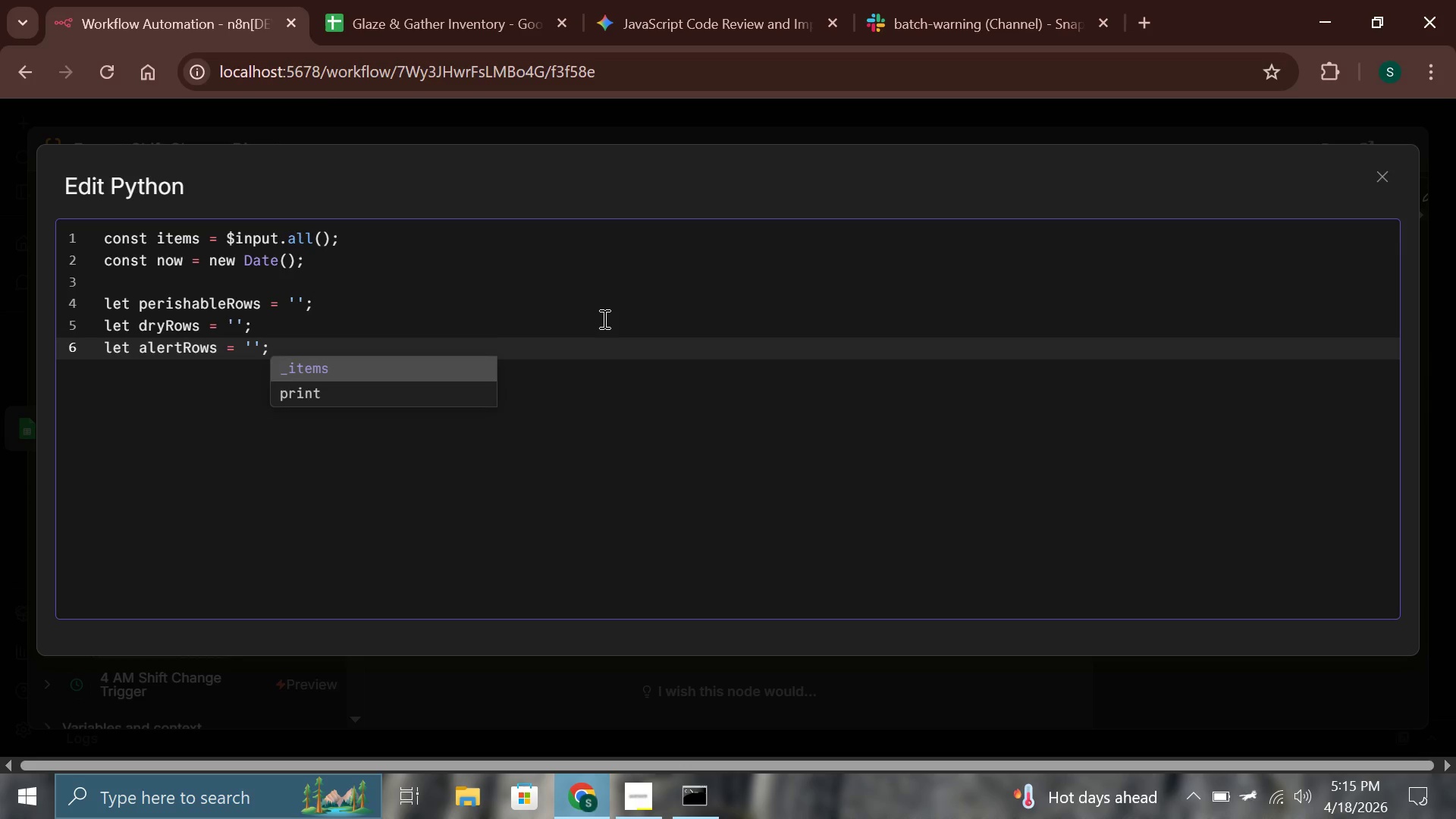 
key(Enter)
 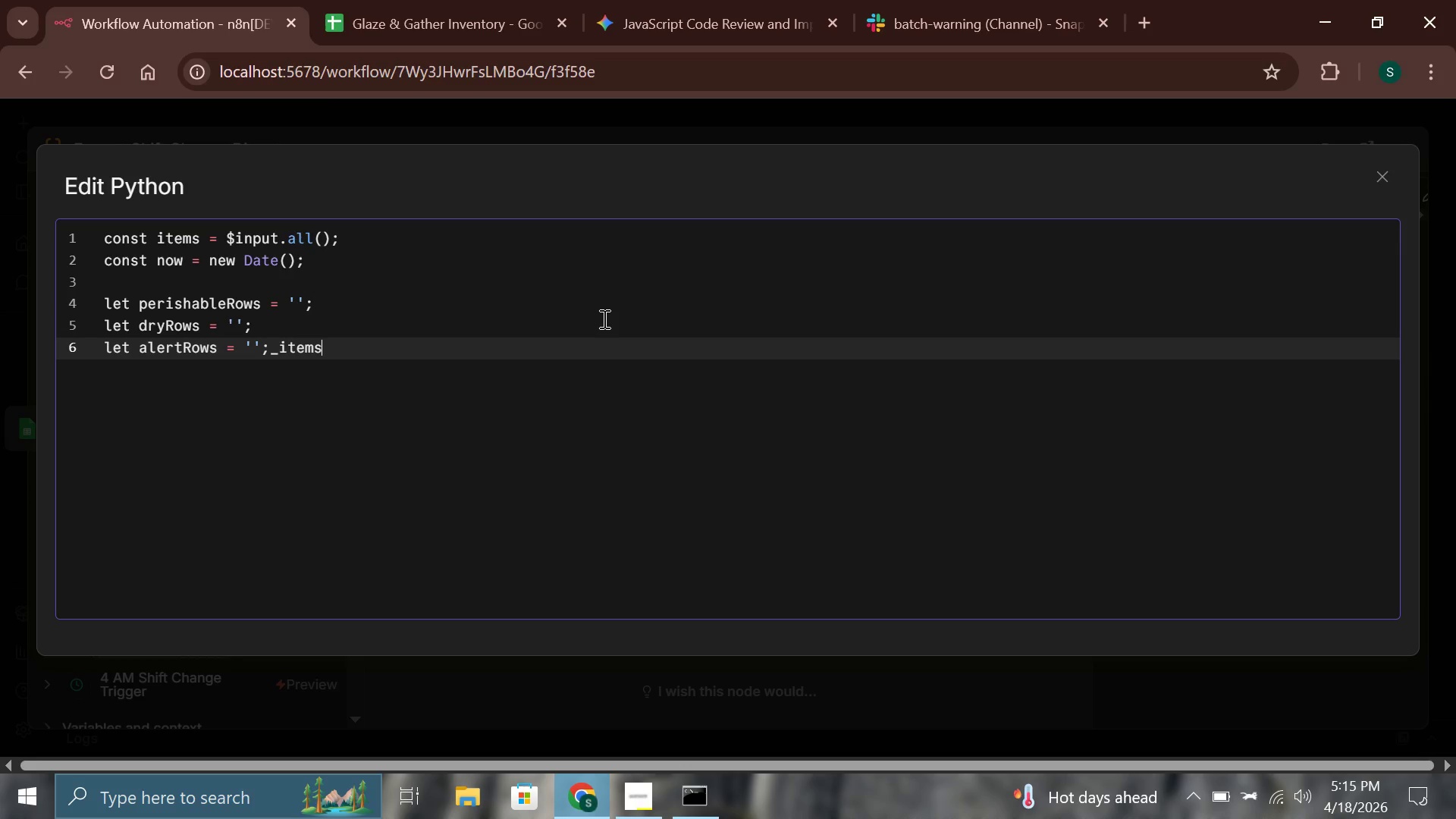 
key(Backspace)
 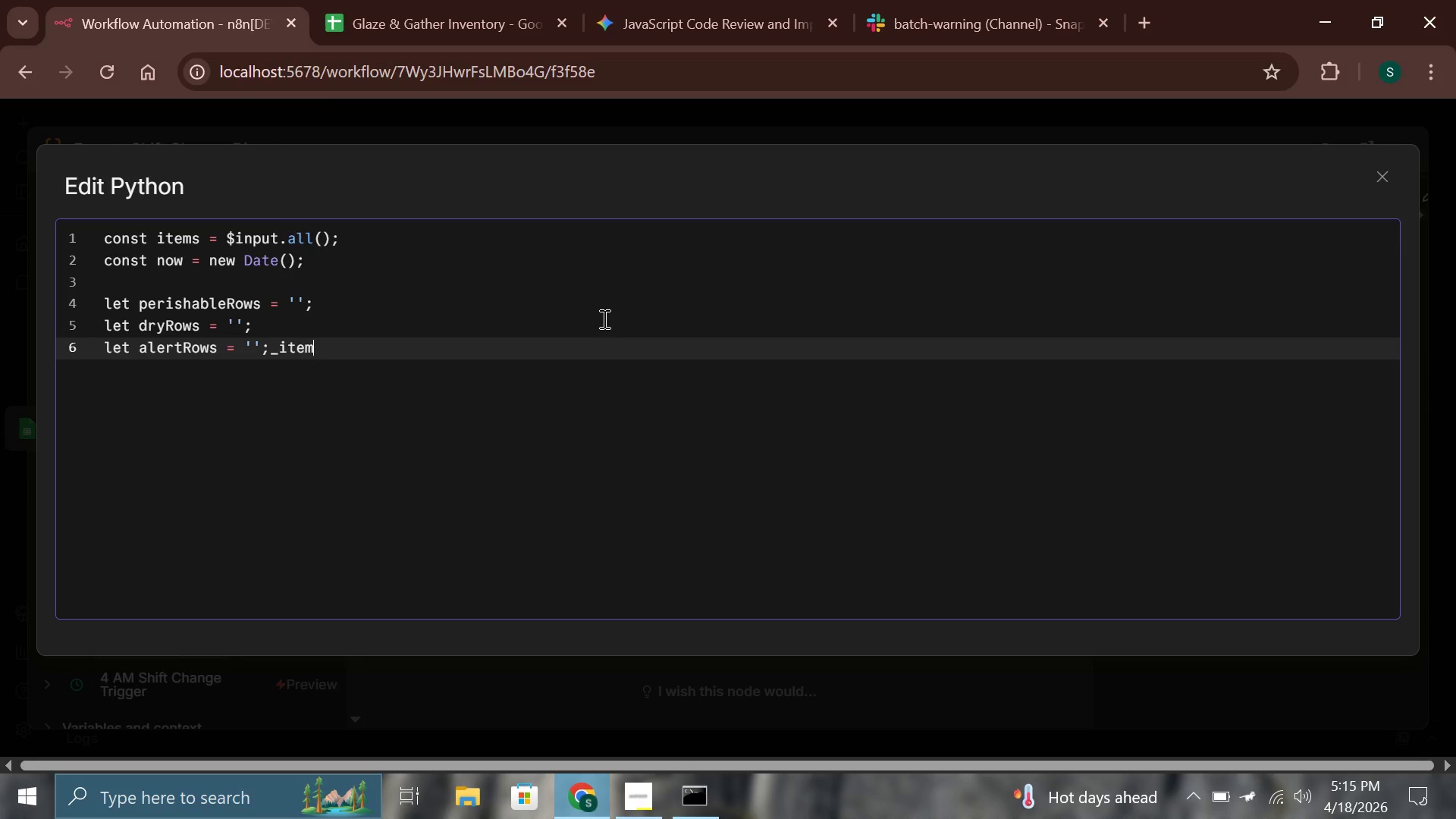 
hold_key(key=Backspace, duration=0.45)
 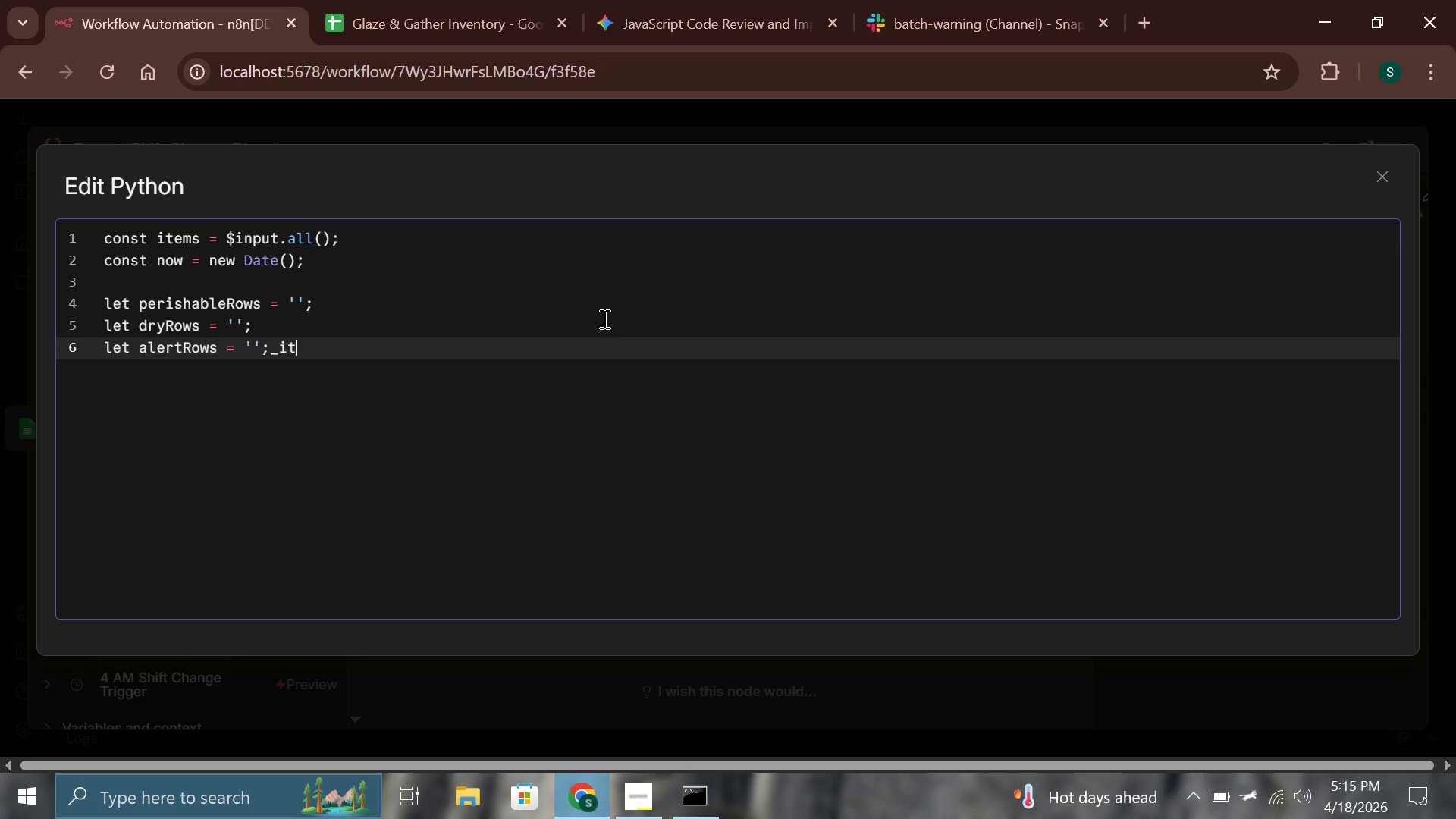 
key(Backspace)
 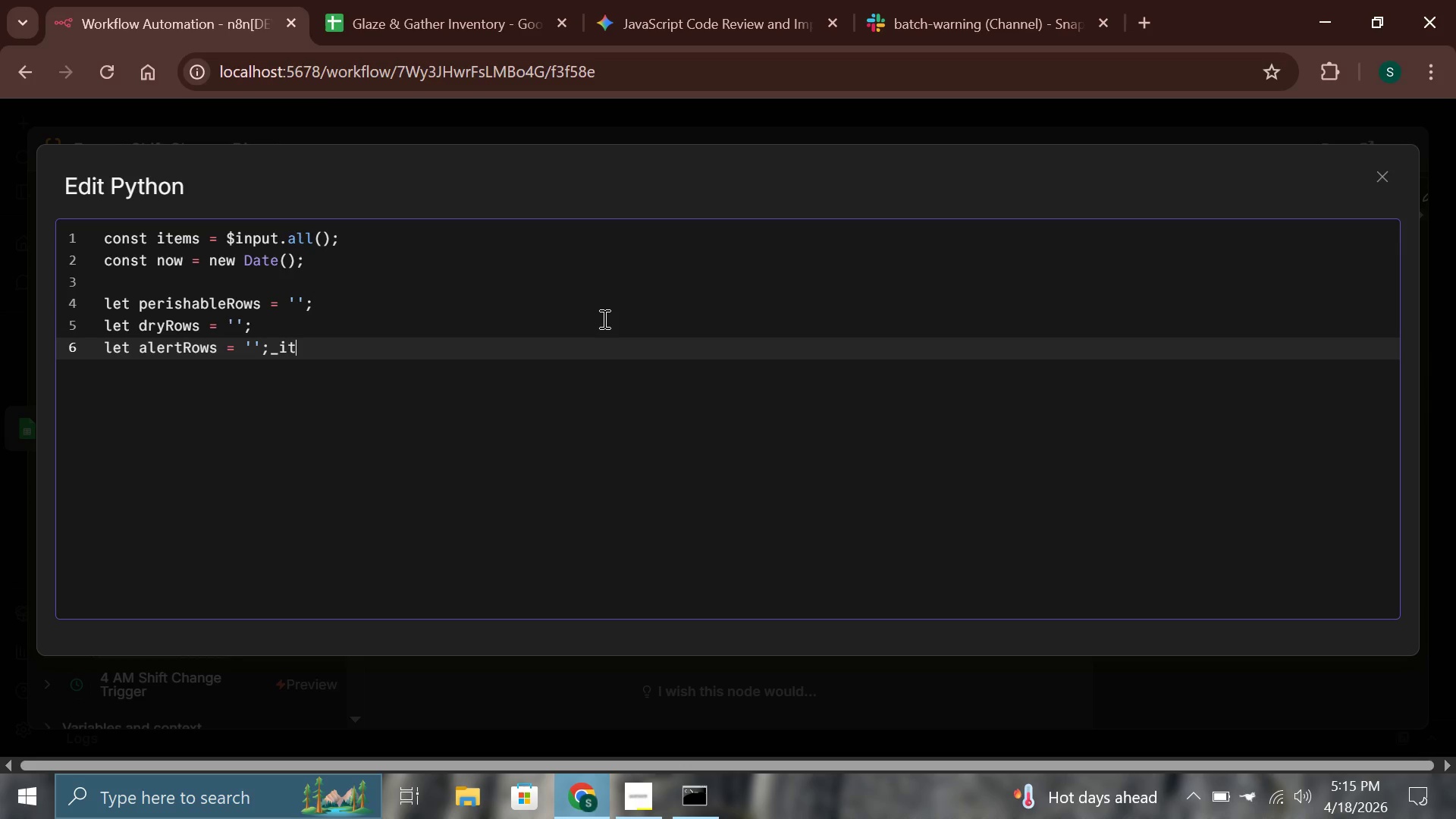 
key(Backspace)
 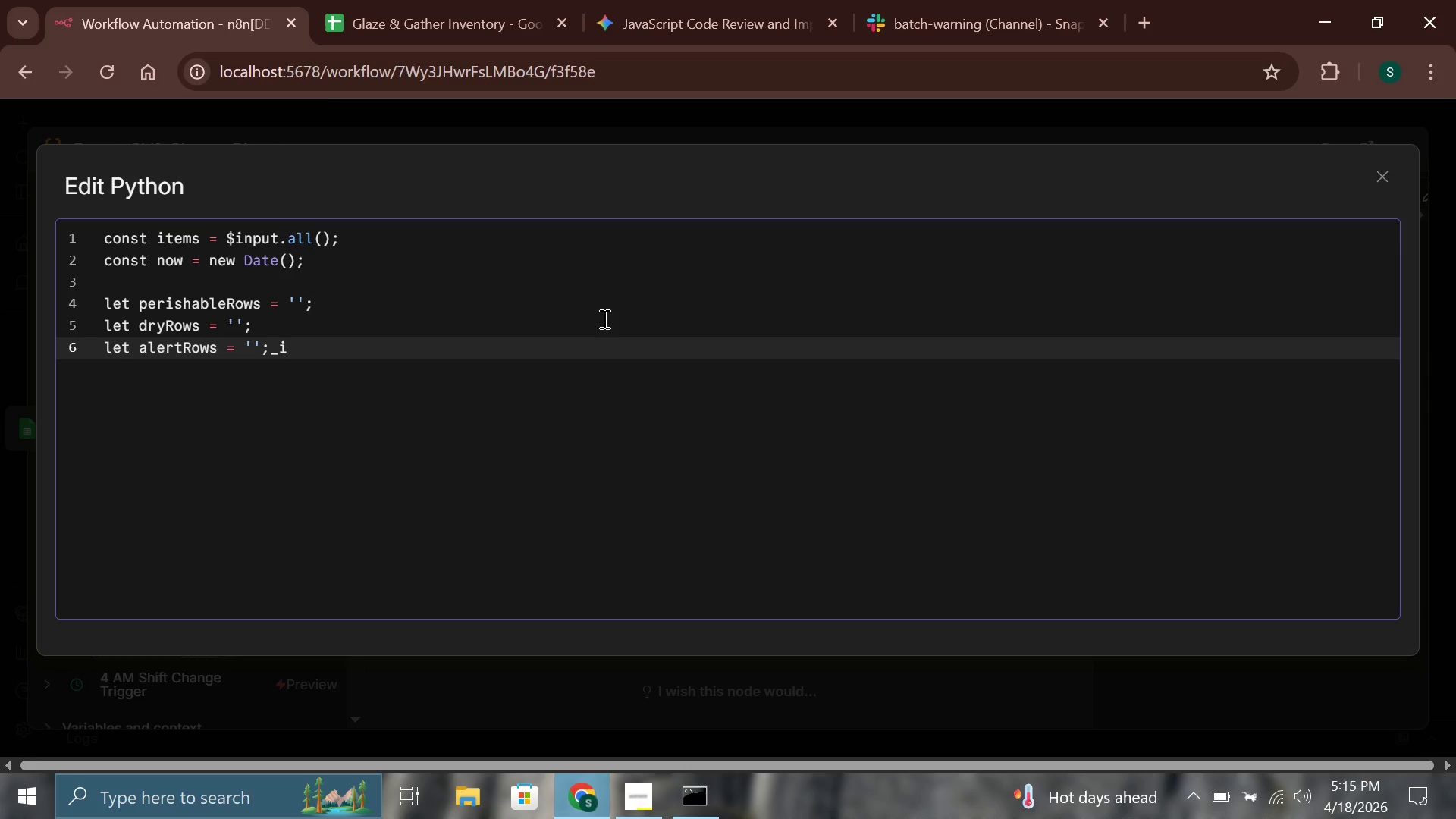 
key(Backspace)
 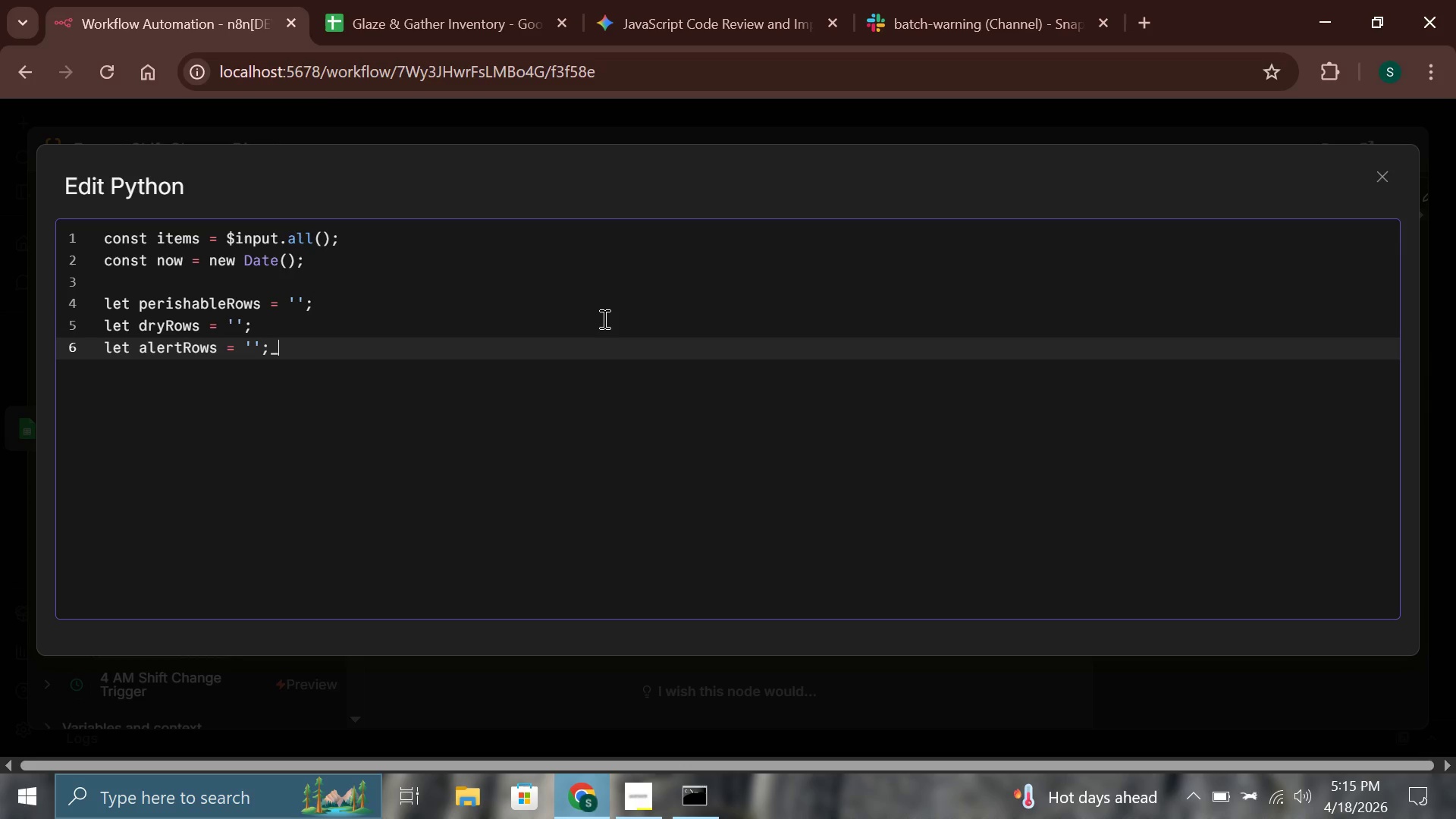 
key(Backspace)
 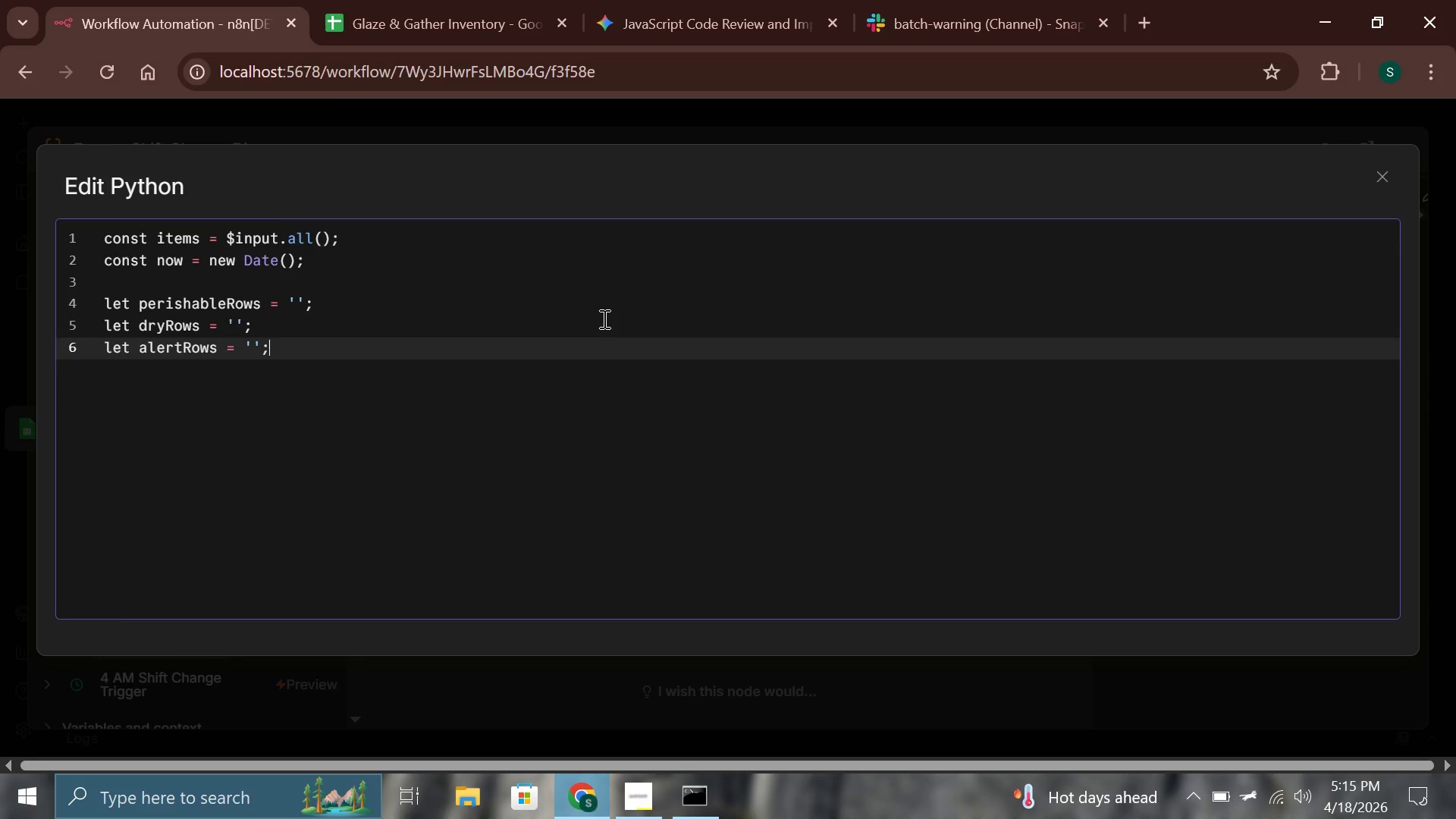 
key(Enter)
 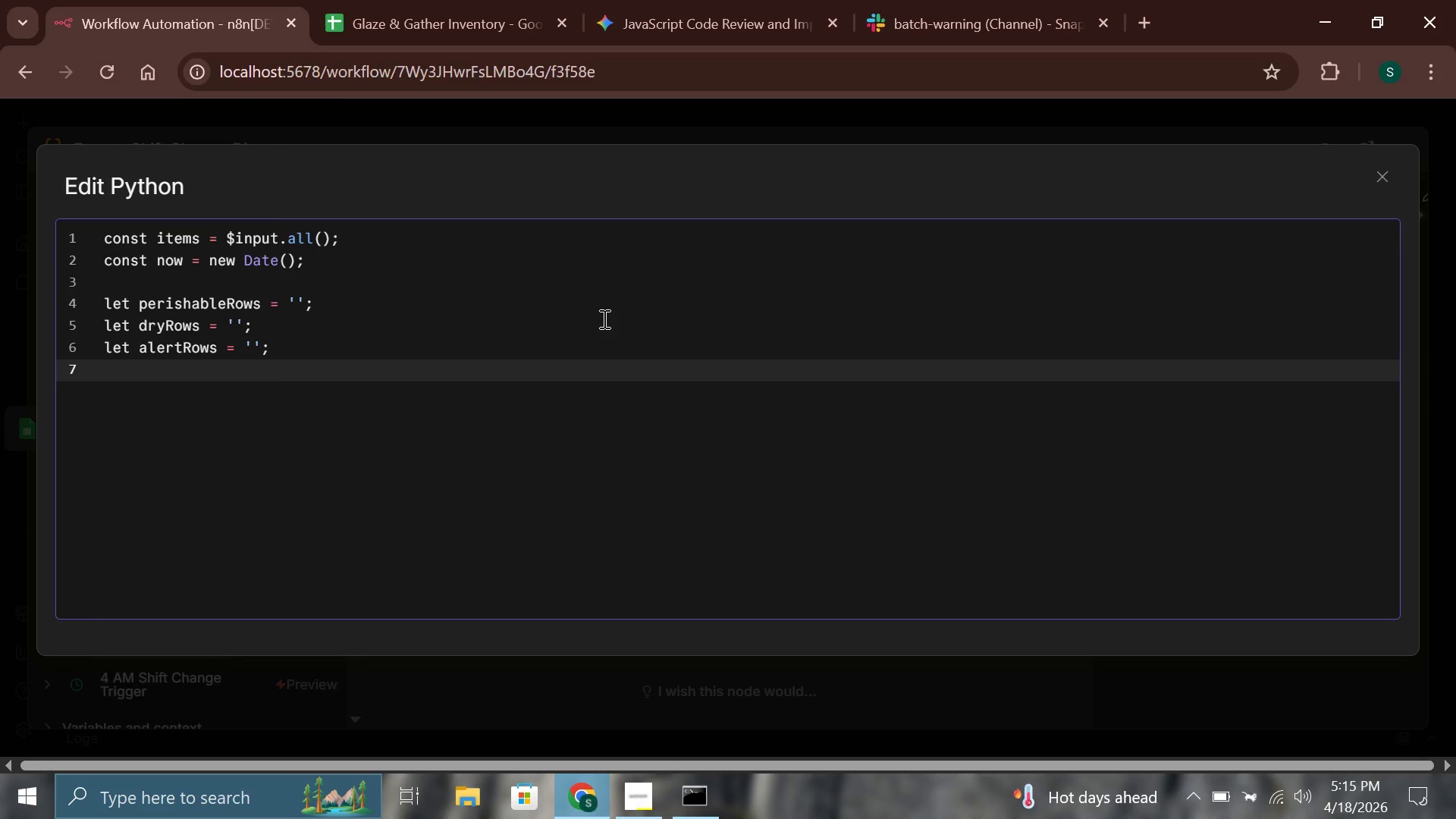 
key(Enter)
 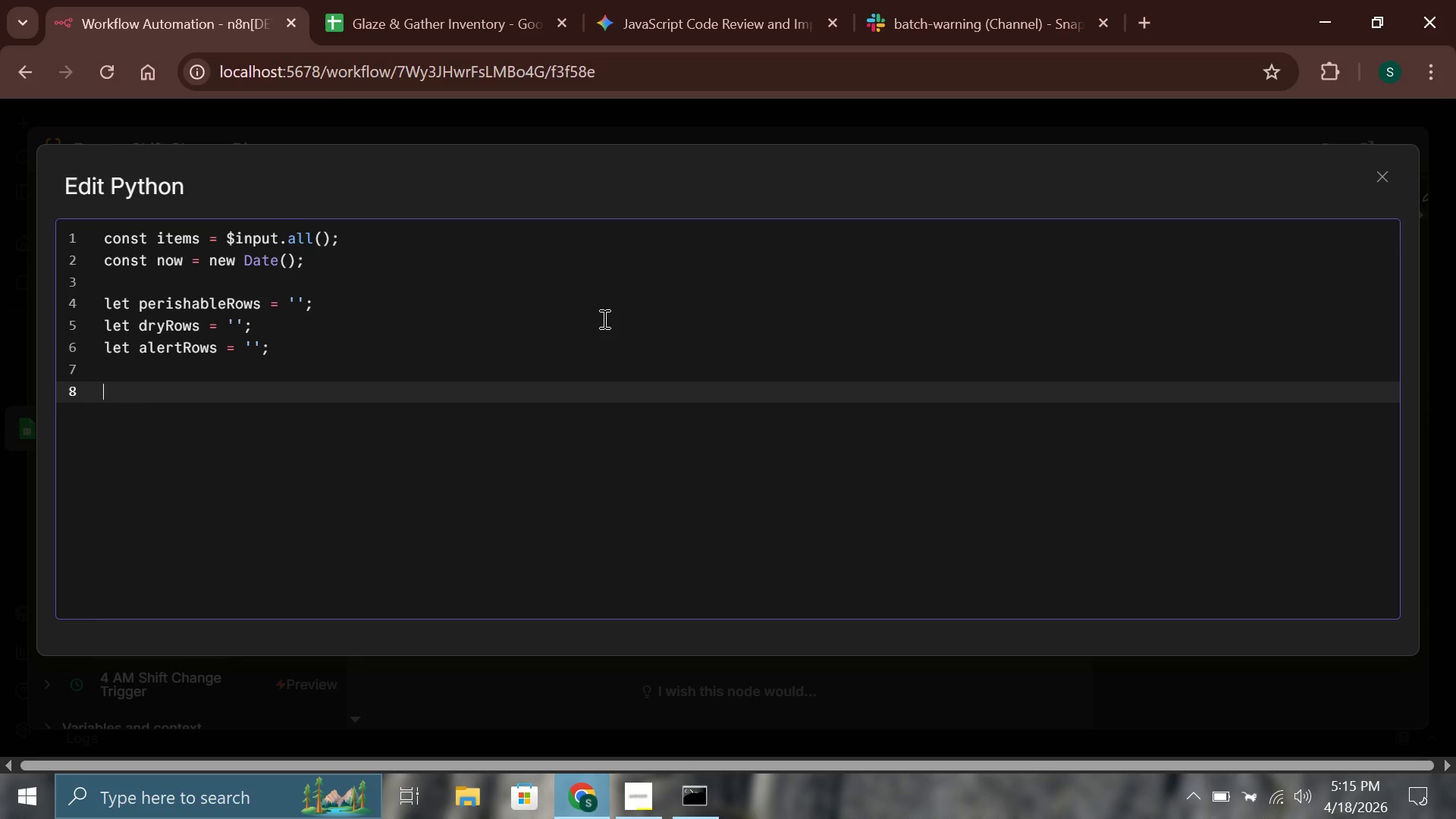 
type(for()
key(Backspace)
type( )con=)
key(Backspace)
key(Backspace)
key(Backspace)
key(Backspace)
key(Backspace)
type((const ote)
key(Backspace)
key(Backspace)
key(Backspace)
type(item )
 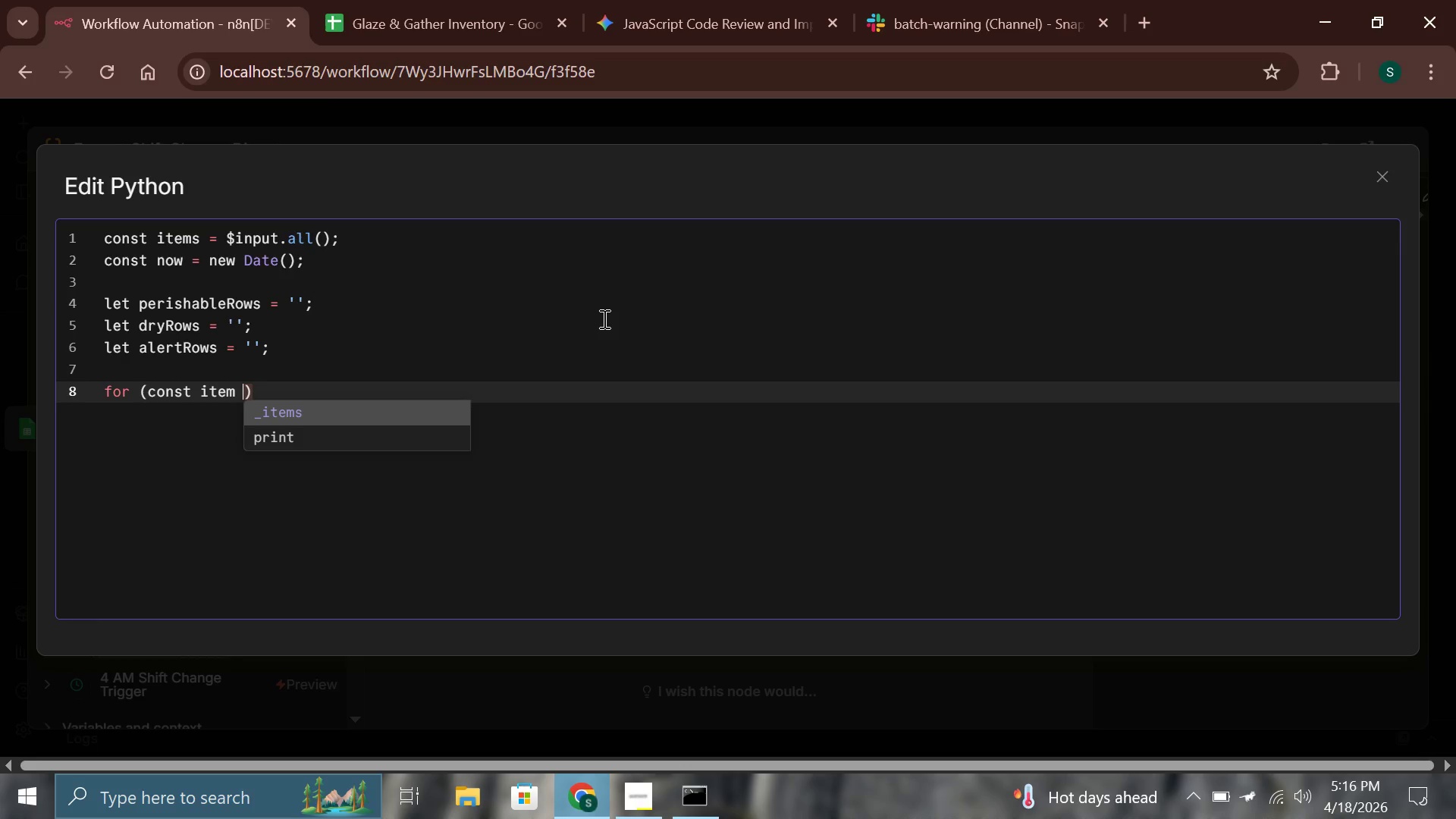 
type(of I)
key(Backspace)
type(items)
 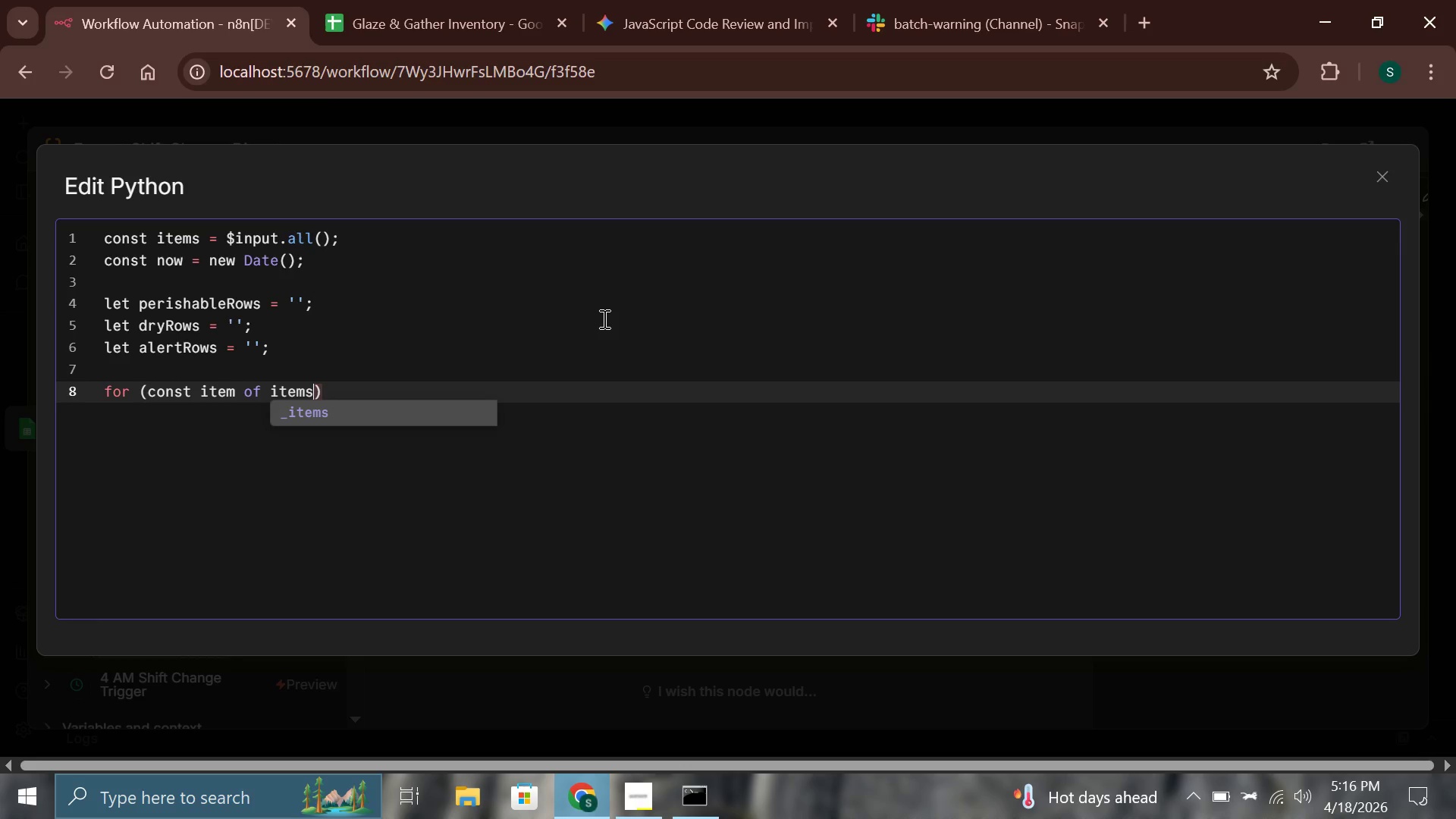 
key(ArrowRight)
 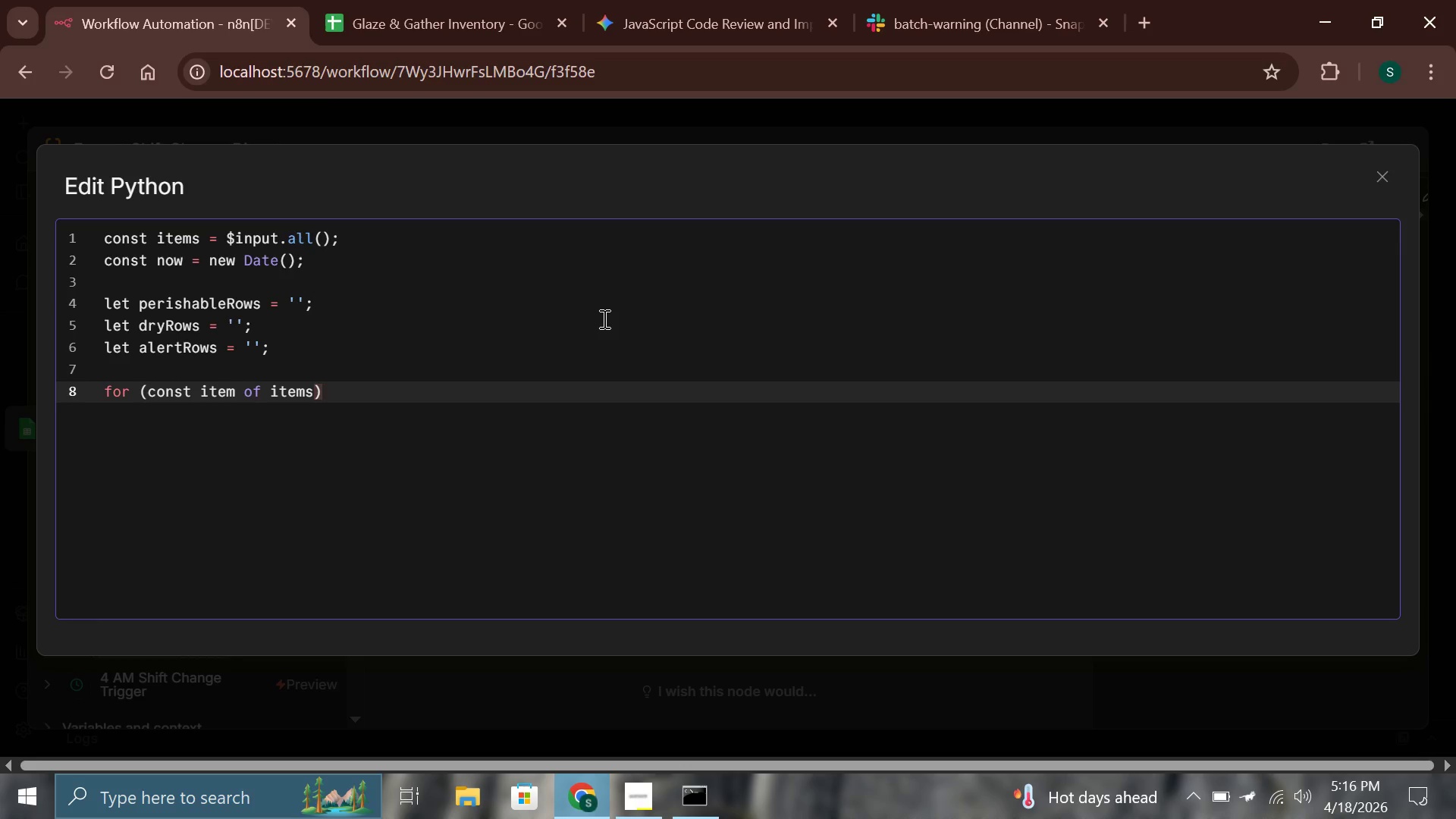 
key(Space)
 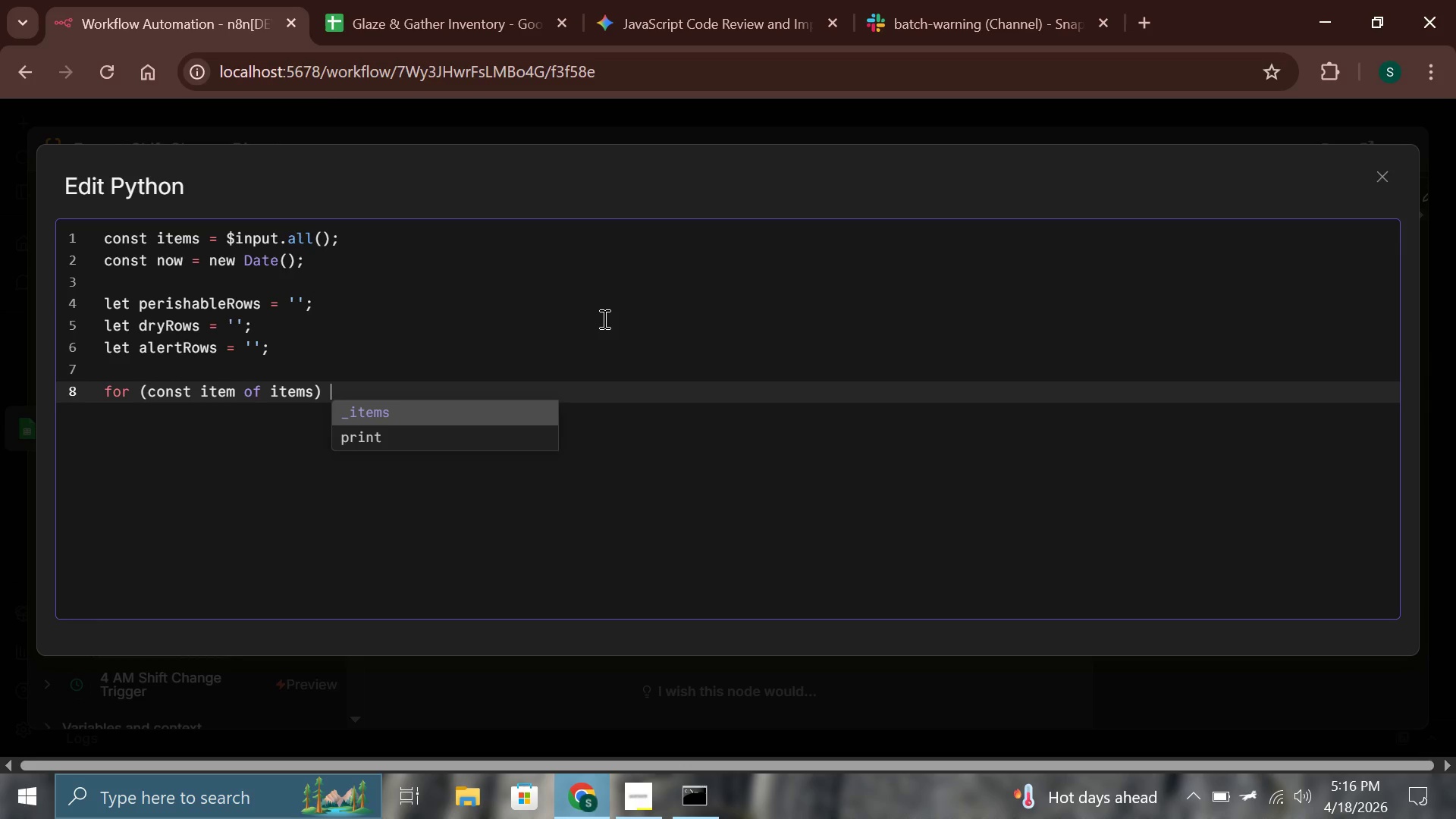 
key(Shift+BracketLeft)
 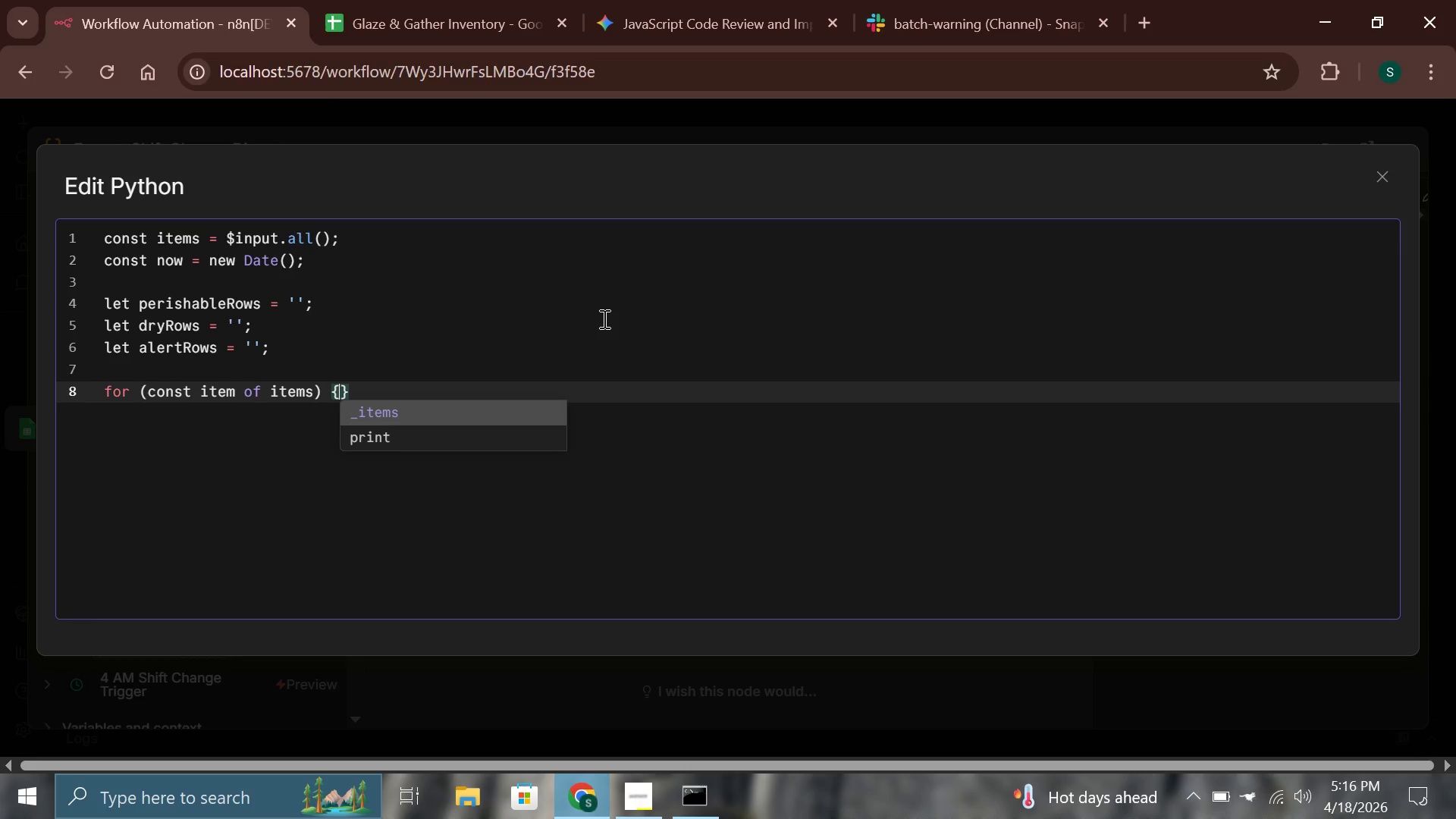 
key(Enter)
 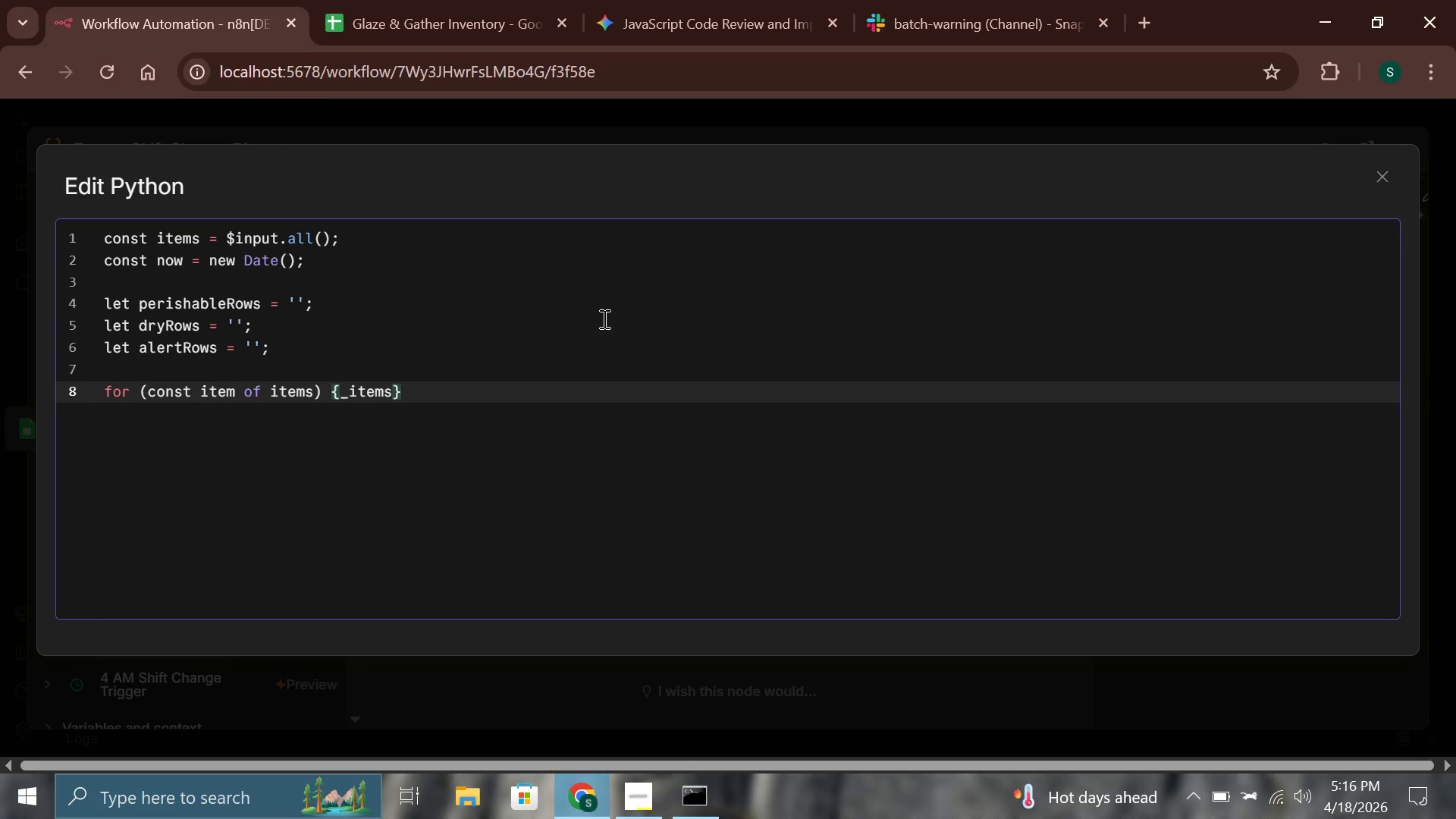 
key(Backslash)
 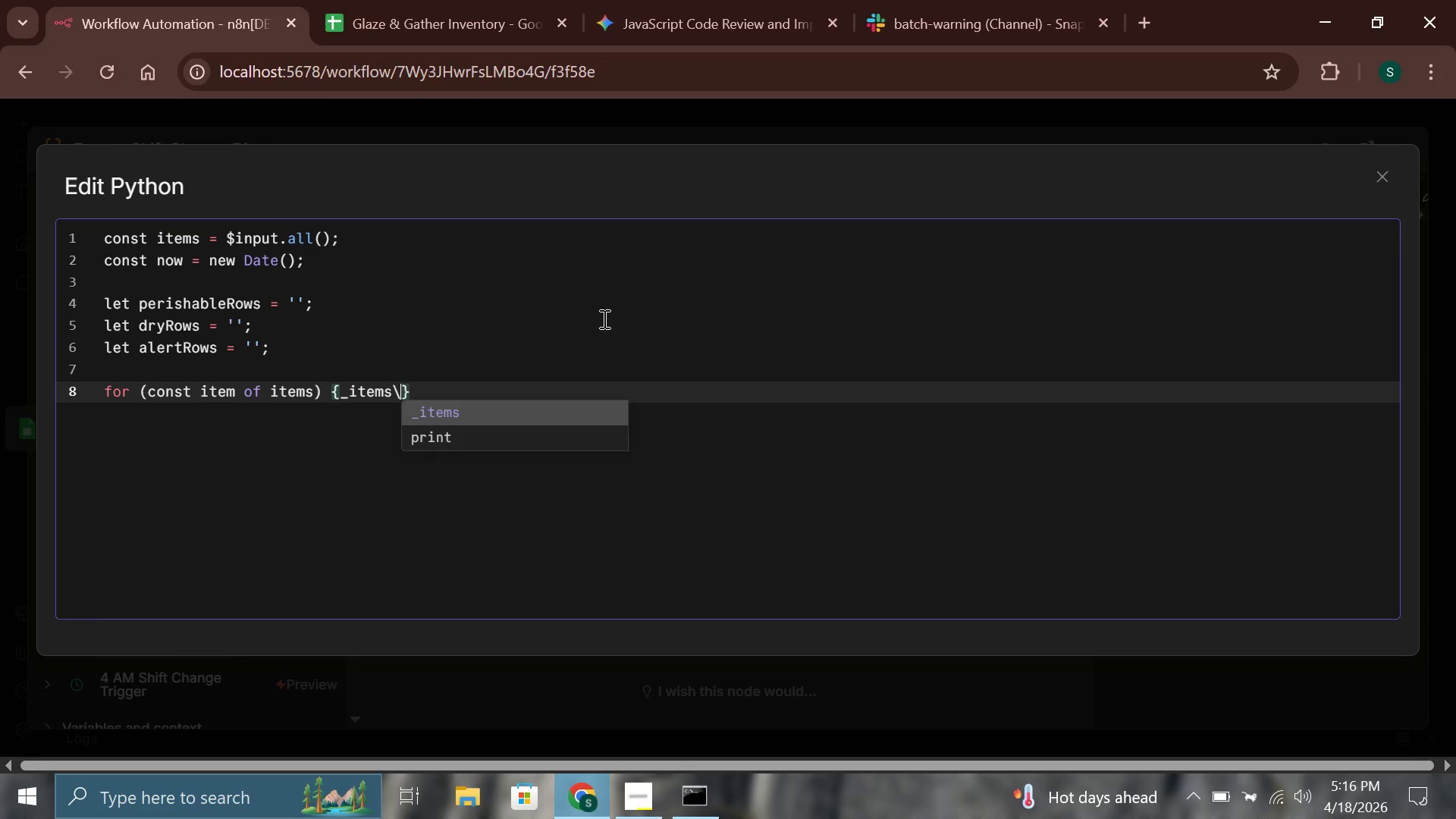 
key(Backspace)
 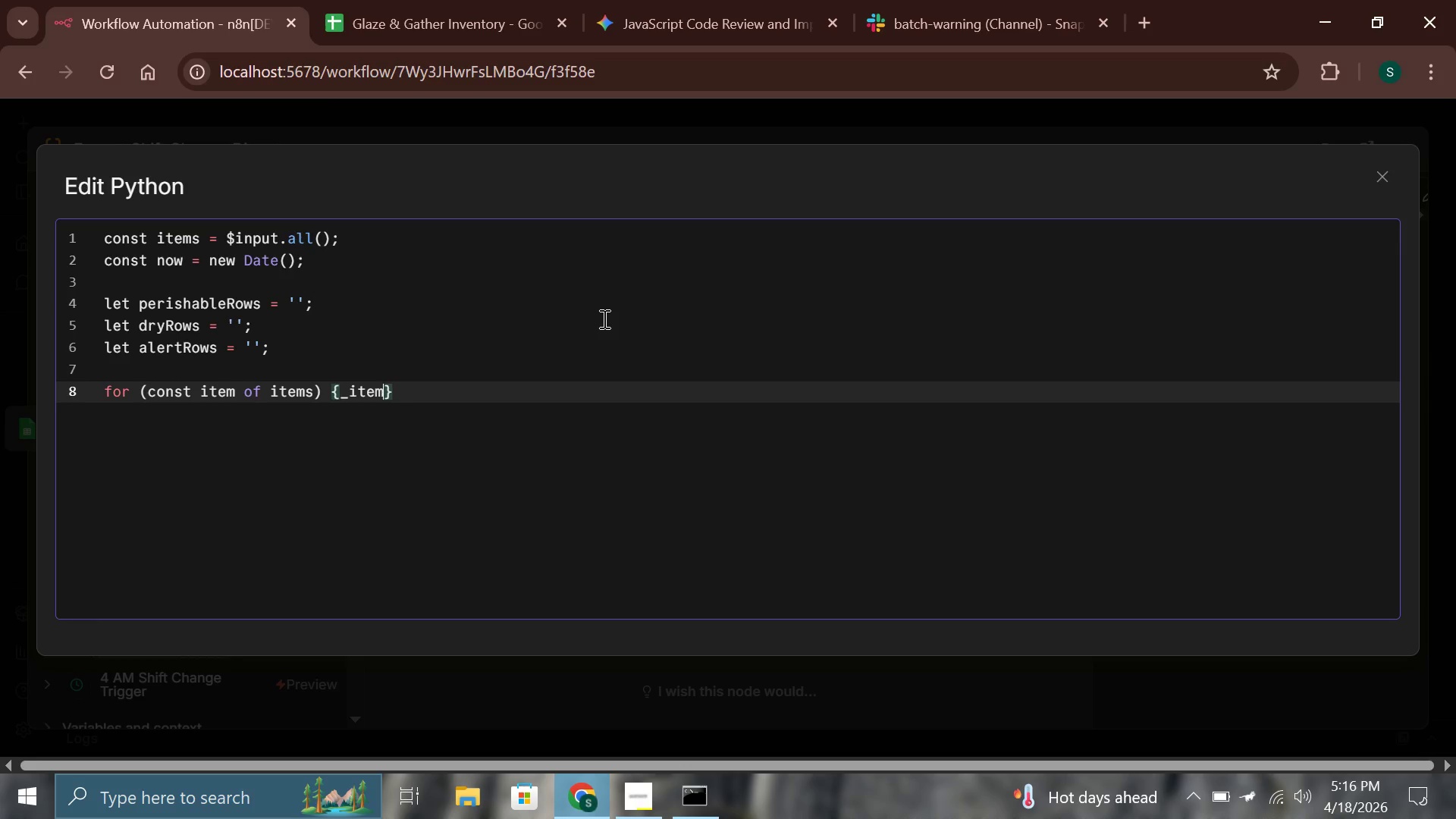 
key(Backspace)
 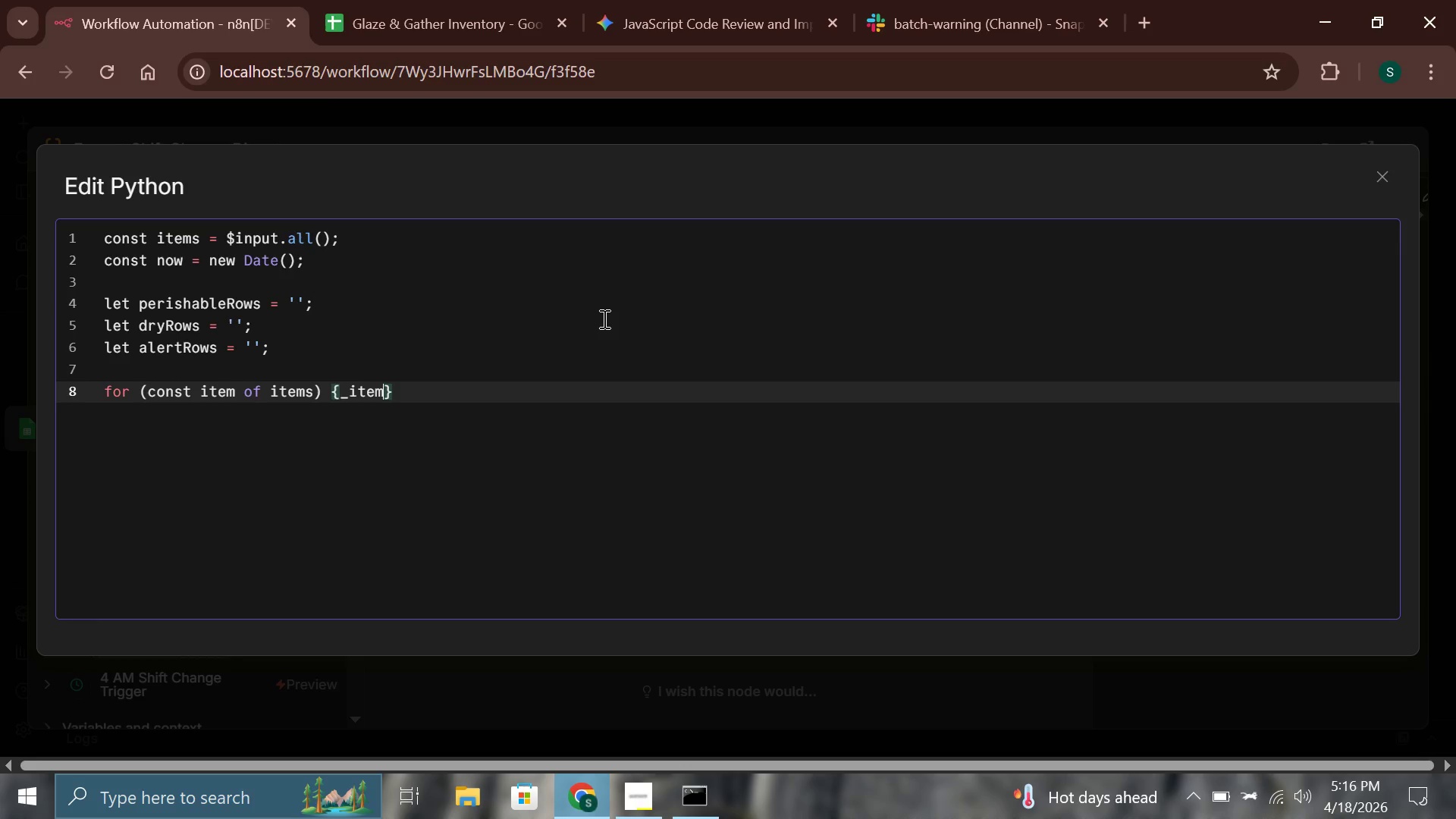 
key(Backspace)
 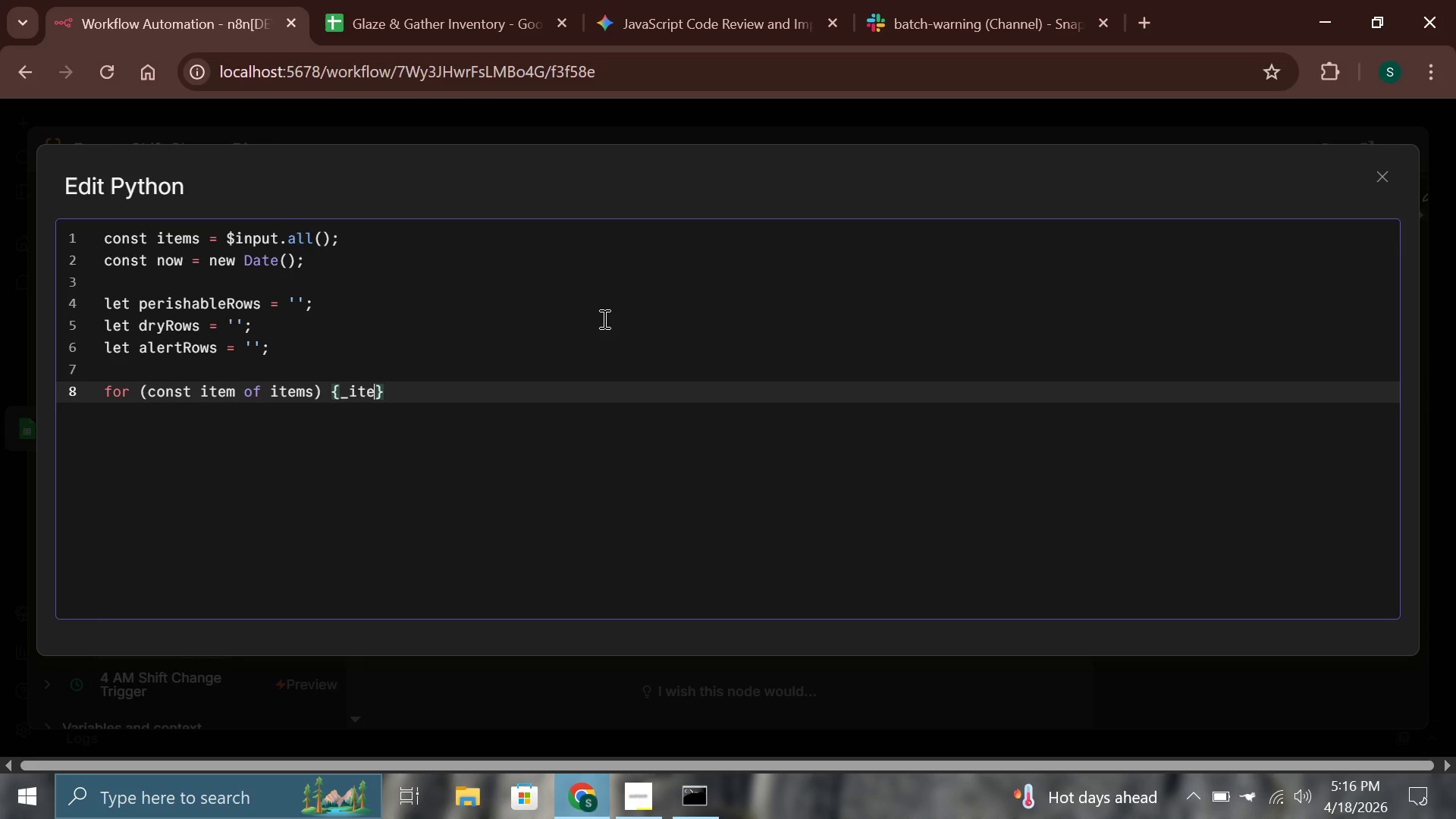 
key(Backspace)
 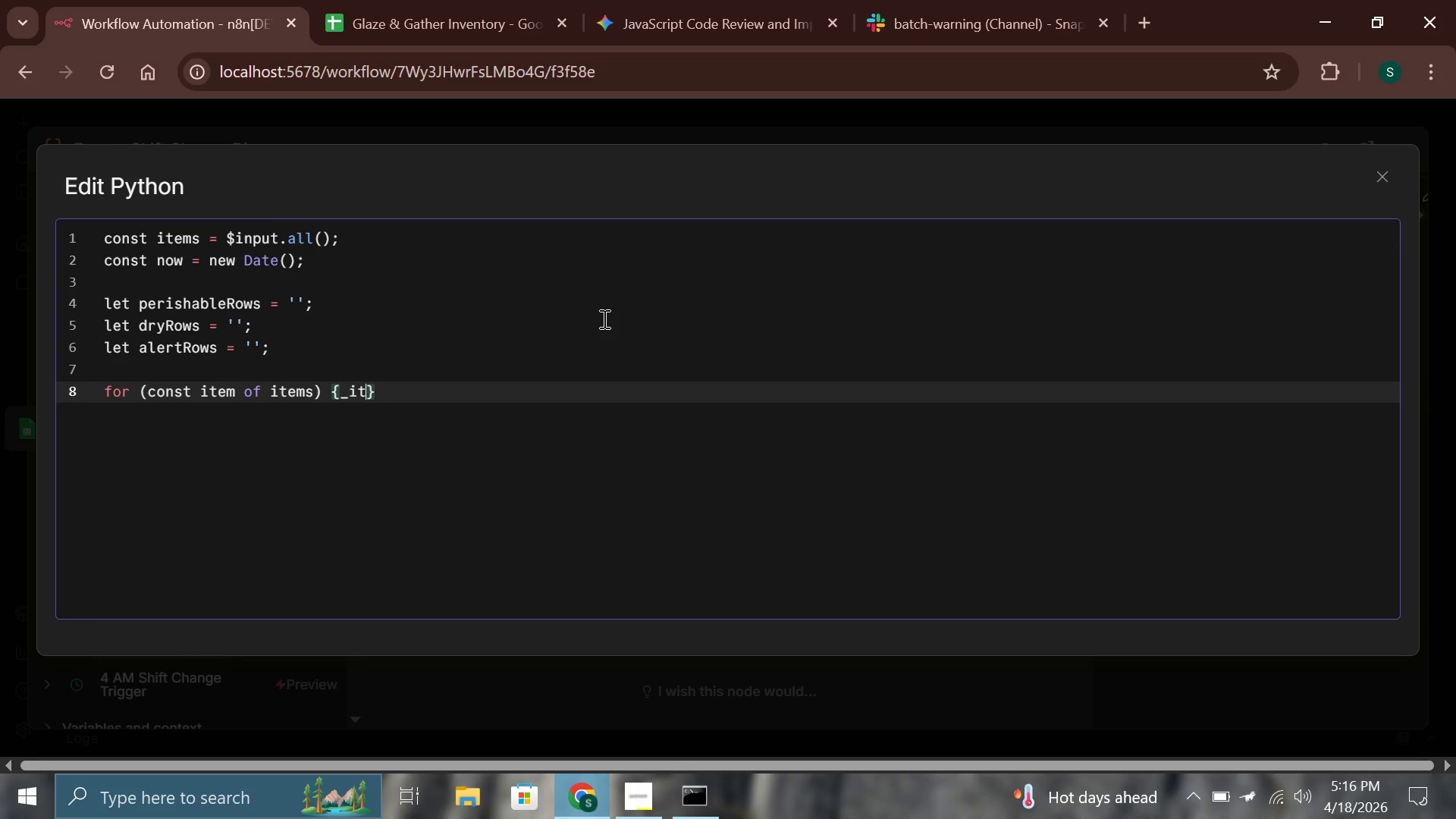 
key(Backspace)
 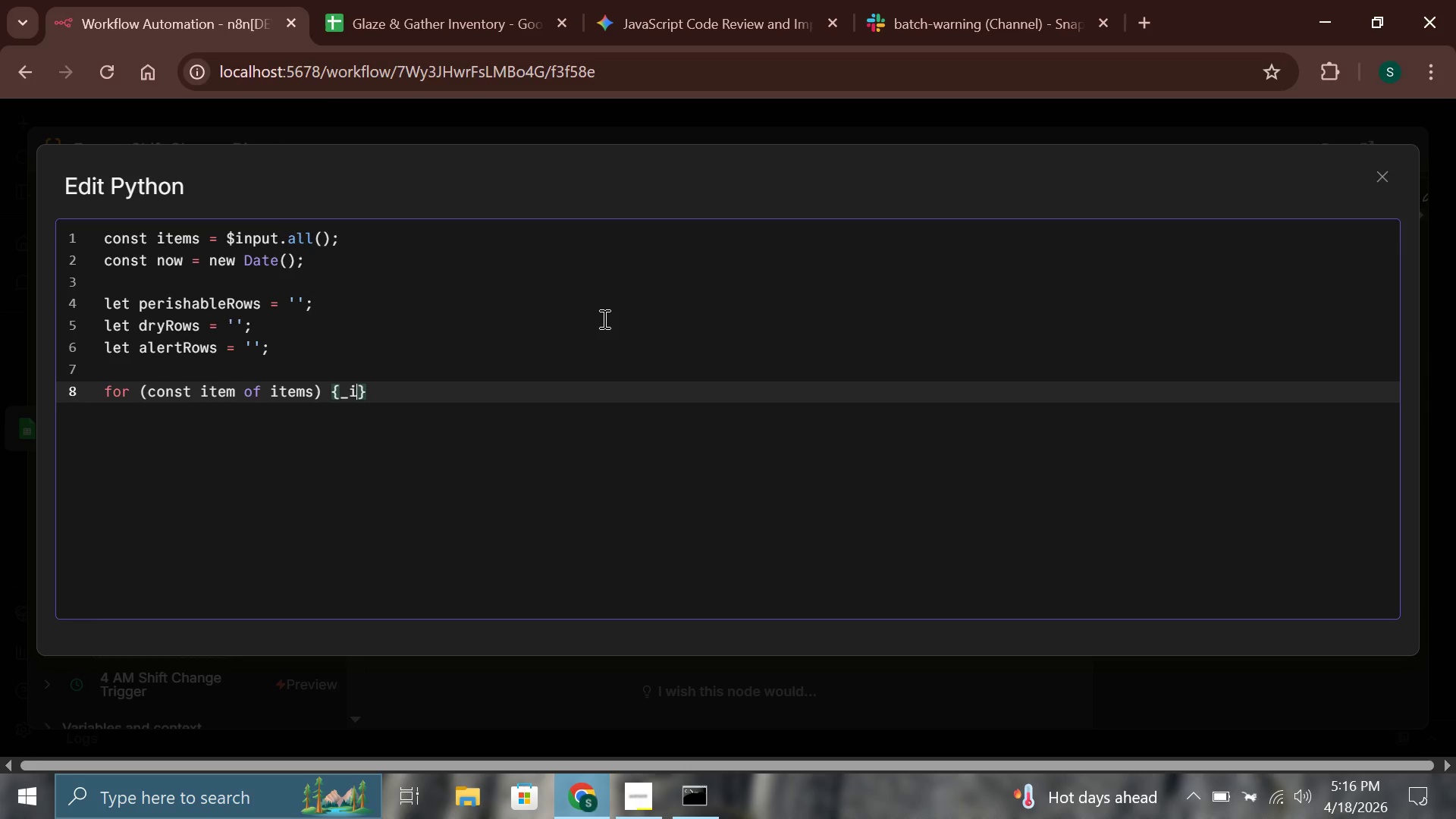 
key(Backspace)
 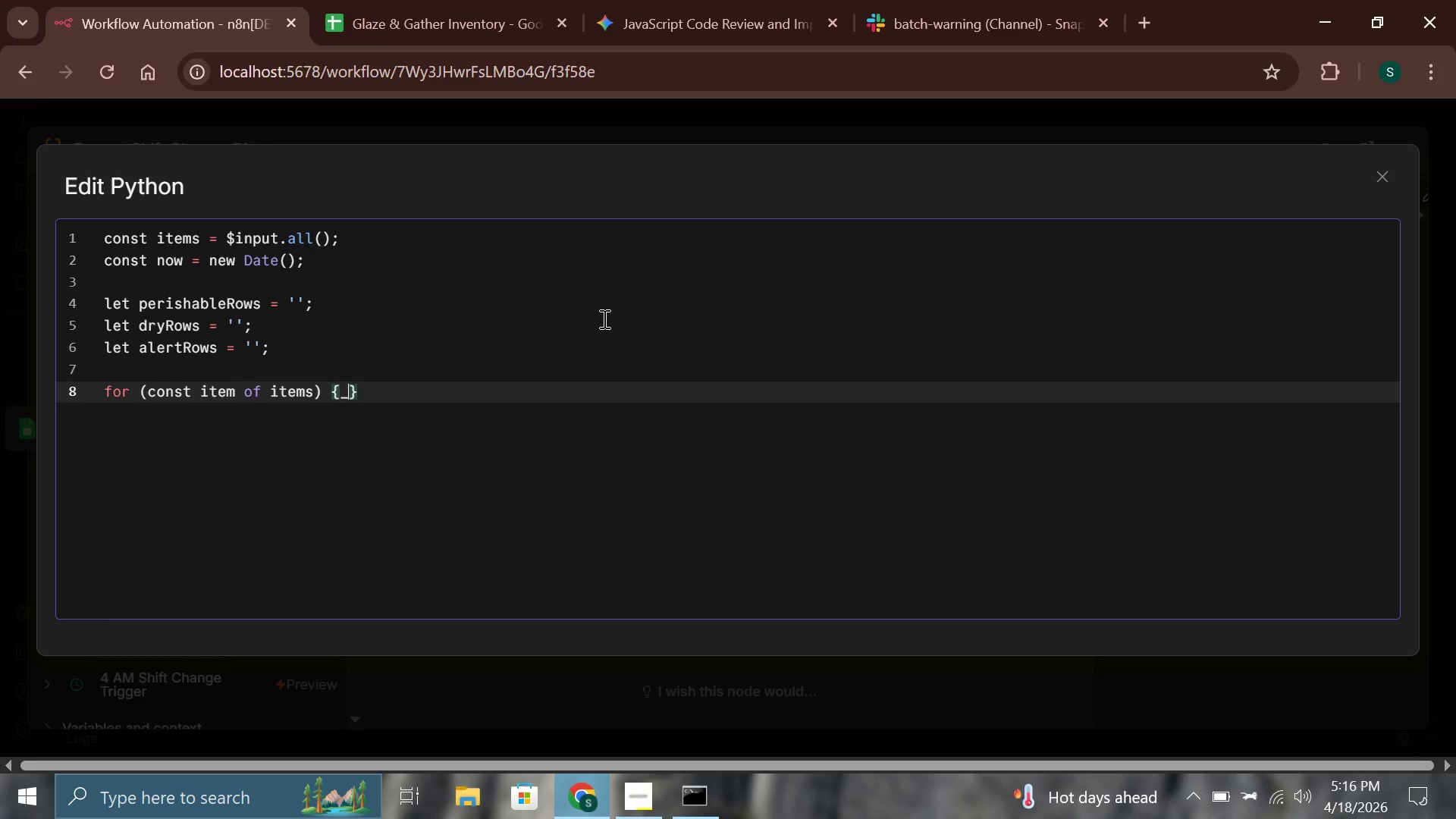 
key(Backspace)
 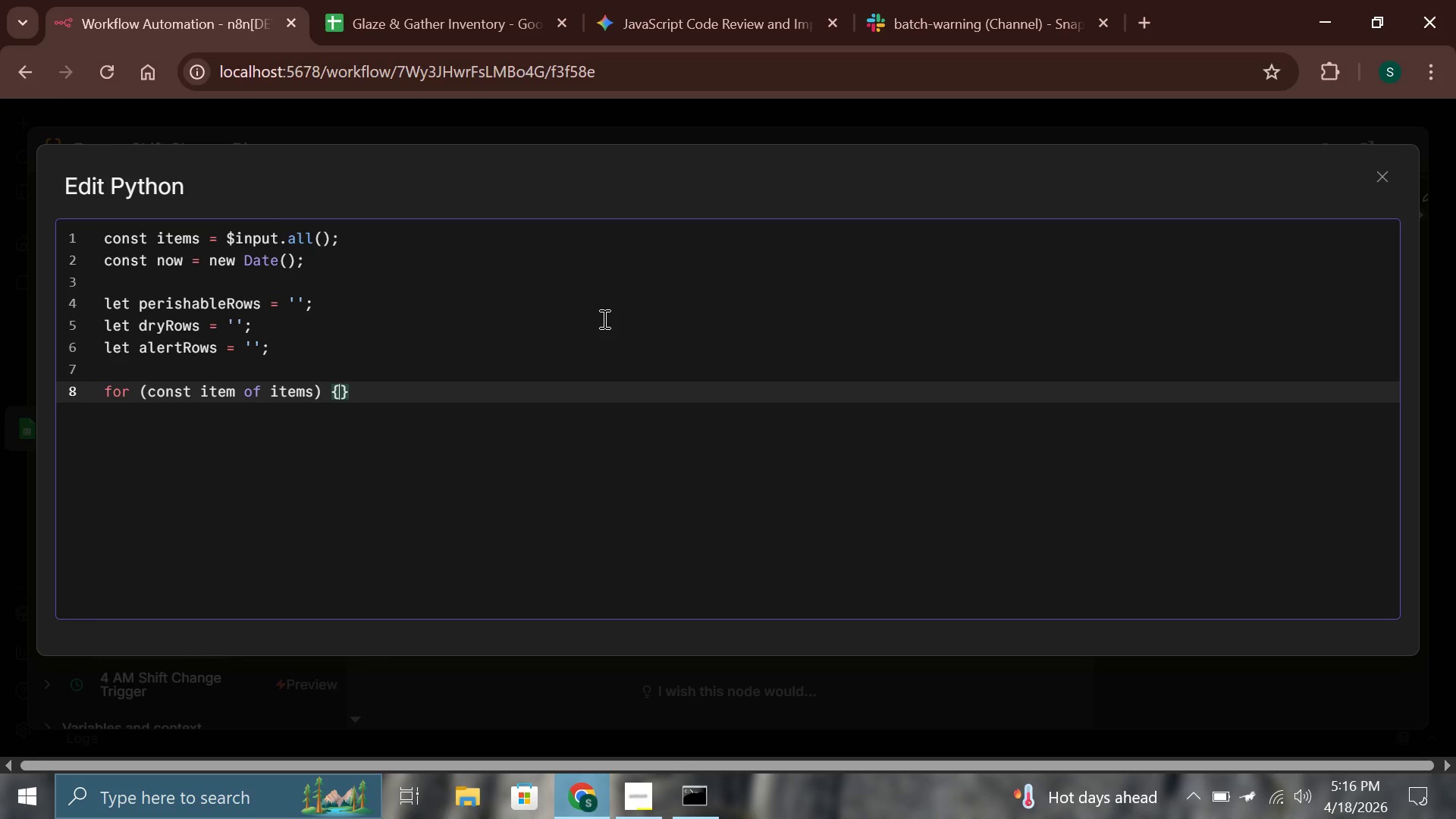 
key(Backslash)
 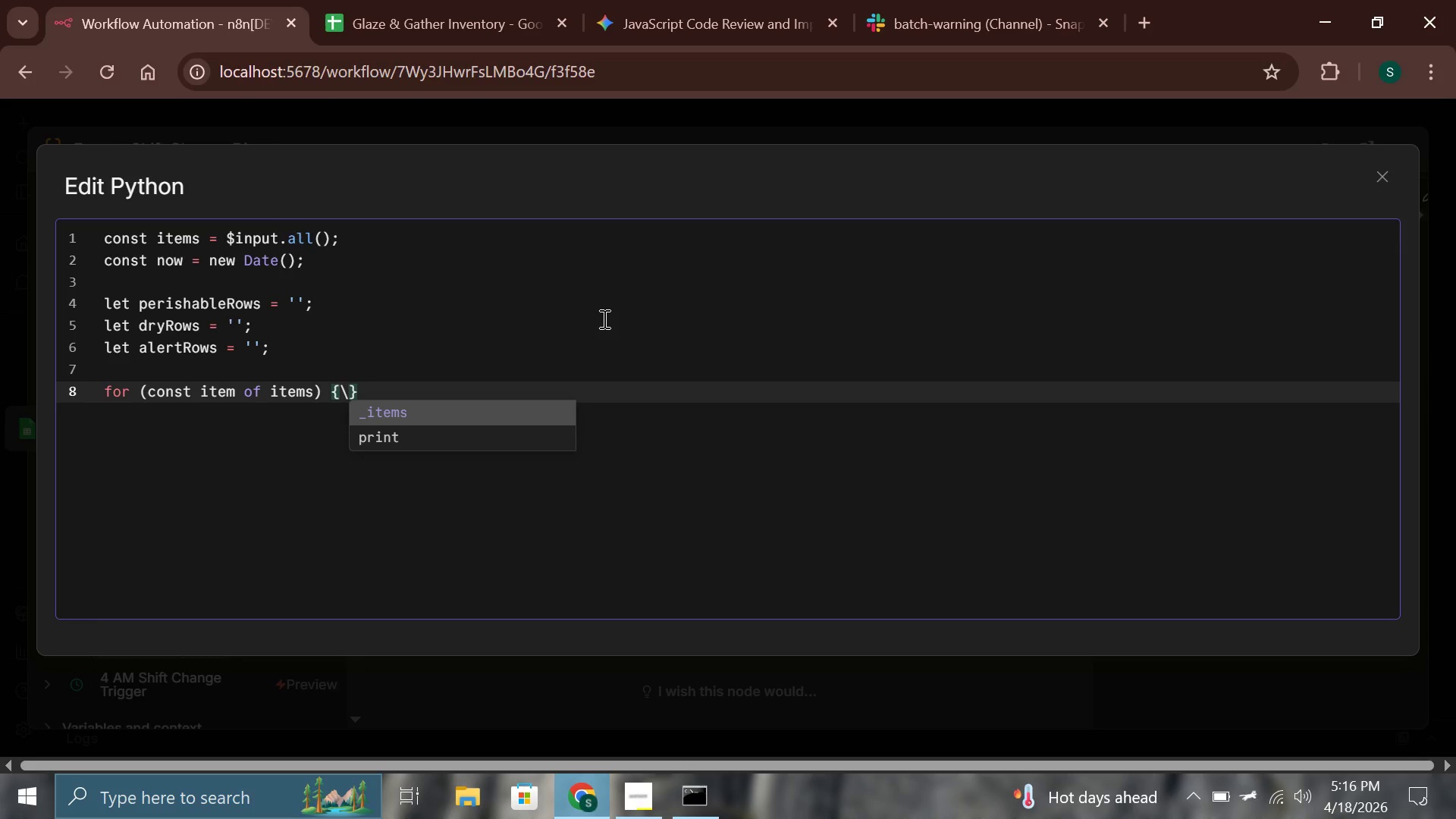 
key(Backspace)
 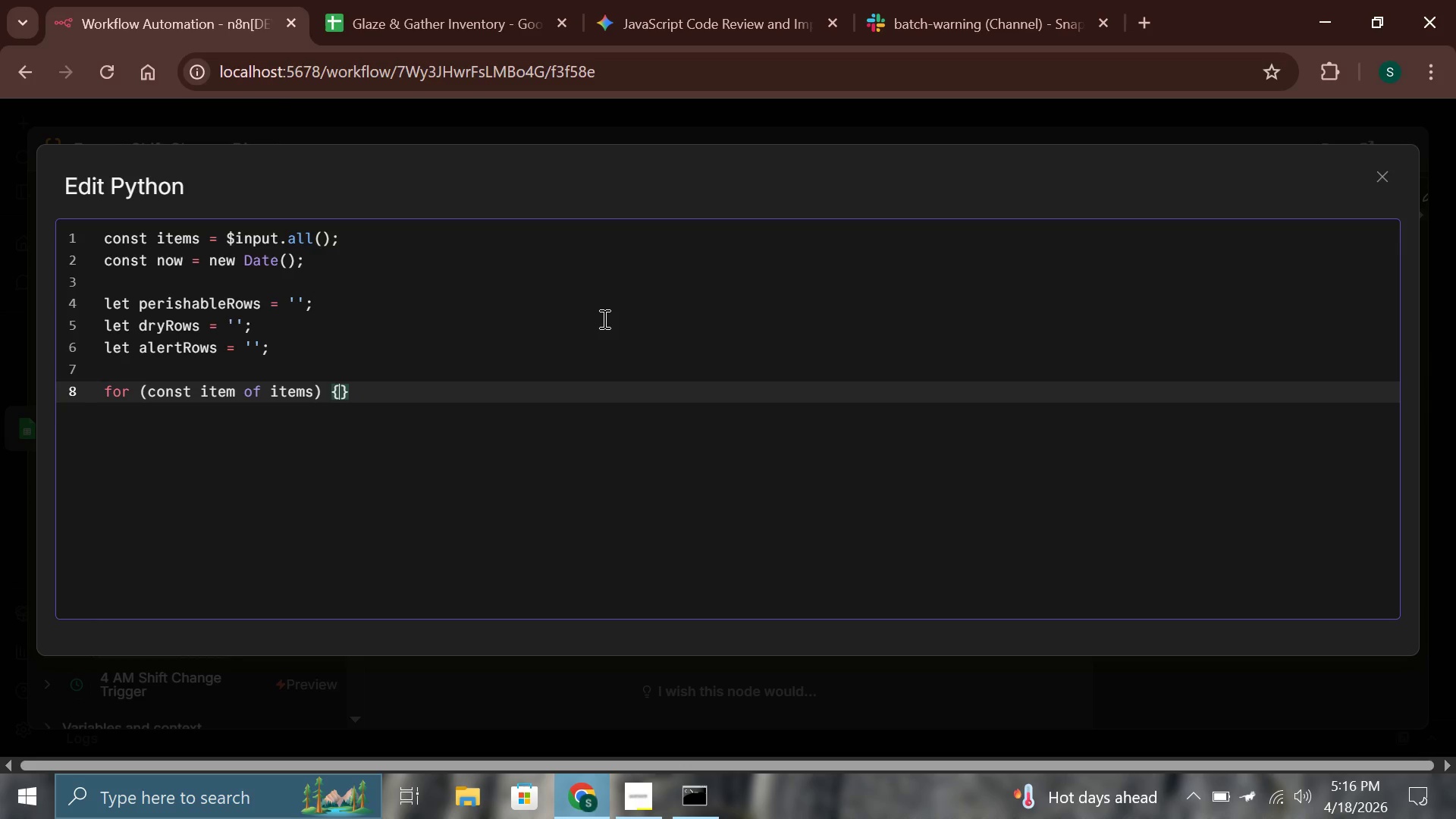 
key(Enter)
 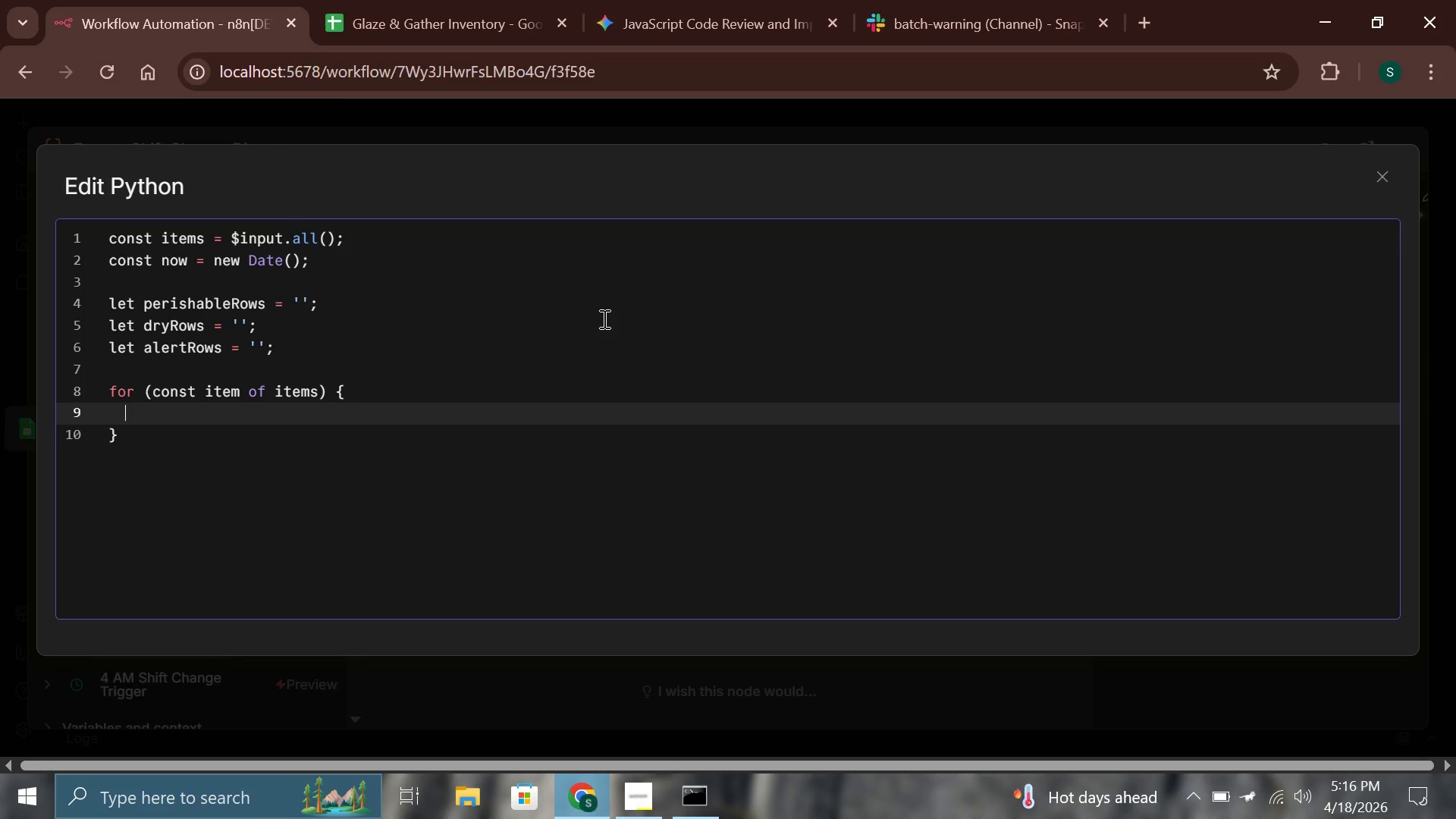 
type(const rows = )
 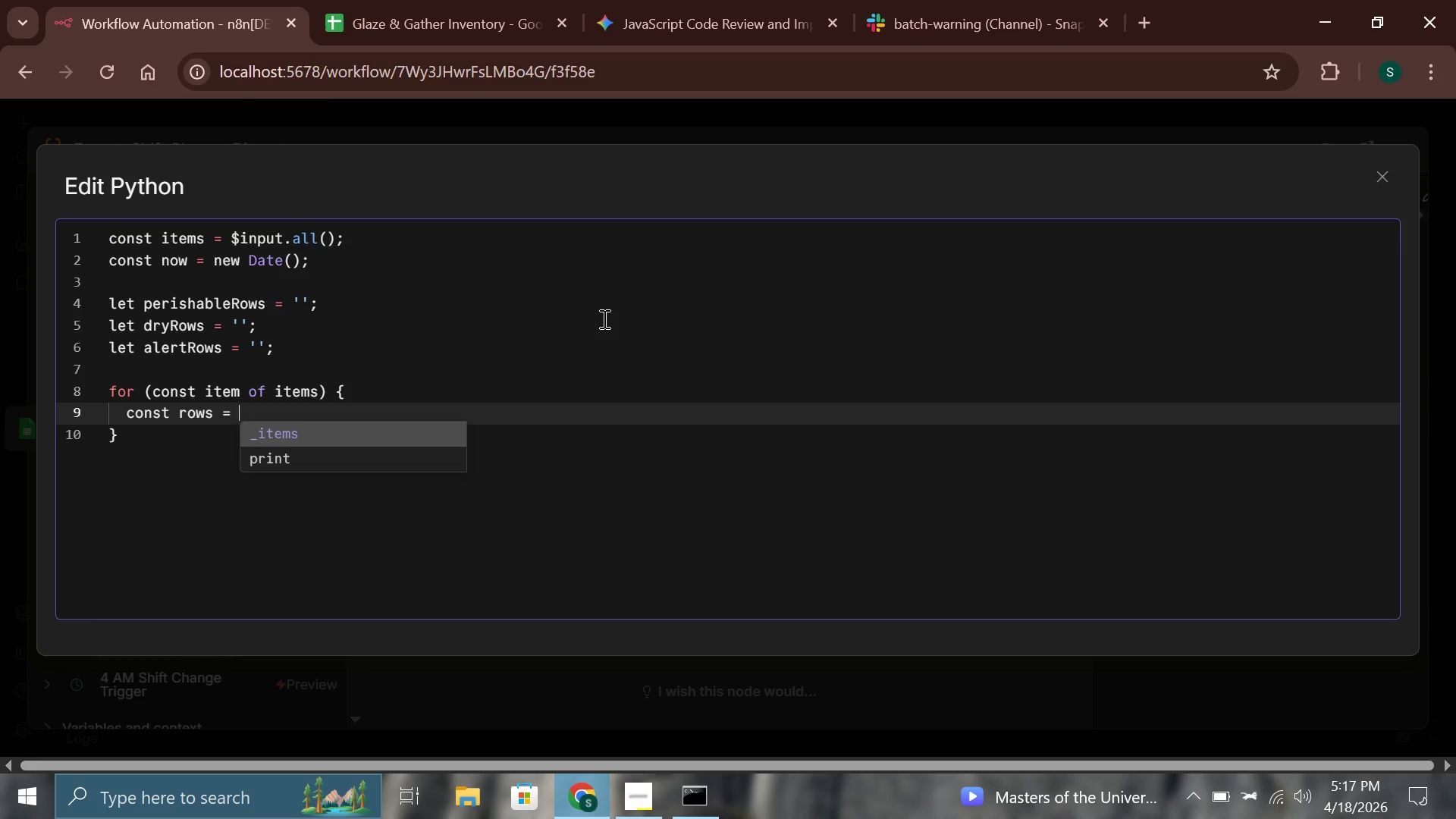 
wait(35.03)
 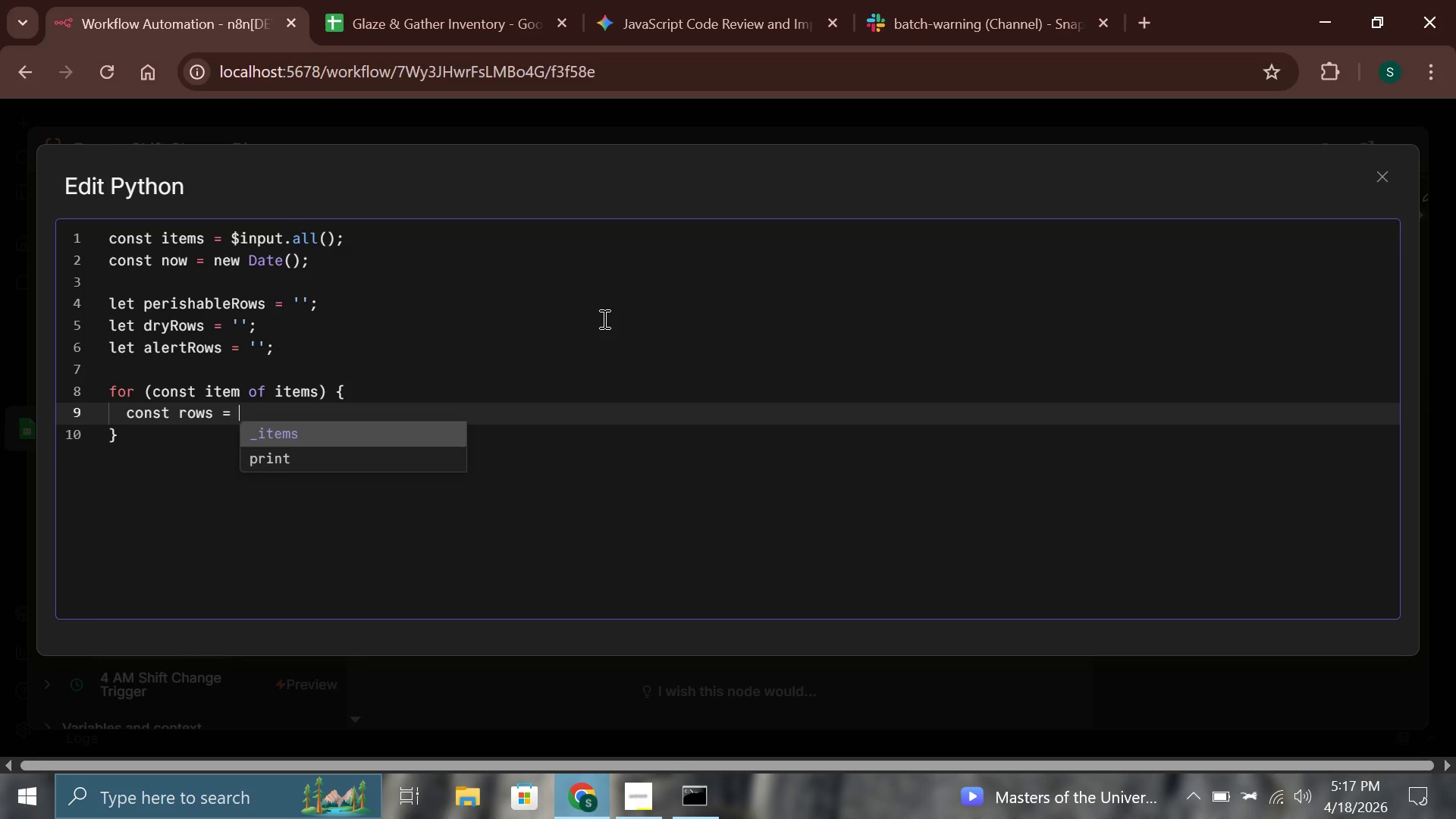 
hold_key(key=Unknown, duration=0.84)
 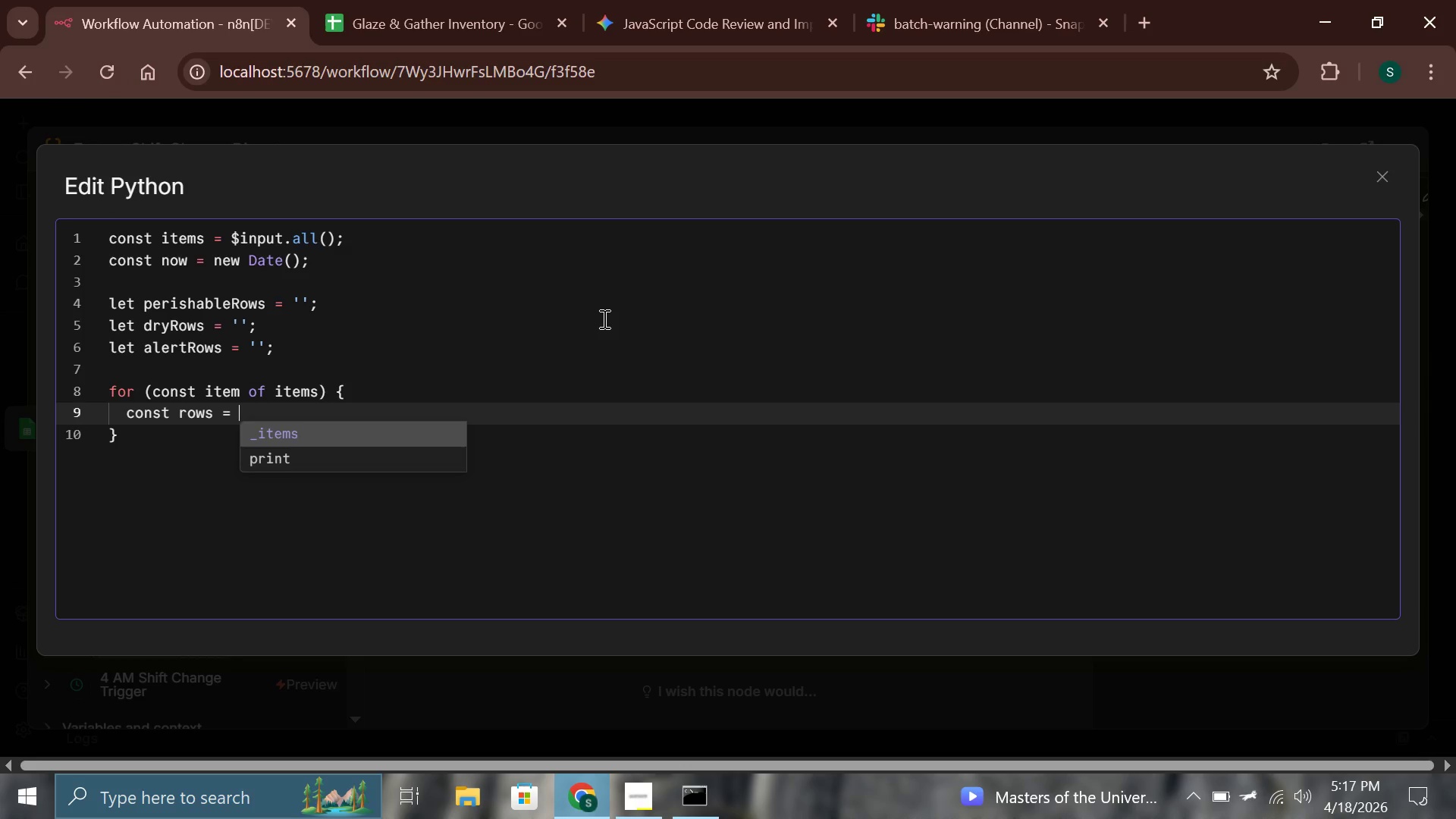 
type(items)
key(Backspace)
type(.json;)
 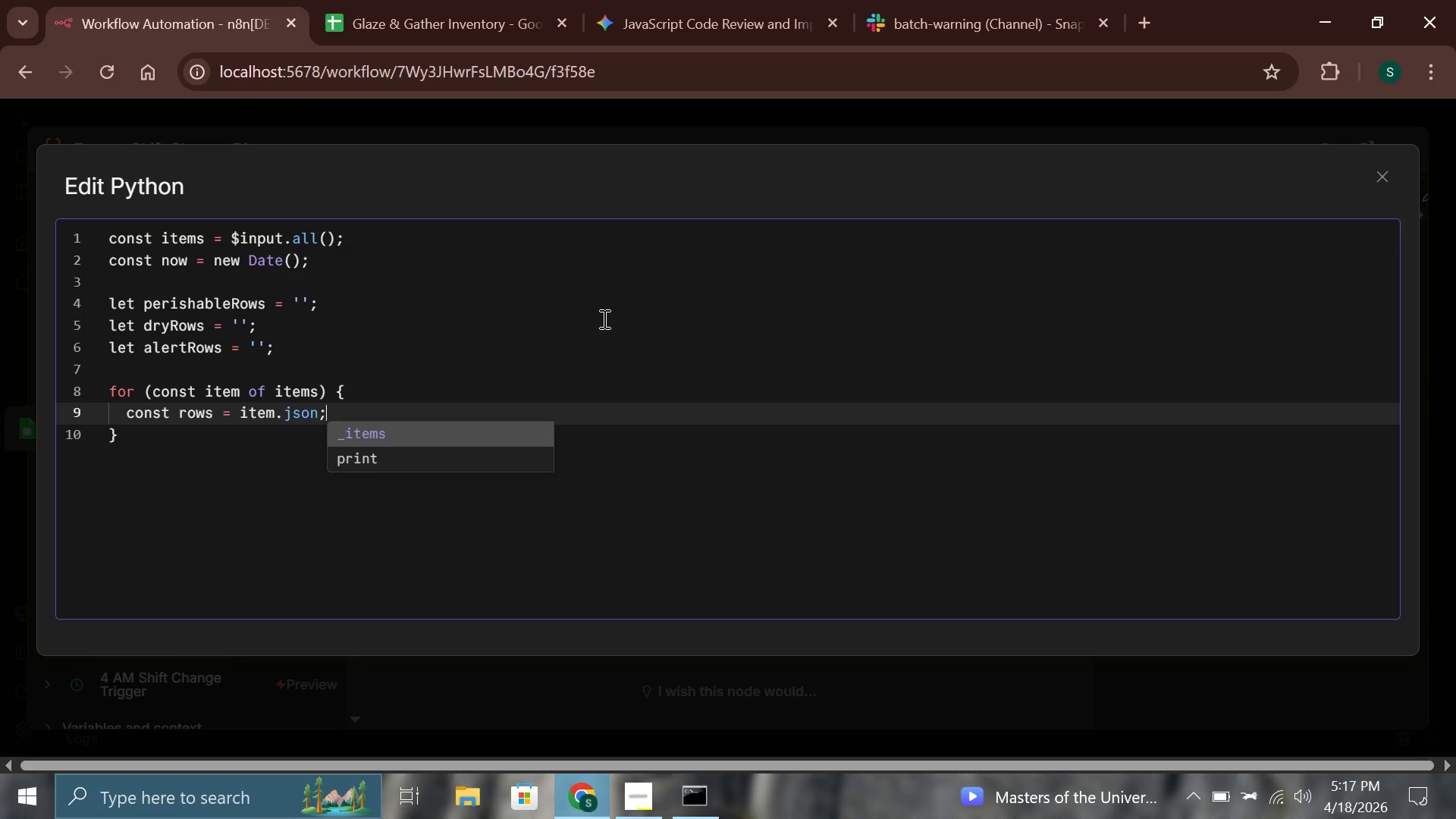 
key(Enter)
 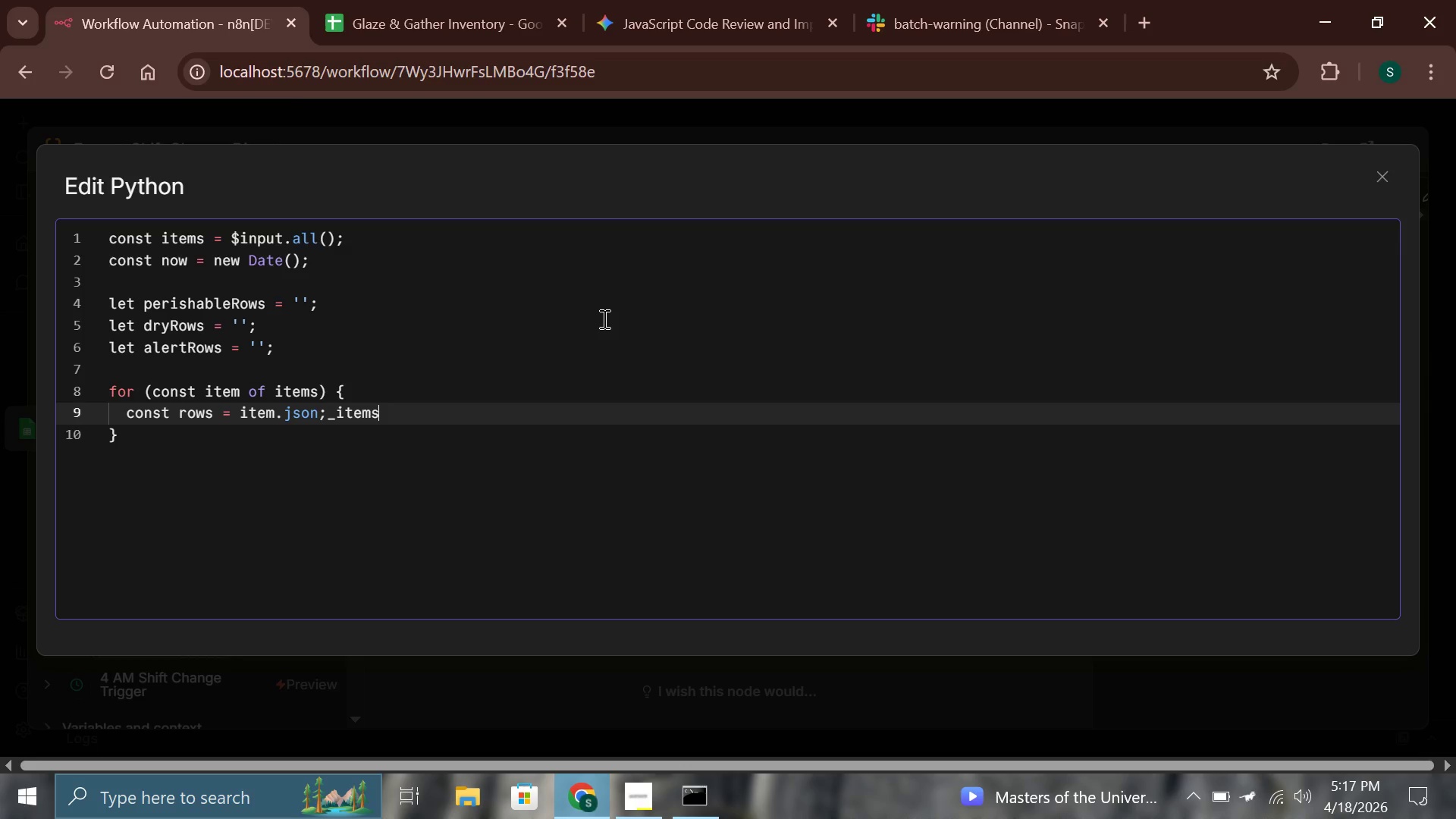 
key(Backspace)
 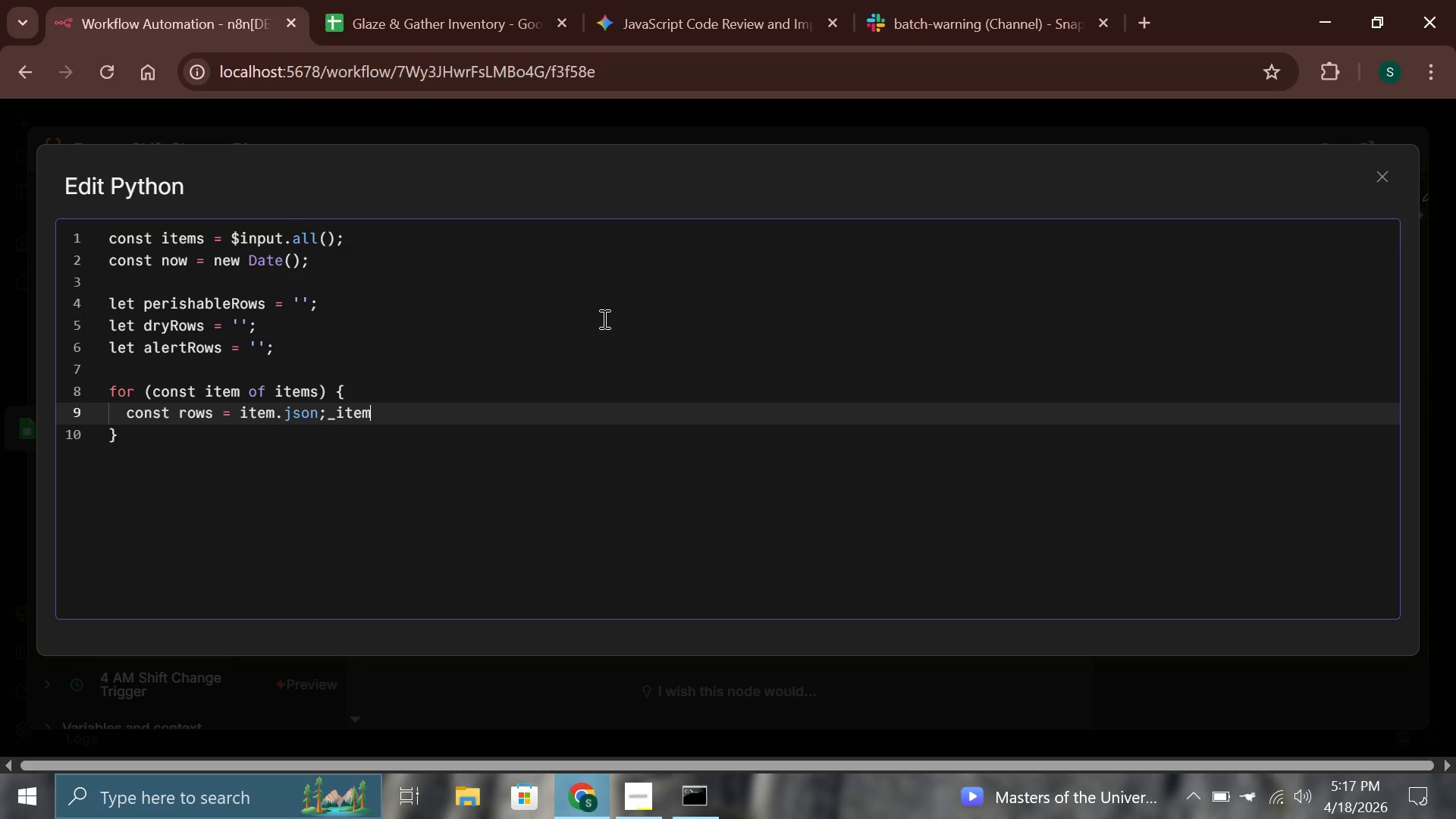 
key(Backspace)
 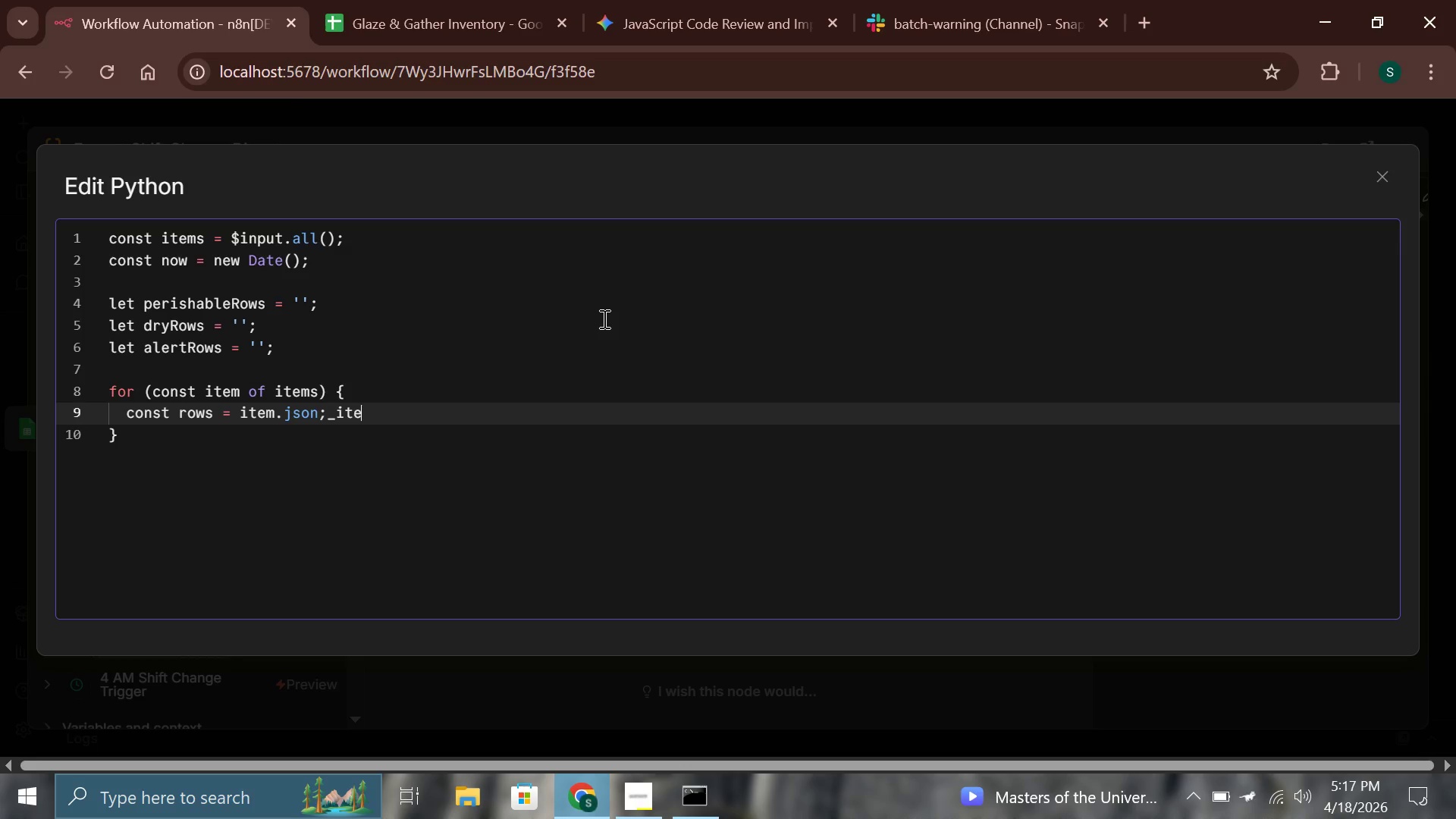 
key(Backspace)
 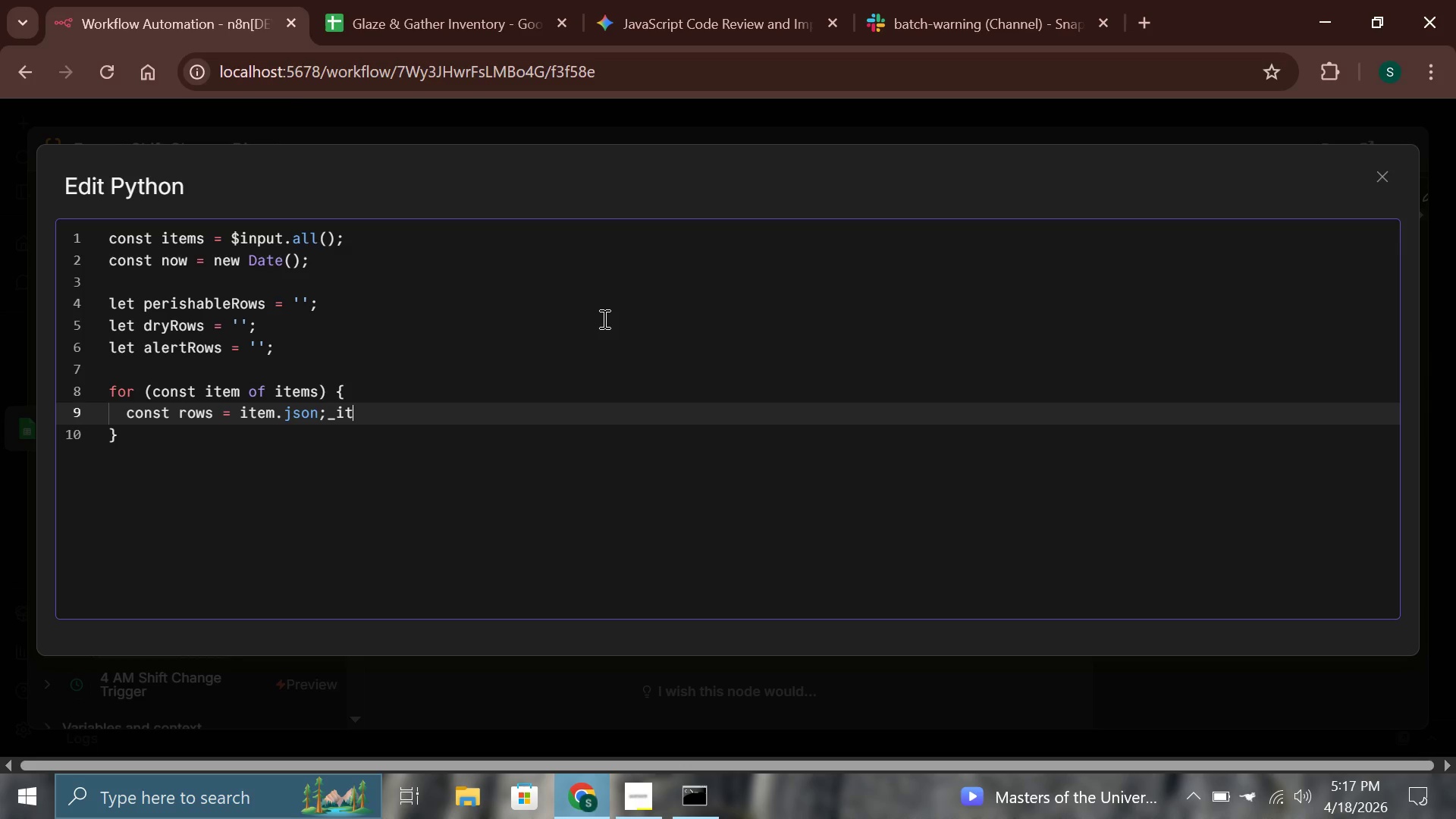 
key(Backspace)
 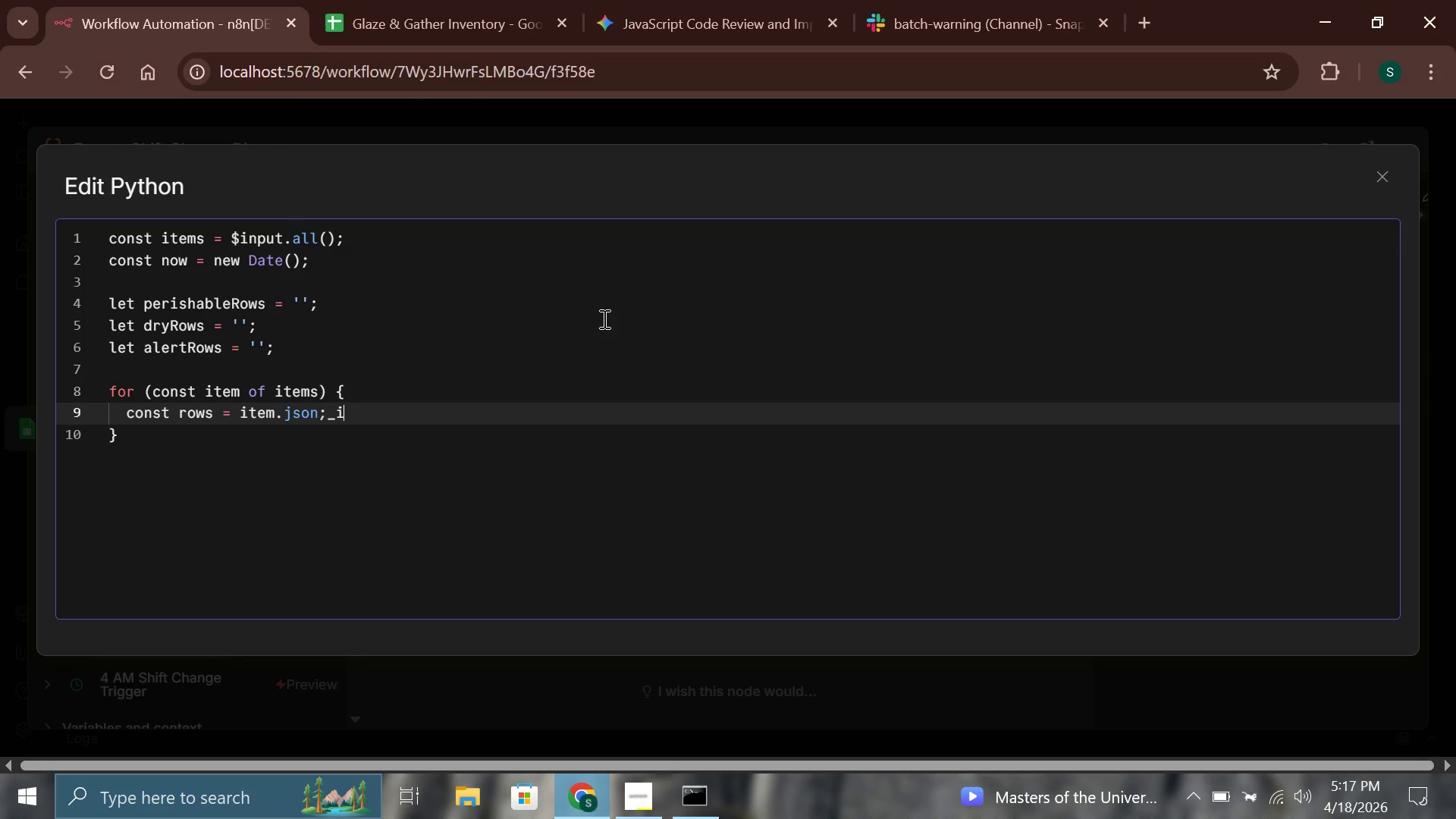 
key(Backspace)
 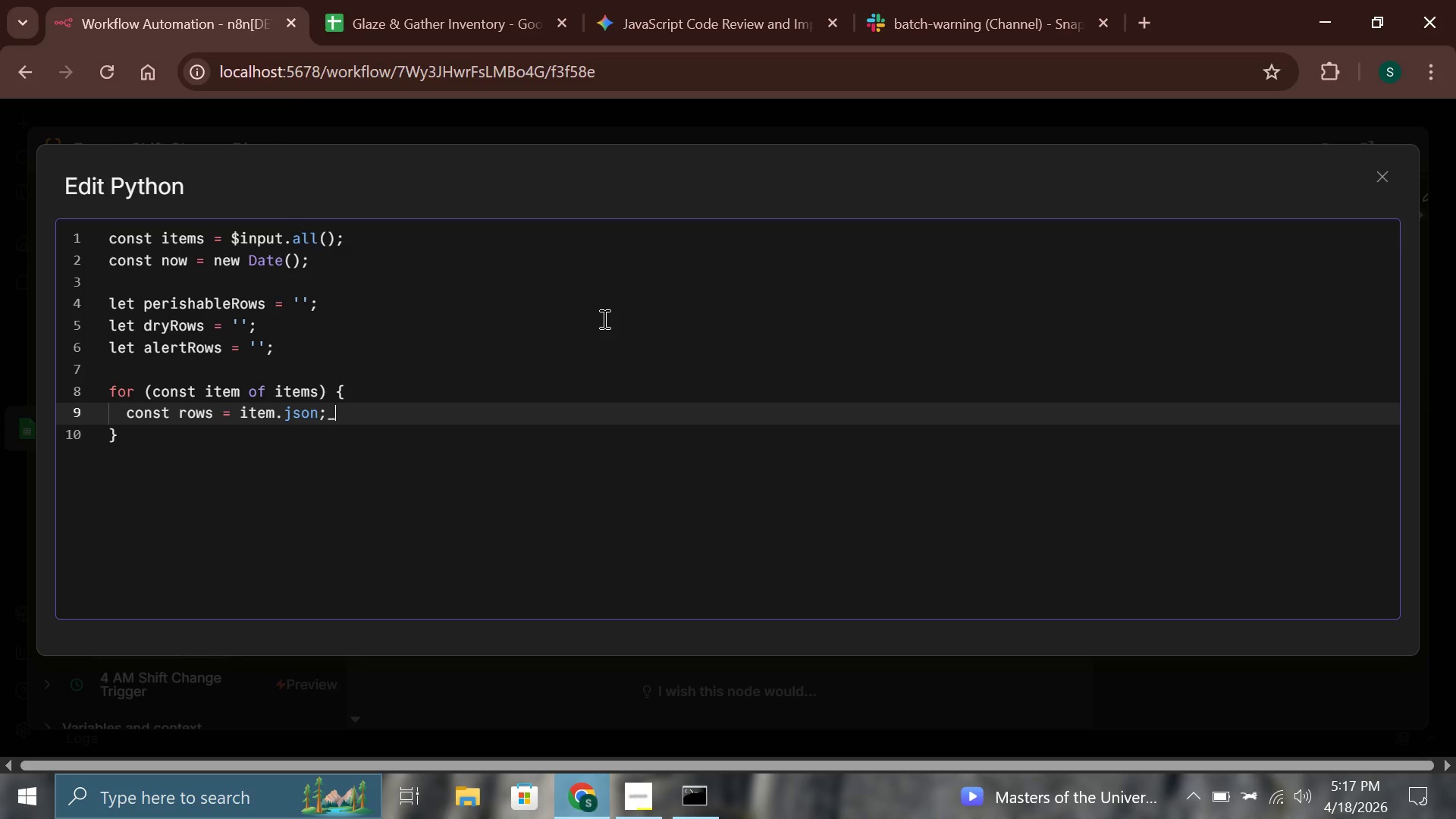 
key(Backspace)
 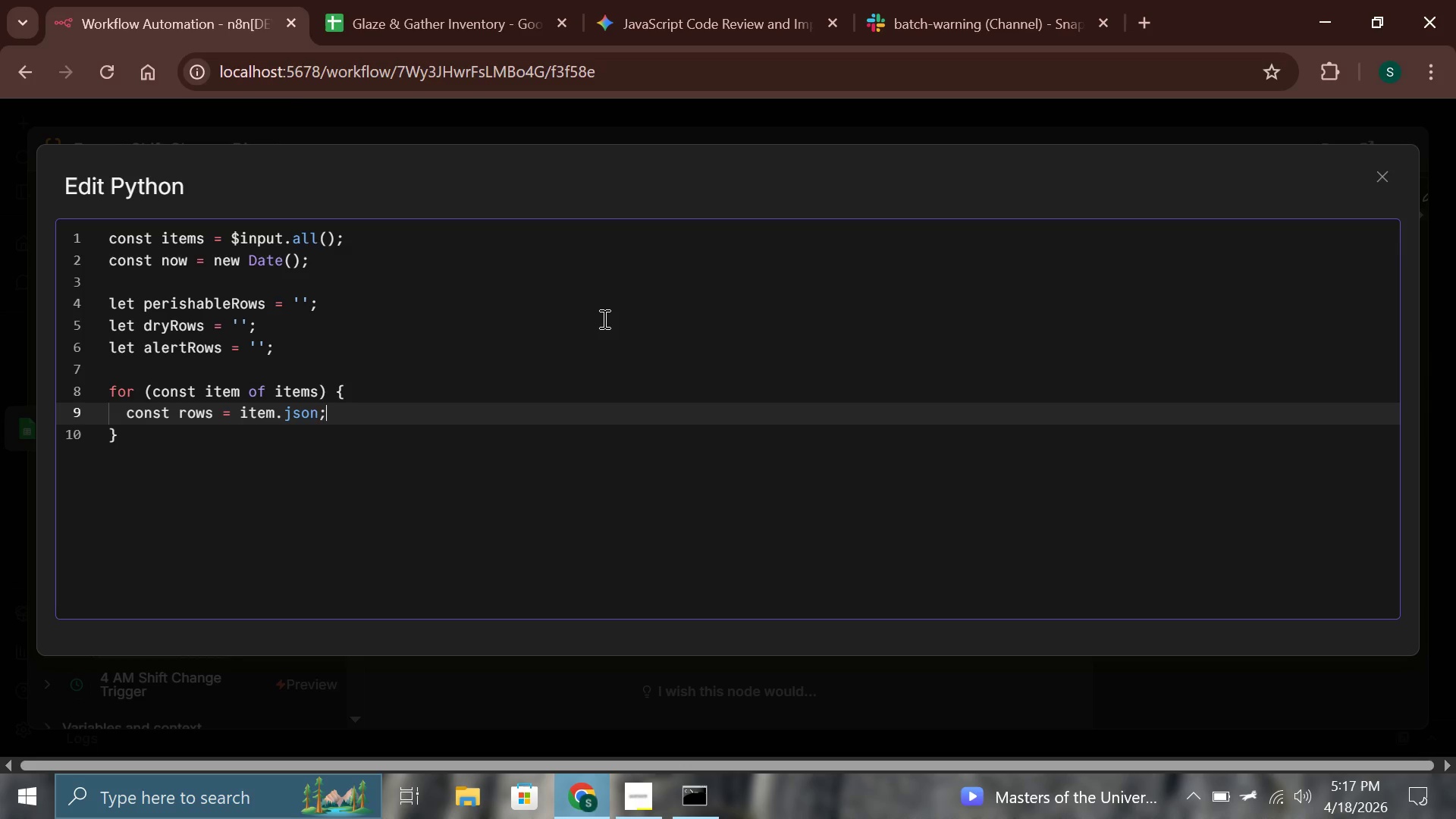 
key(Enter)
 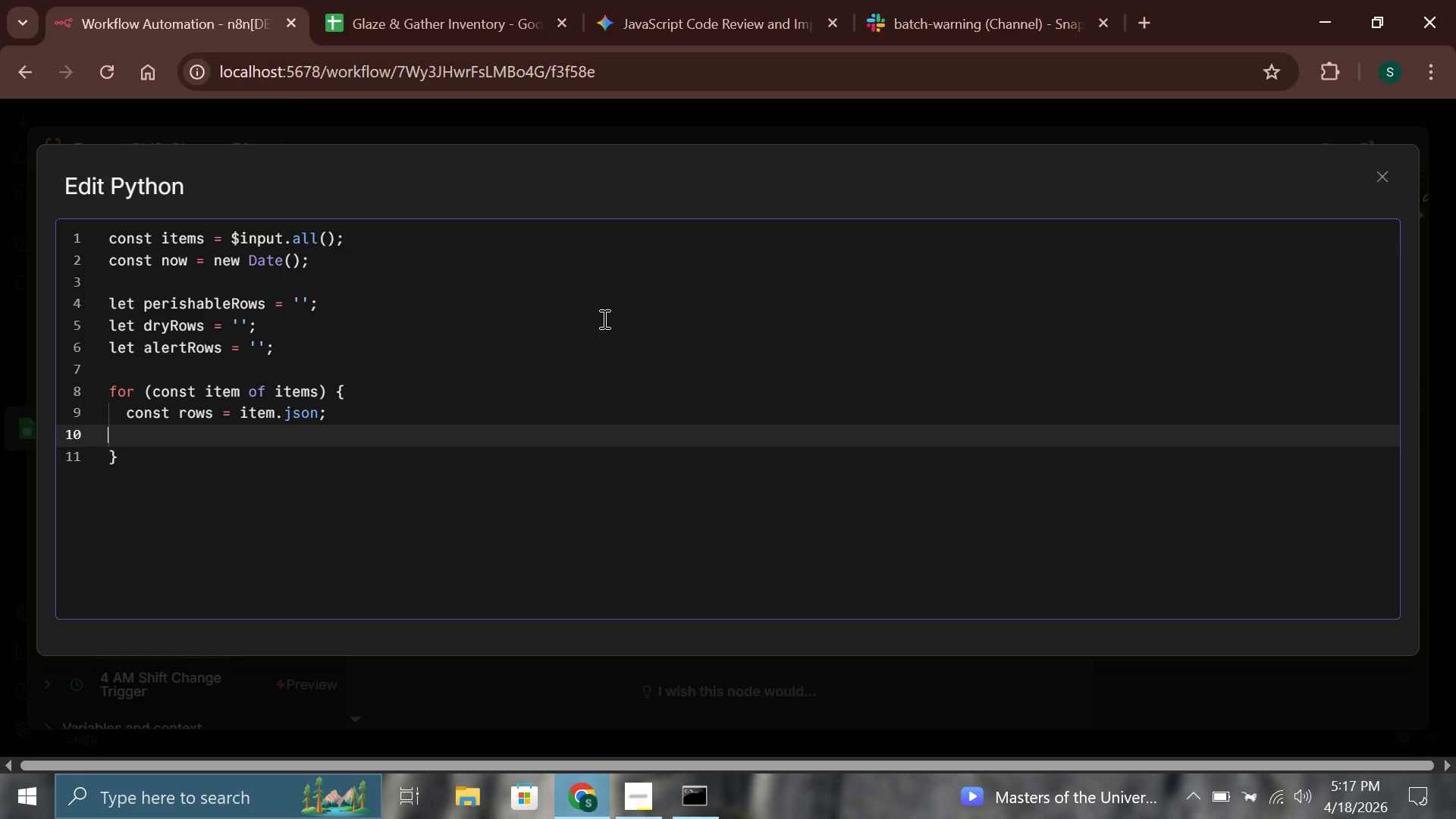 
key(Tab)
type(const)
 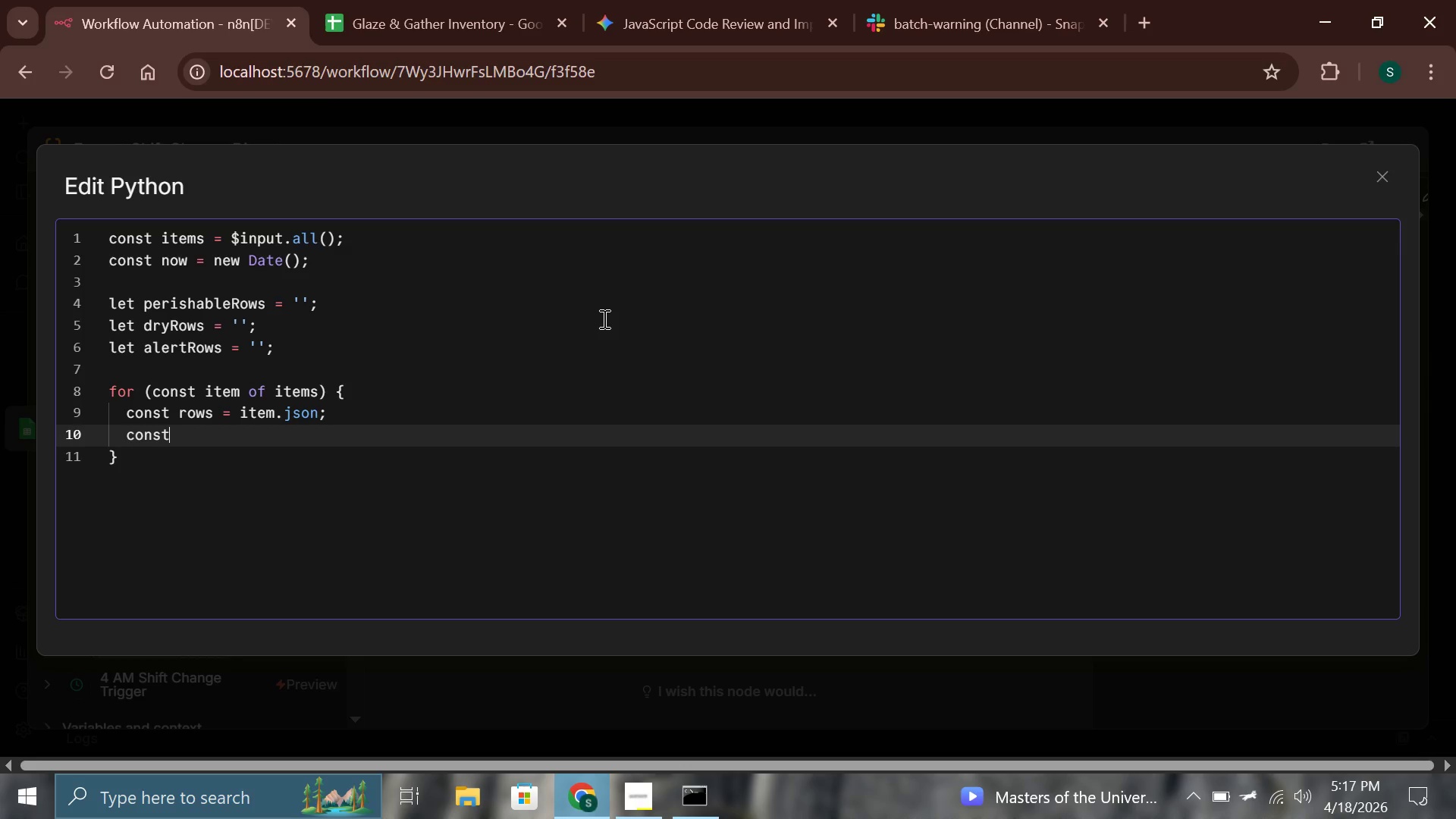 
wait(5.55)
 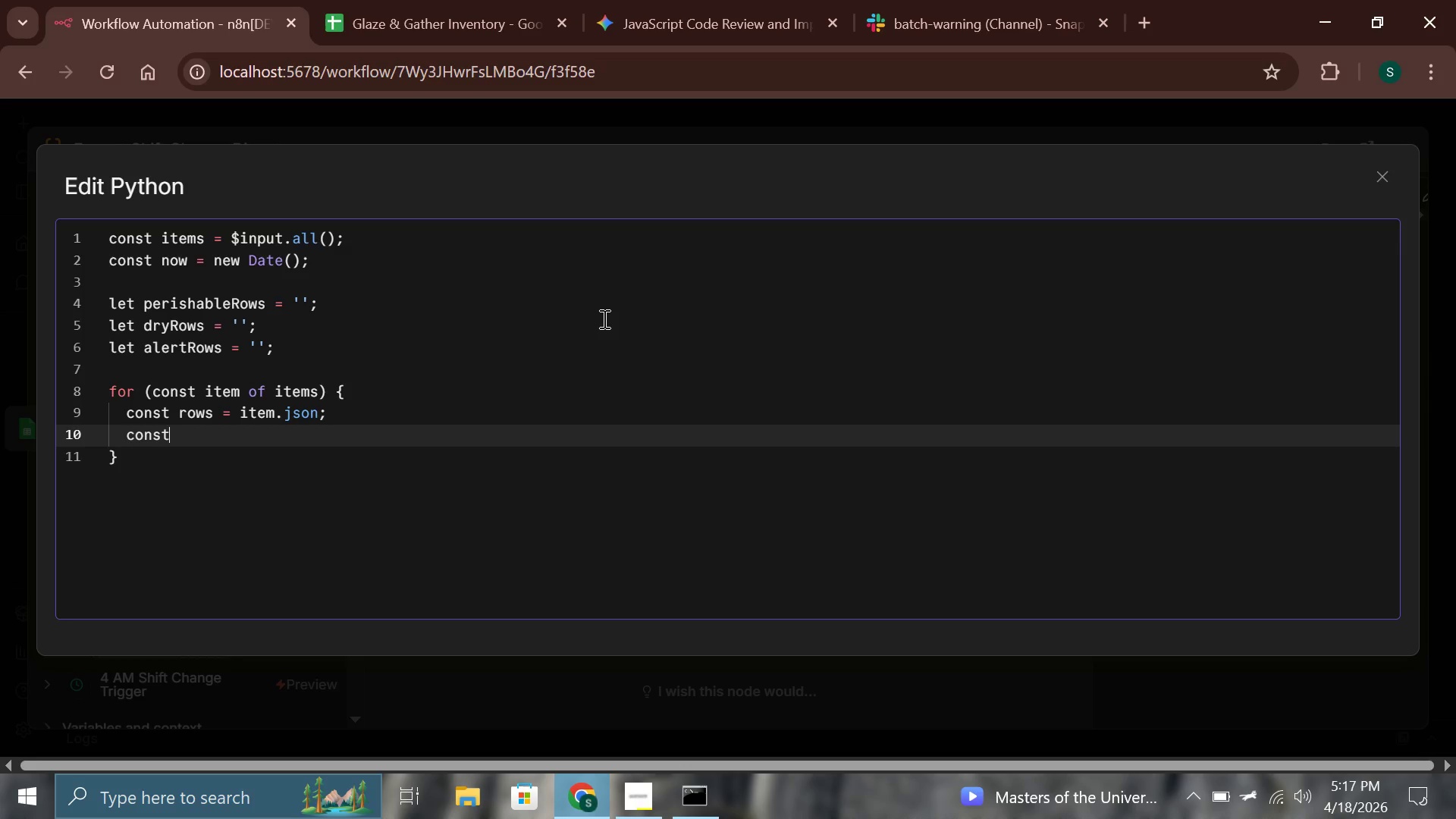 
key(Control+A)
 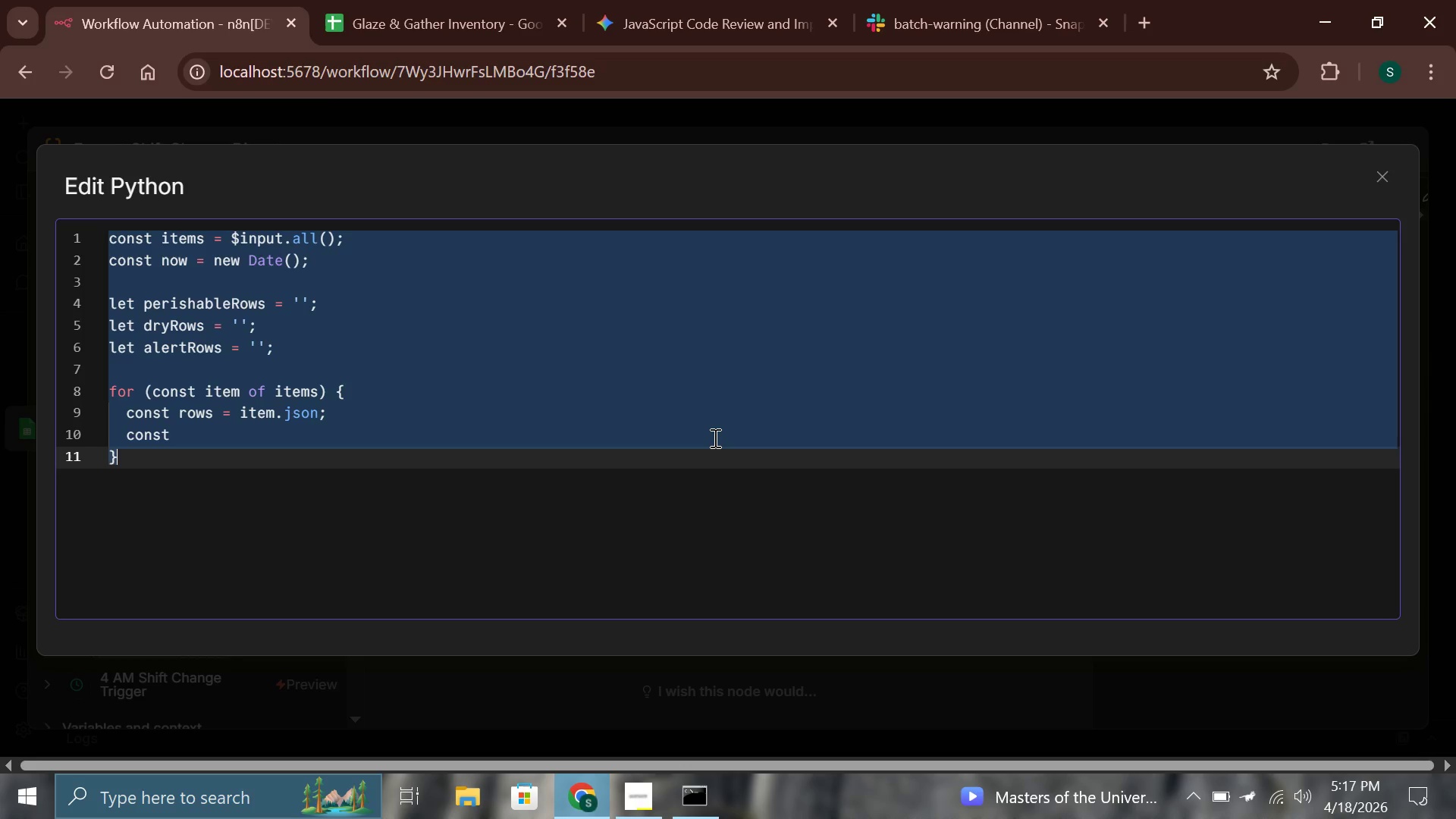 
key(Control+X)
 